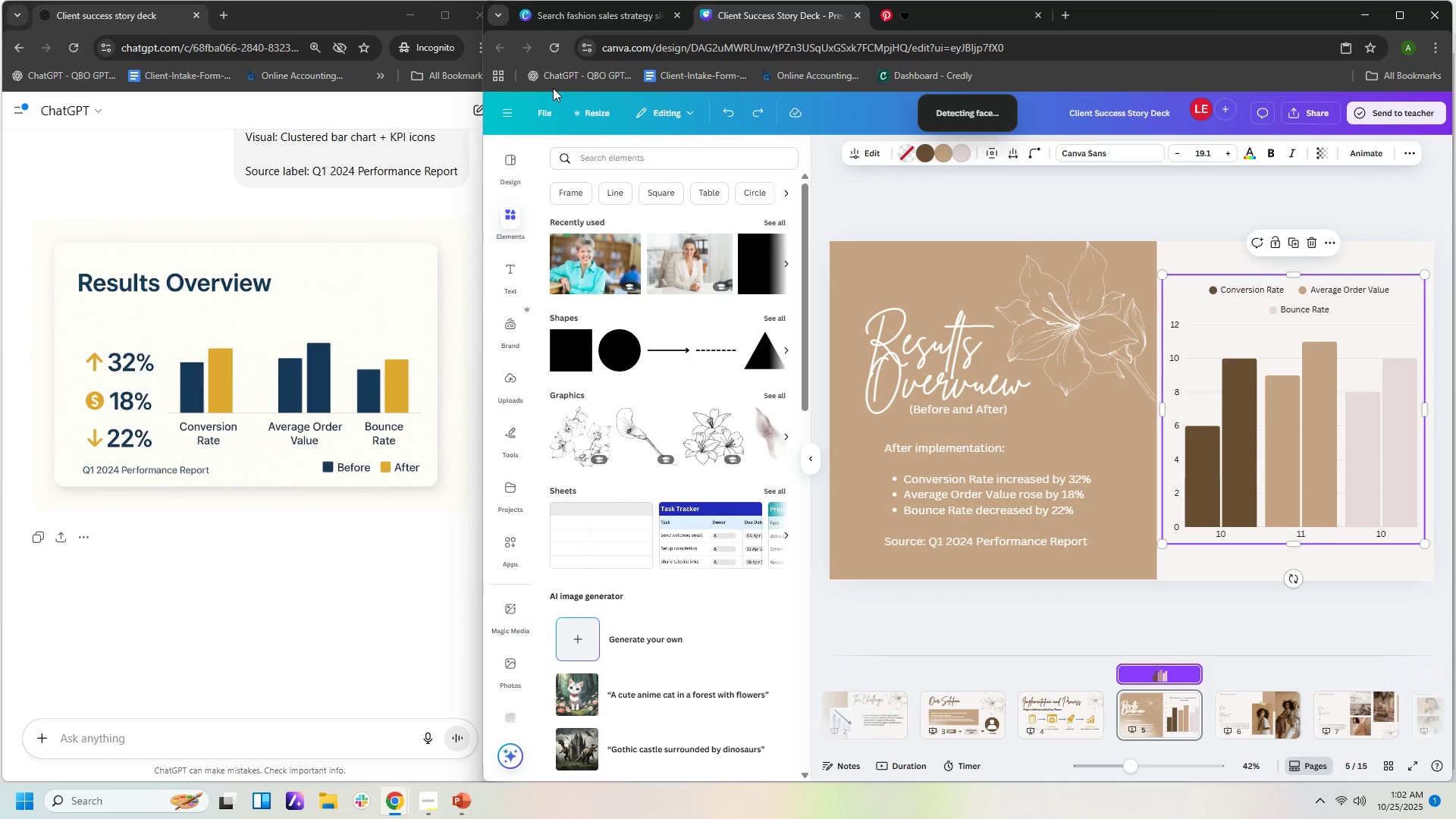 
key(Control+Z)
 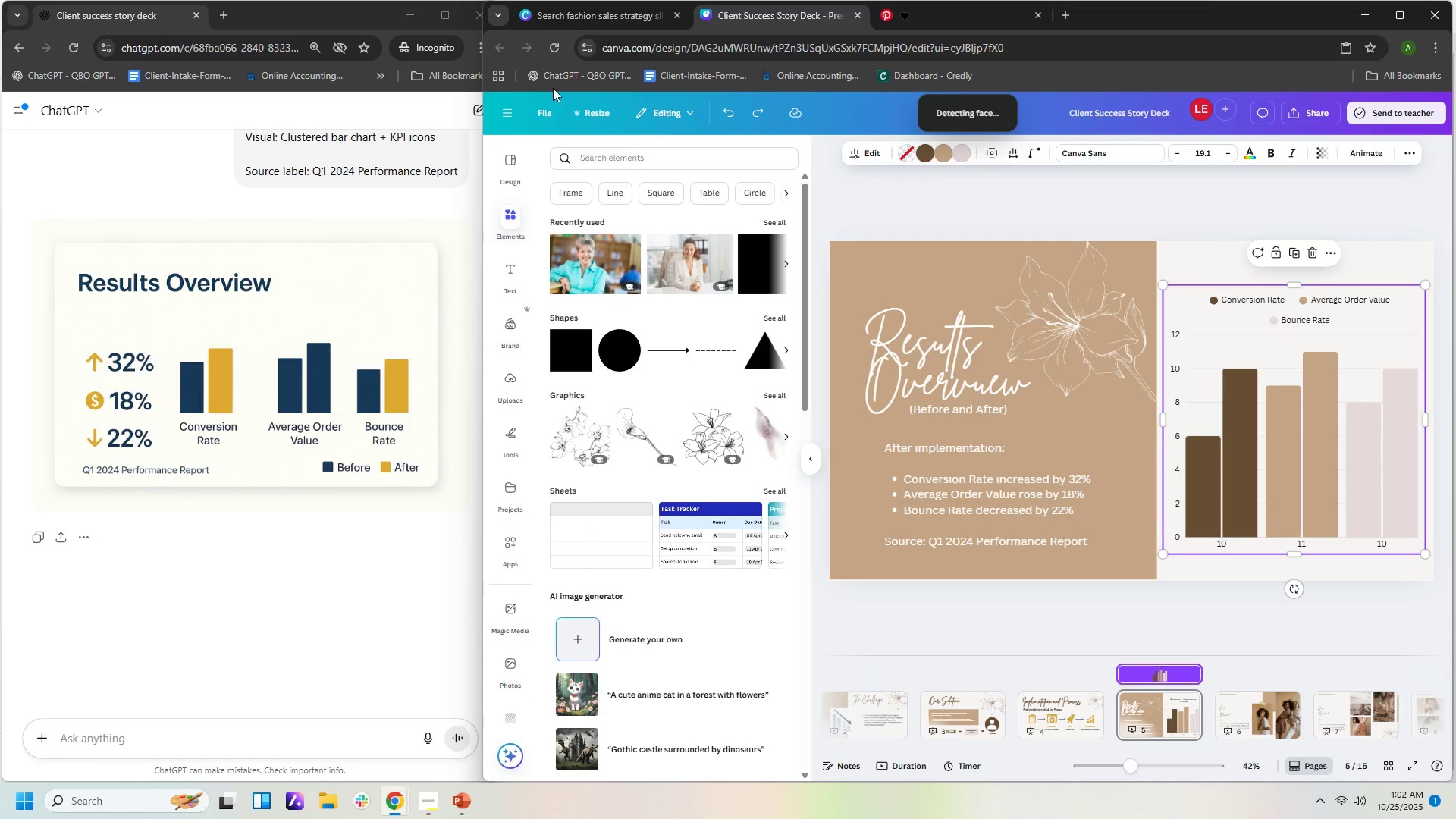 
key(Control+Z)
 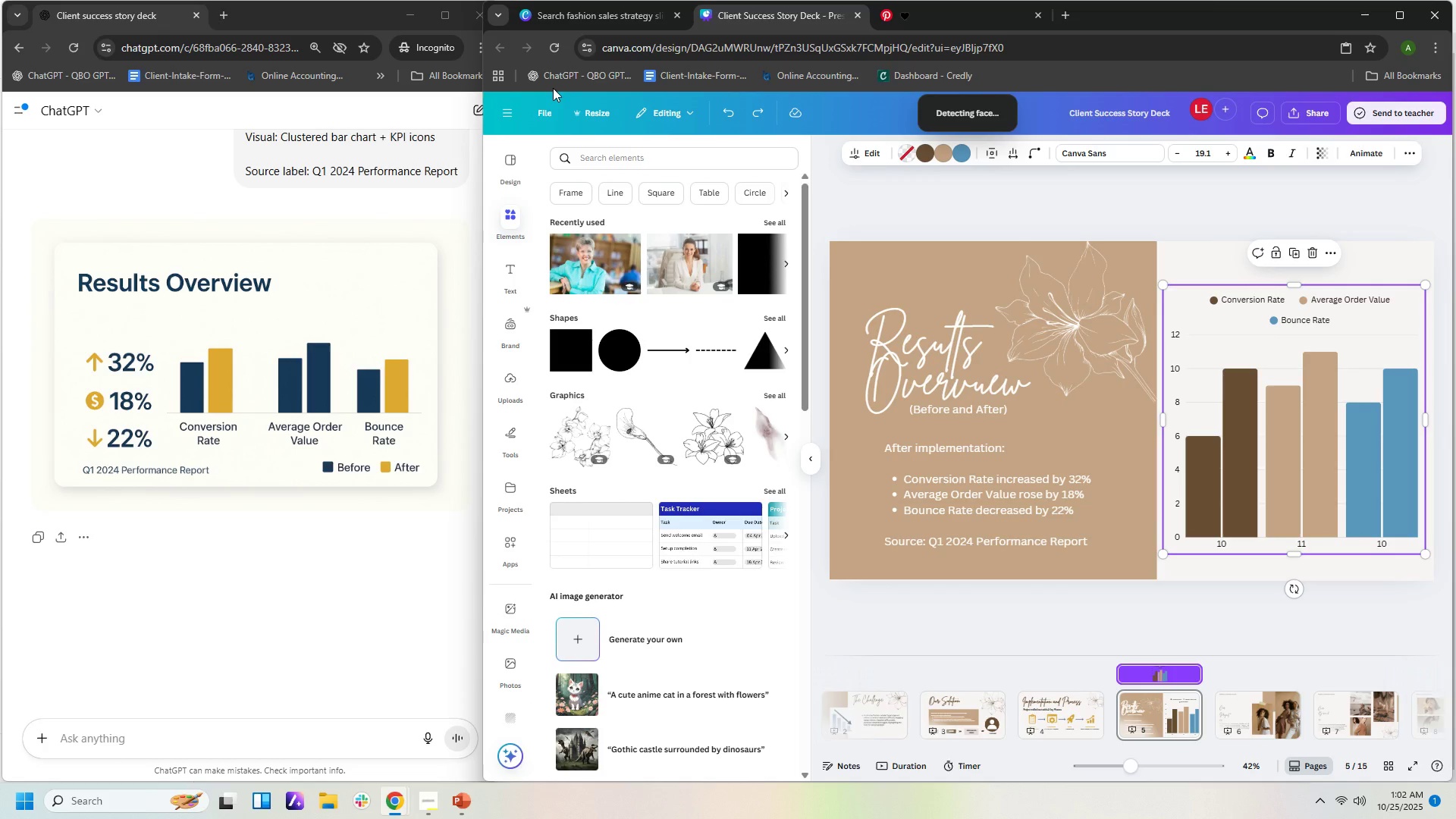 
key(Control+Z)
 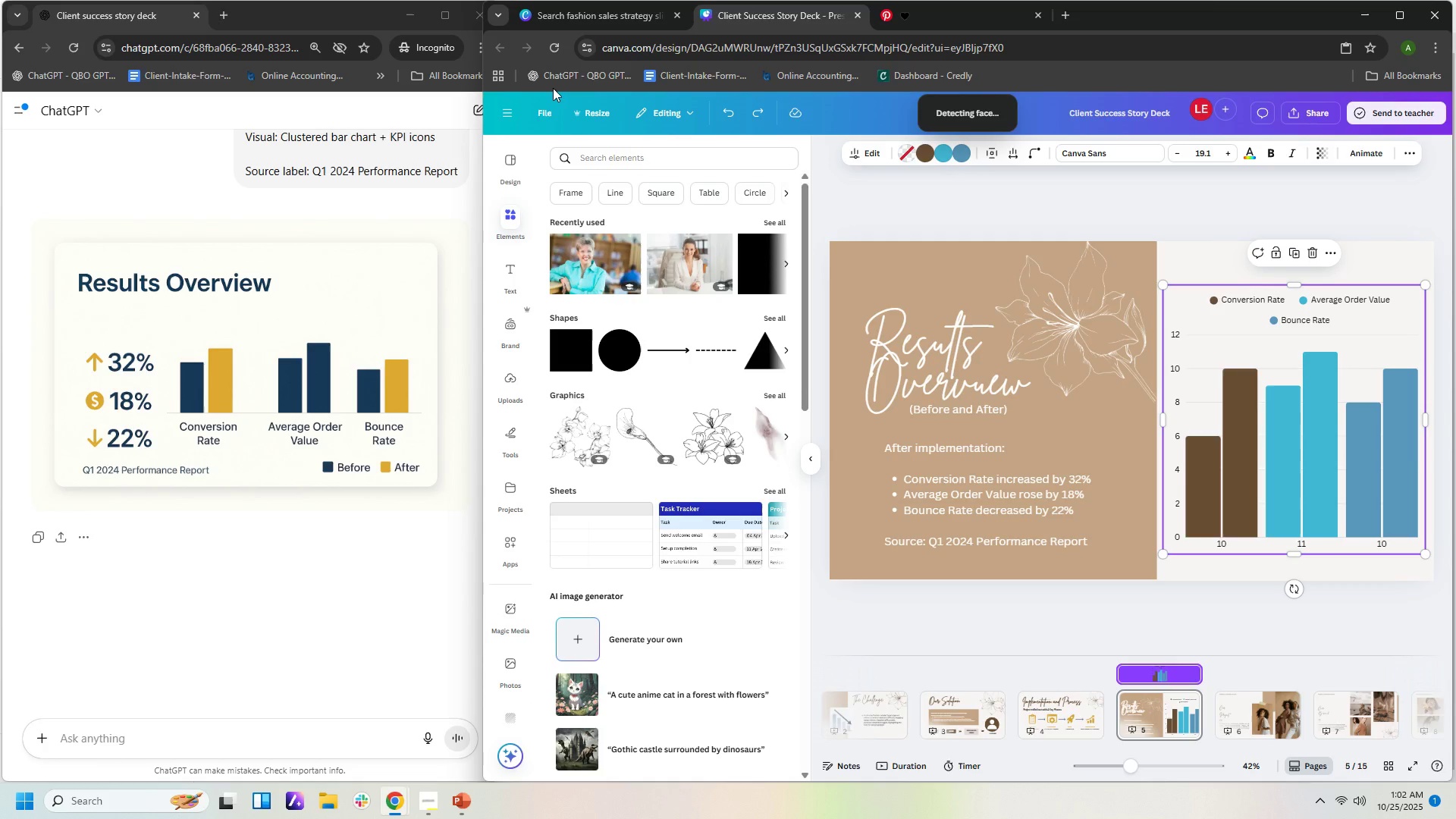 
key(Control+Z)
 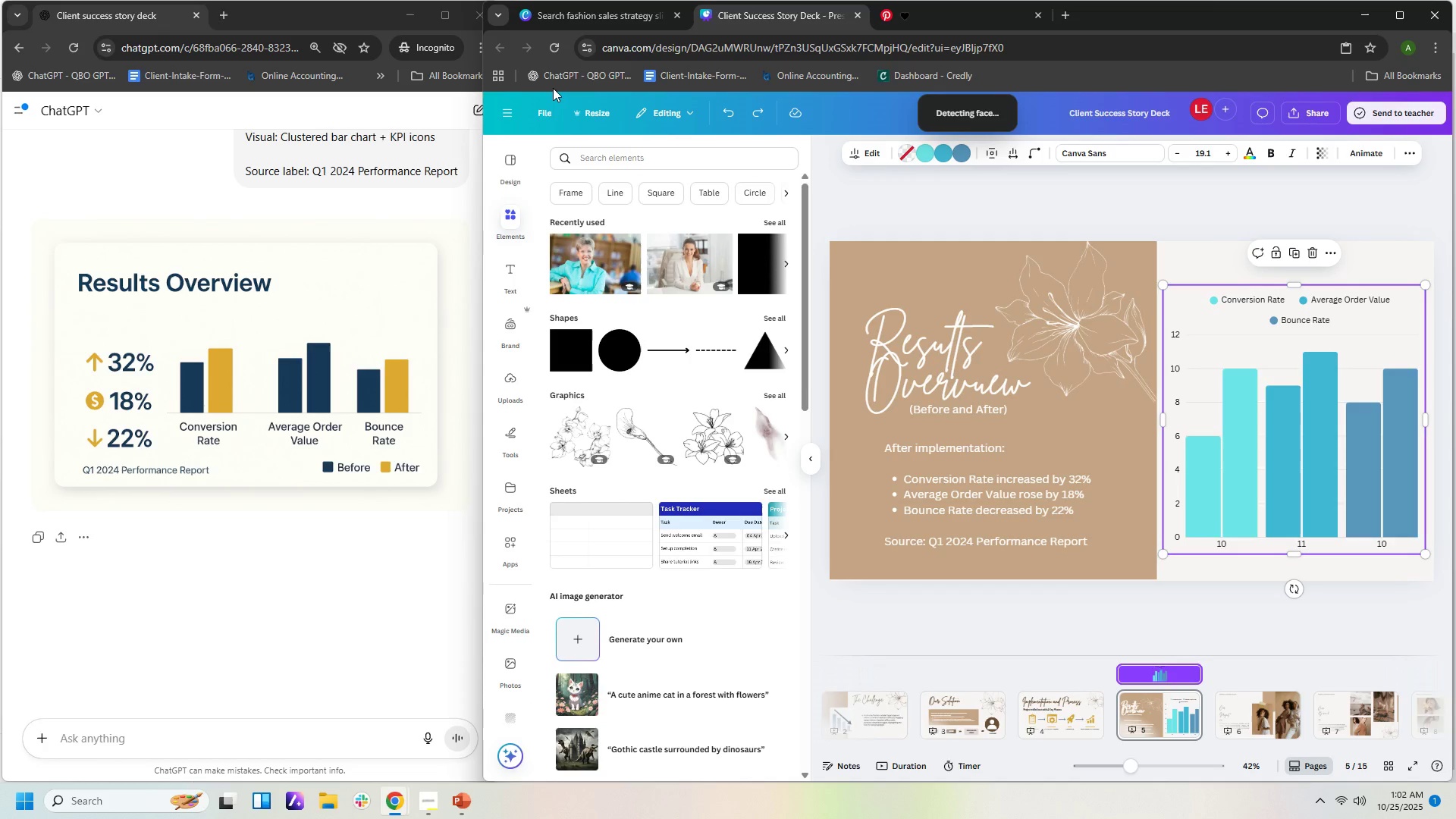 
key(Control+Z)
 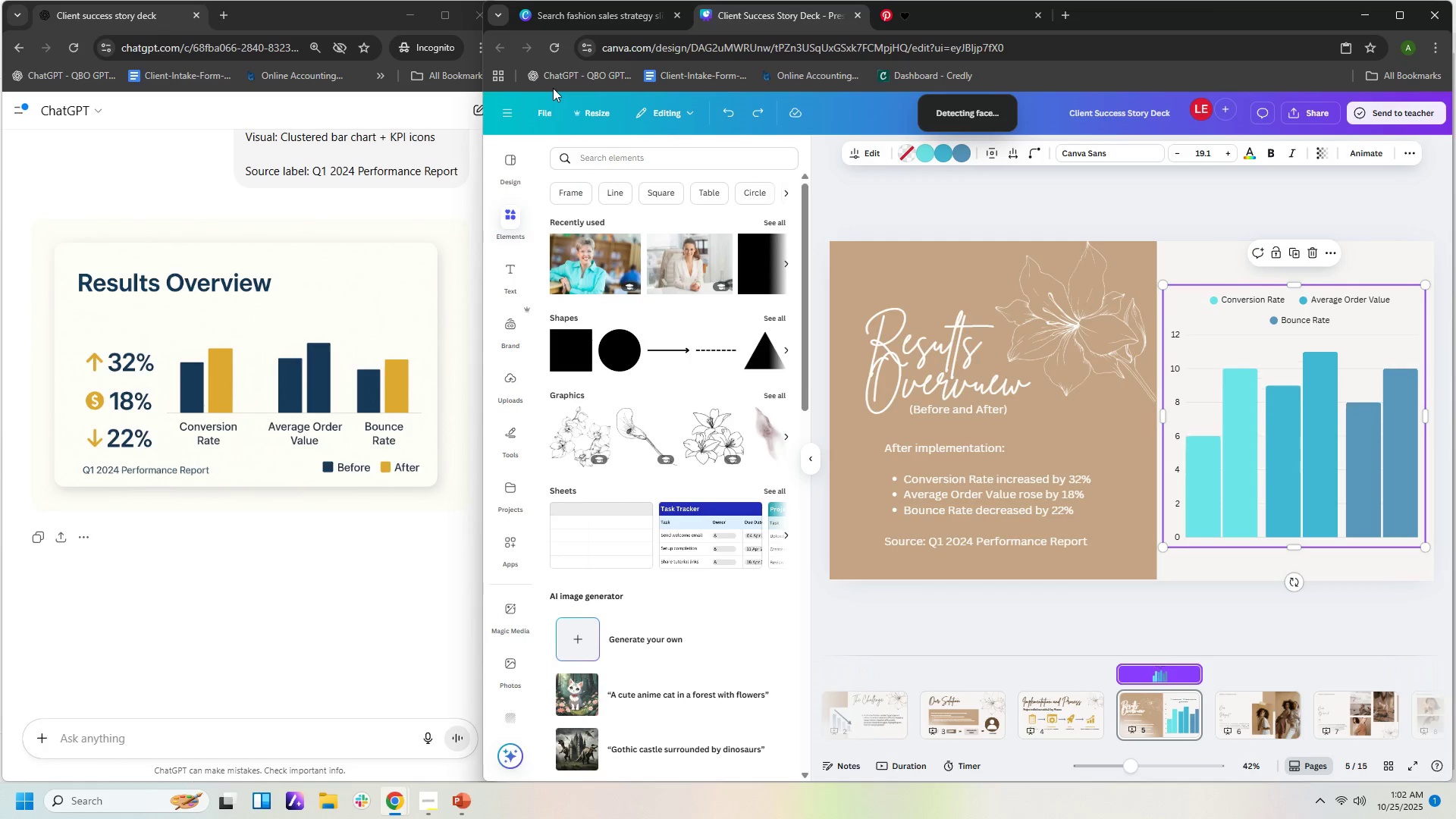 
key(Control+Z)
 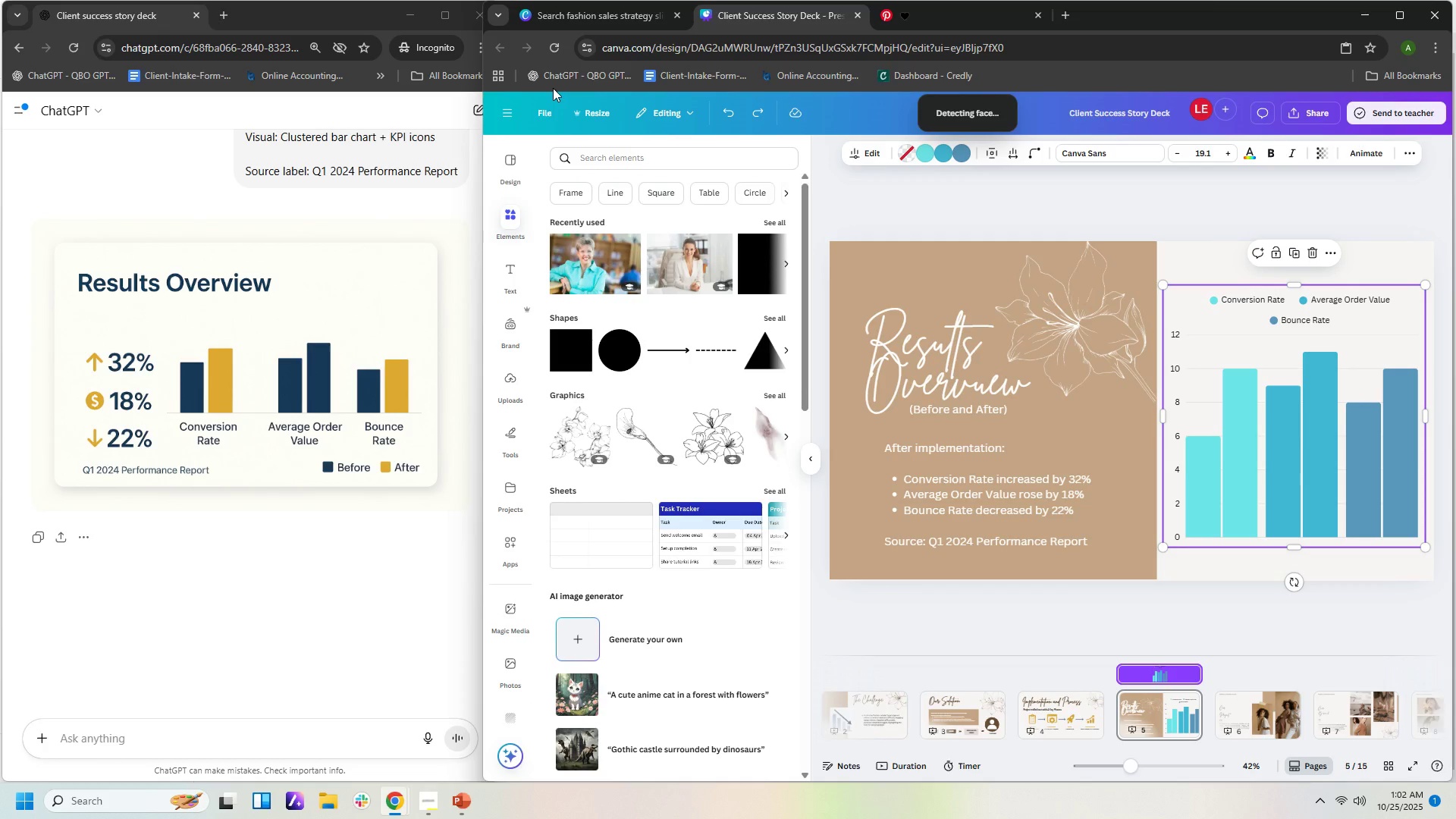 
key(Control+Z)
 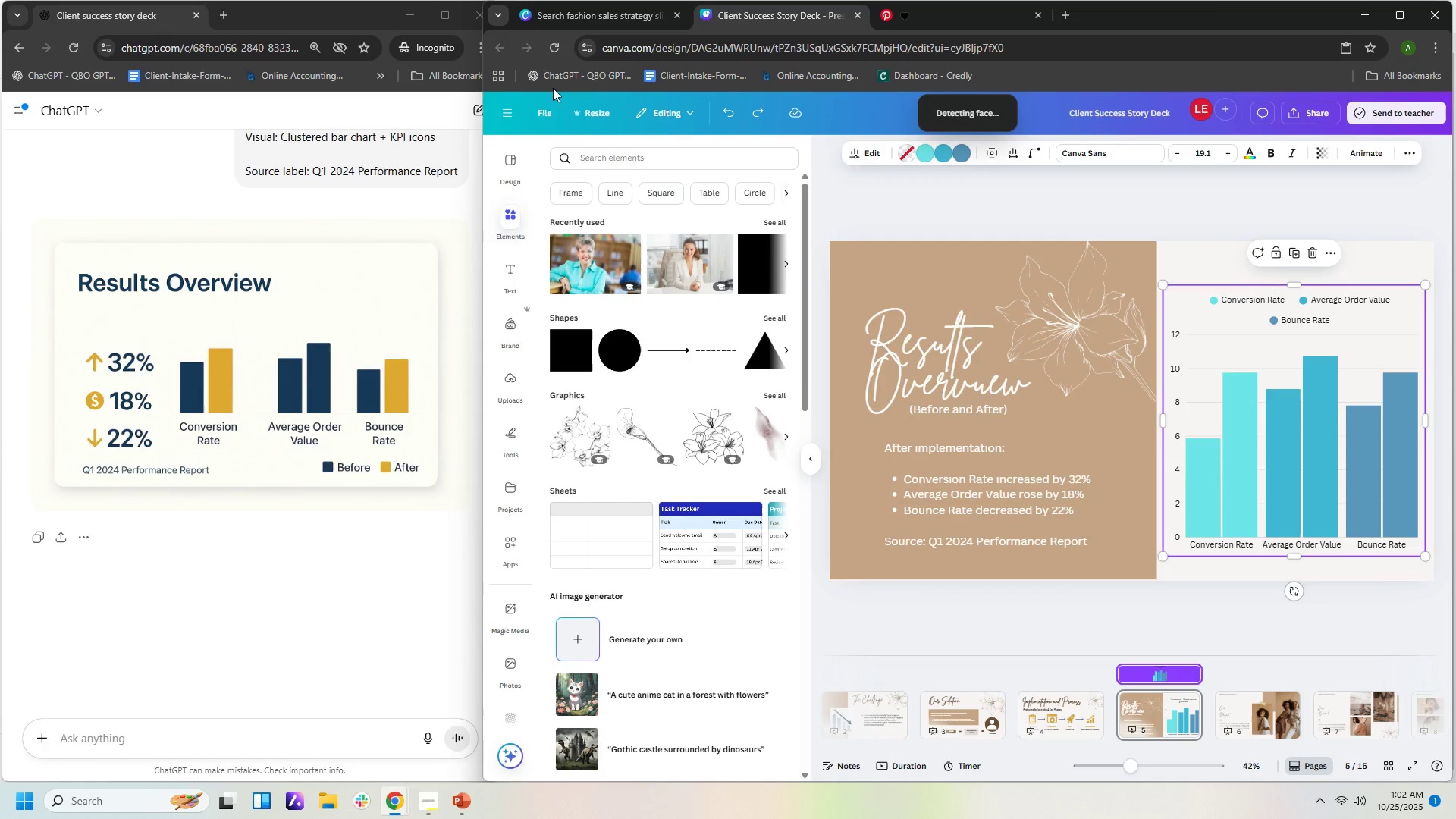 
key(Control+Z)
 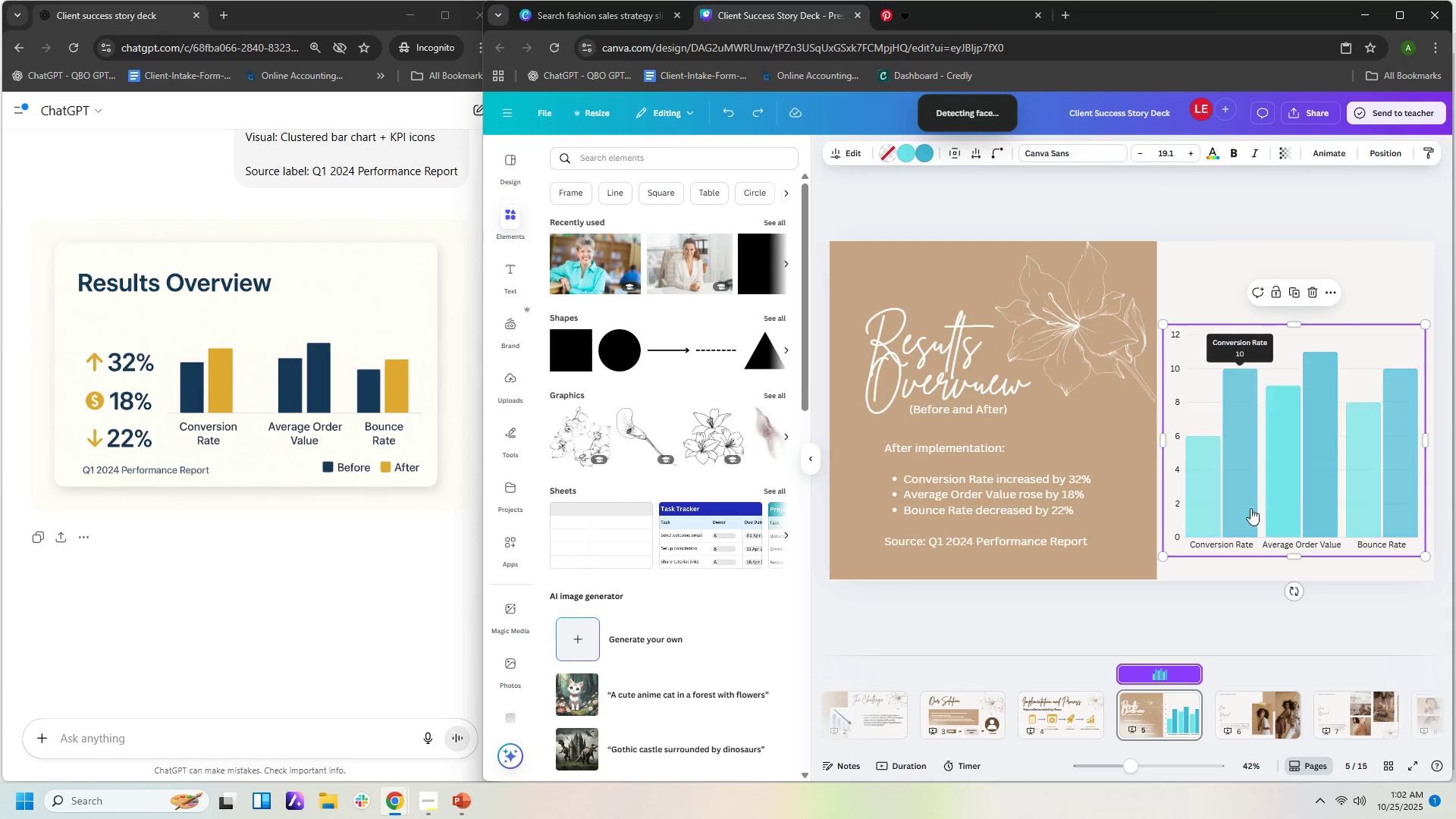 
left_click([1206, 477])
 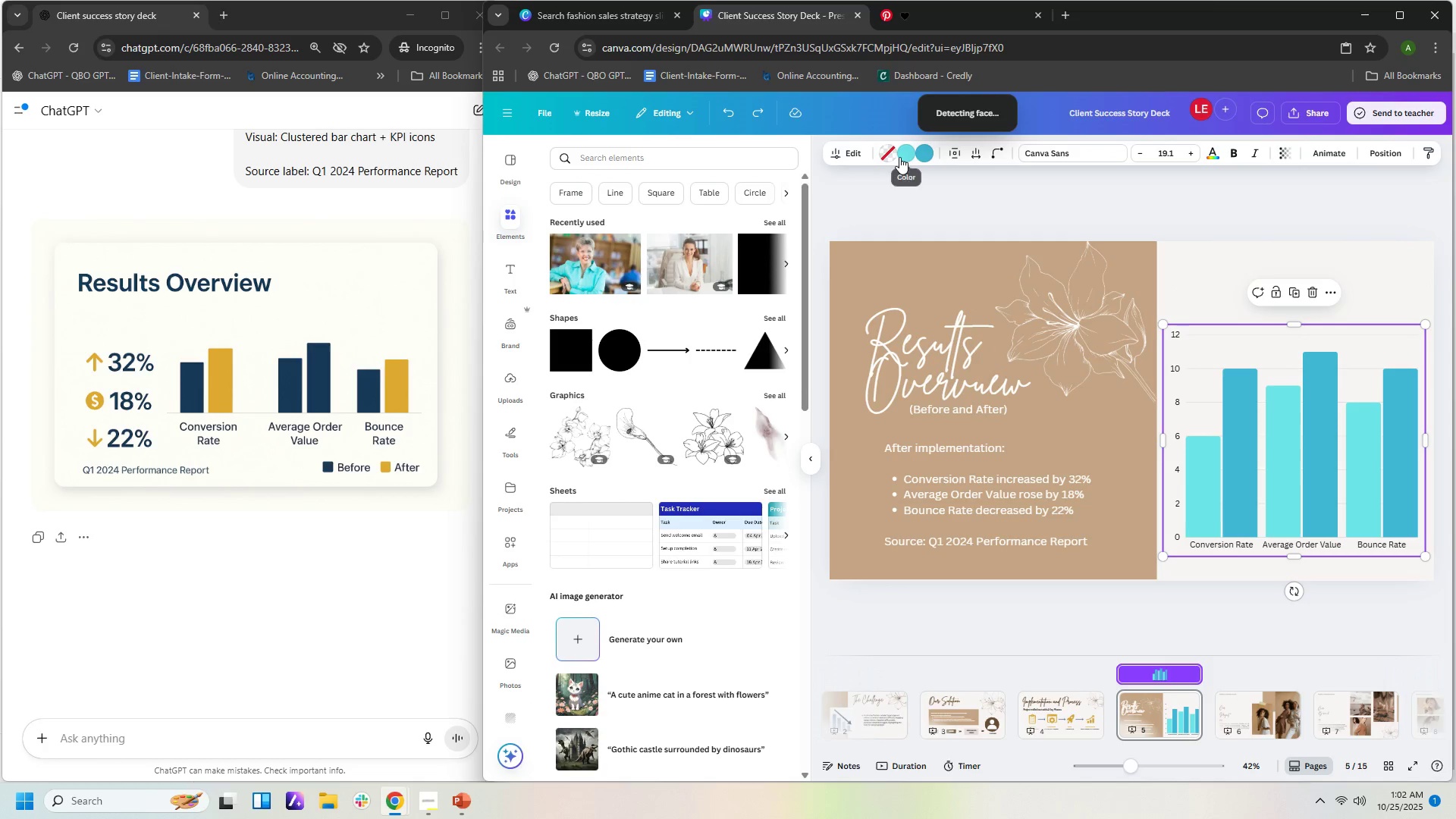 
left_click([902, 155])
 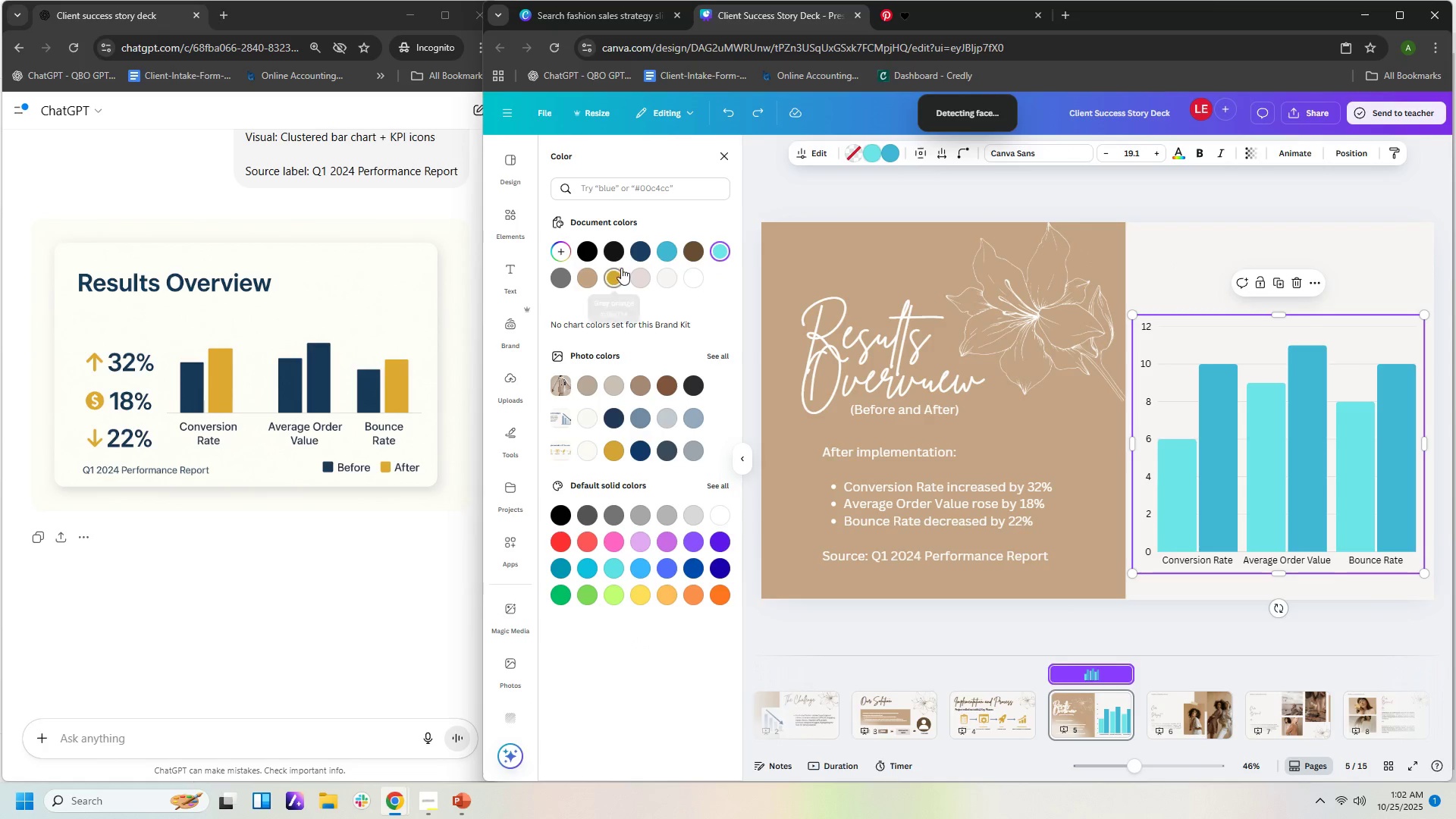 
left_click([689, 249])
 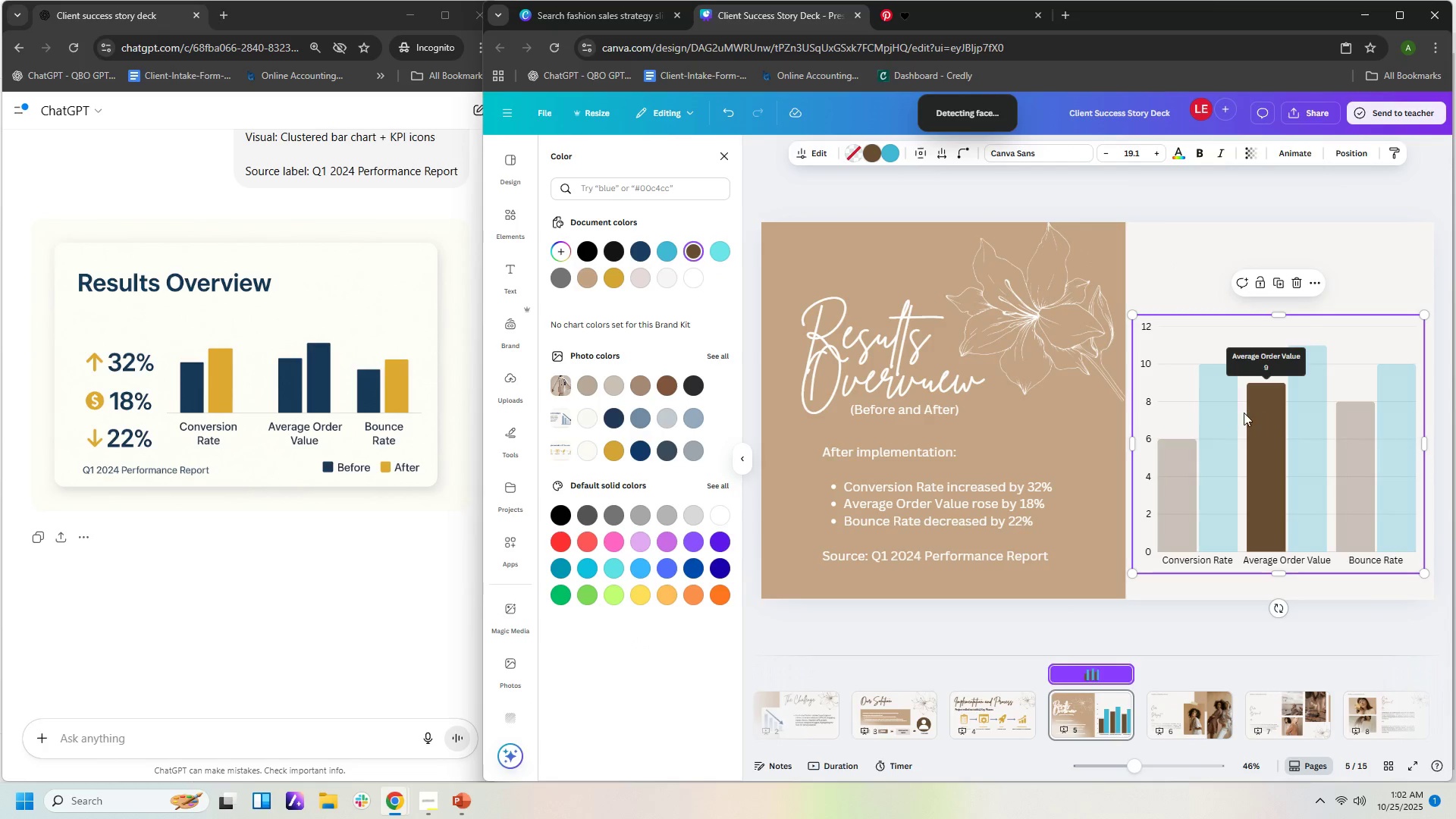 
left_click([1221, 403])
 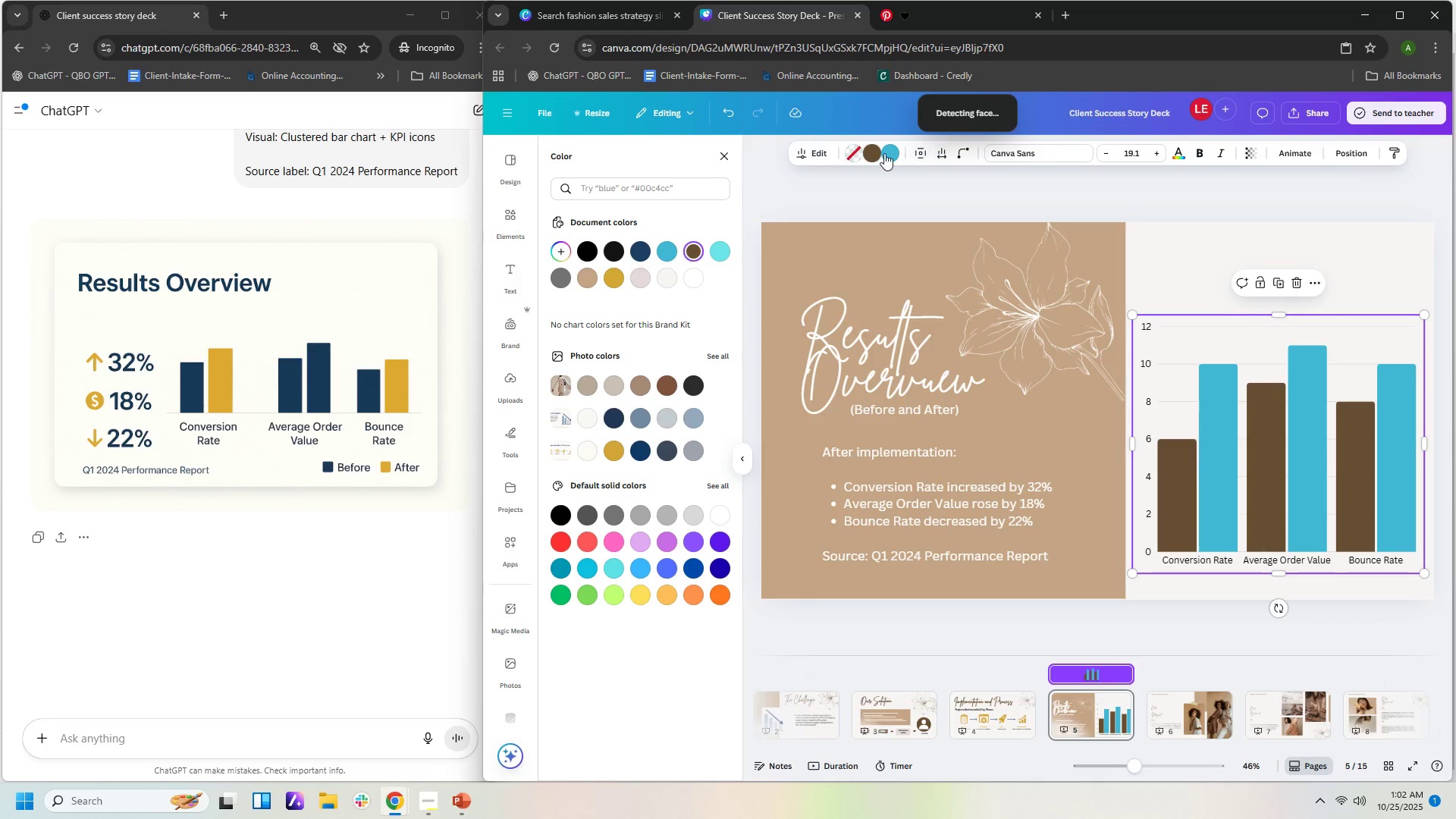 
left_click([884, 153])
 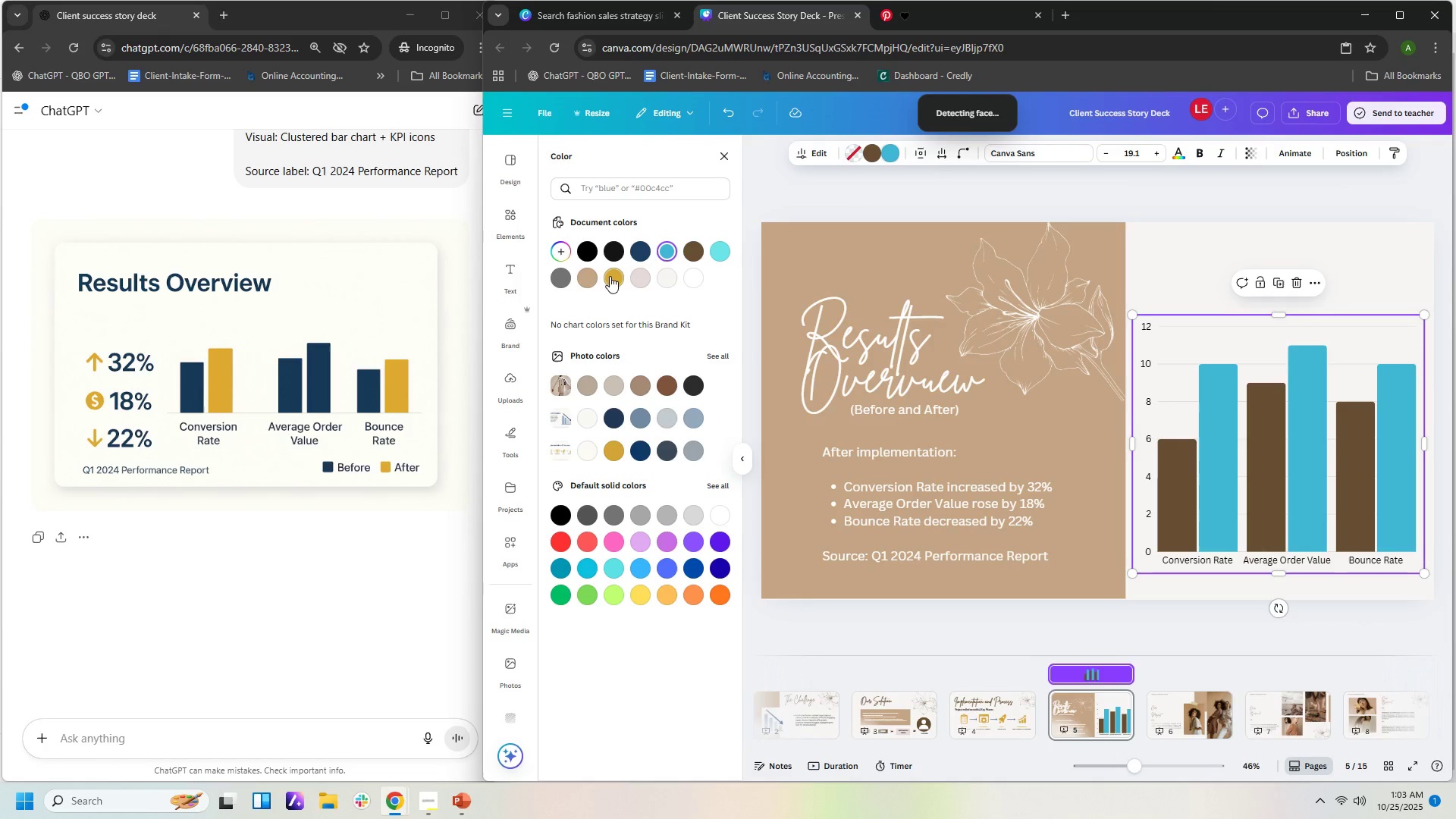 
left_click([589, 278])
 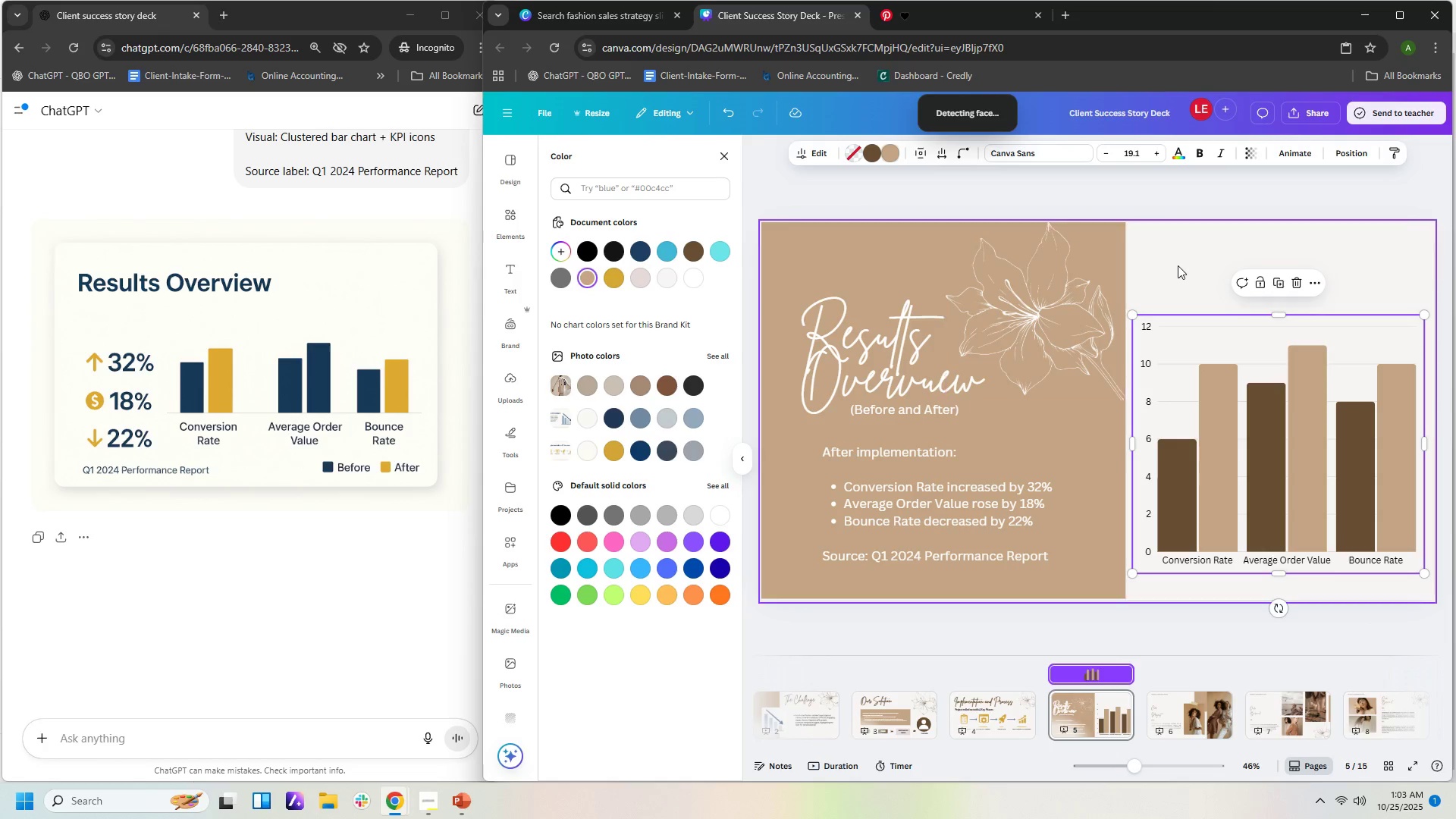 
left_click([1191, 259])
 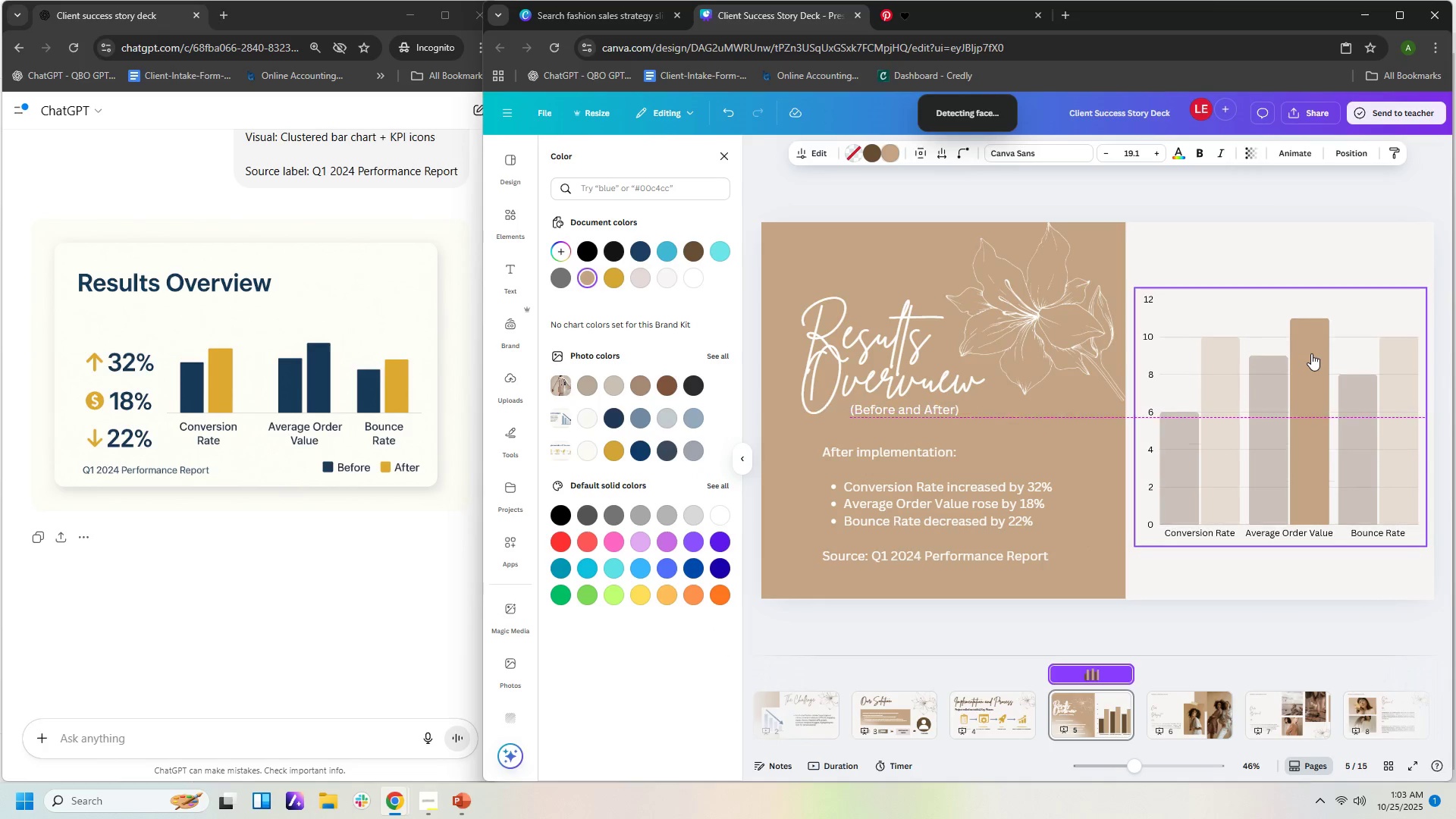 
wait(19.09)
 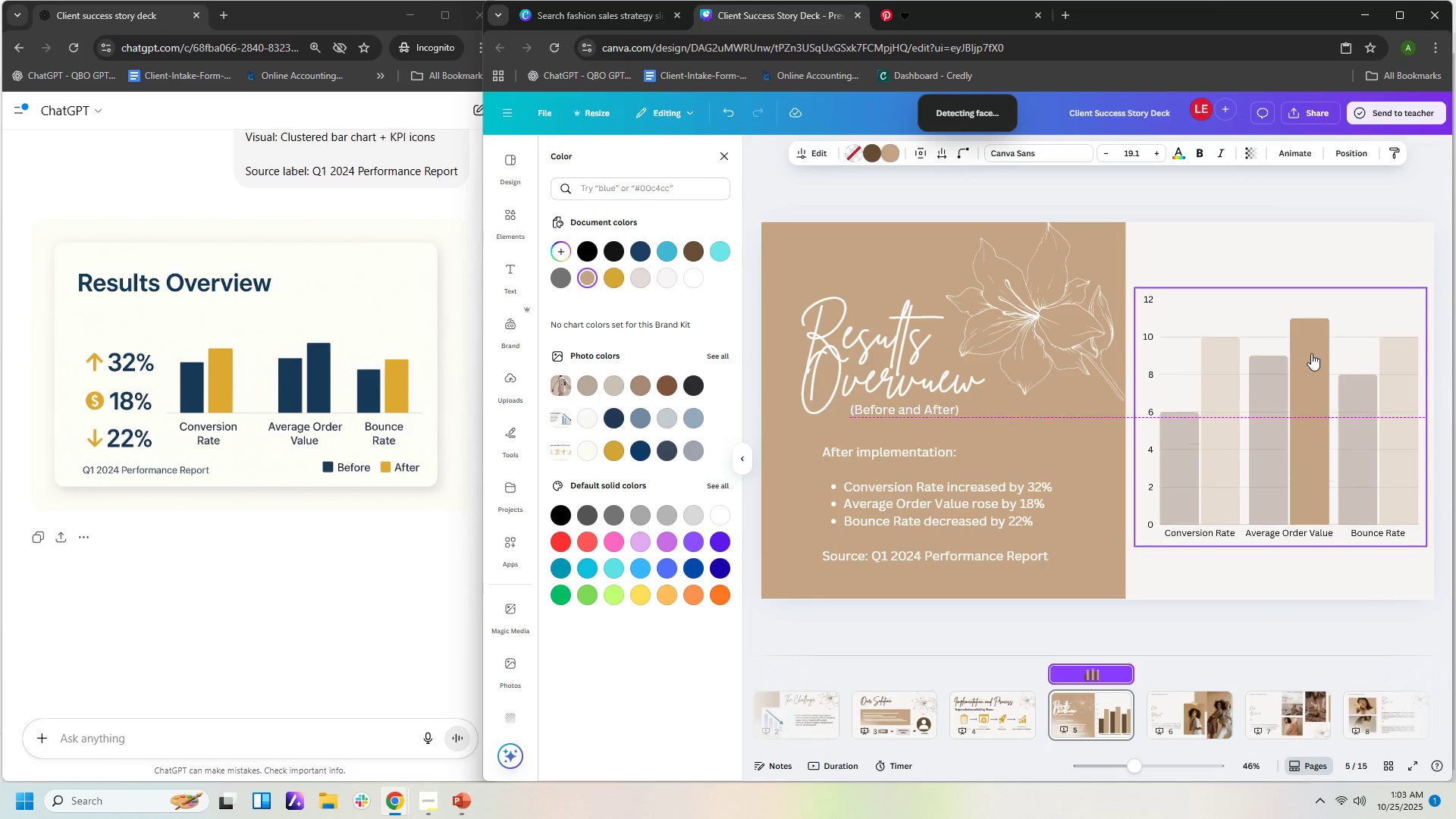 
left_click([1079, 573])
 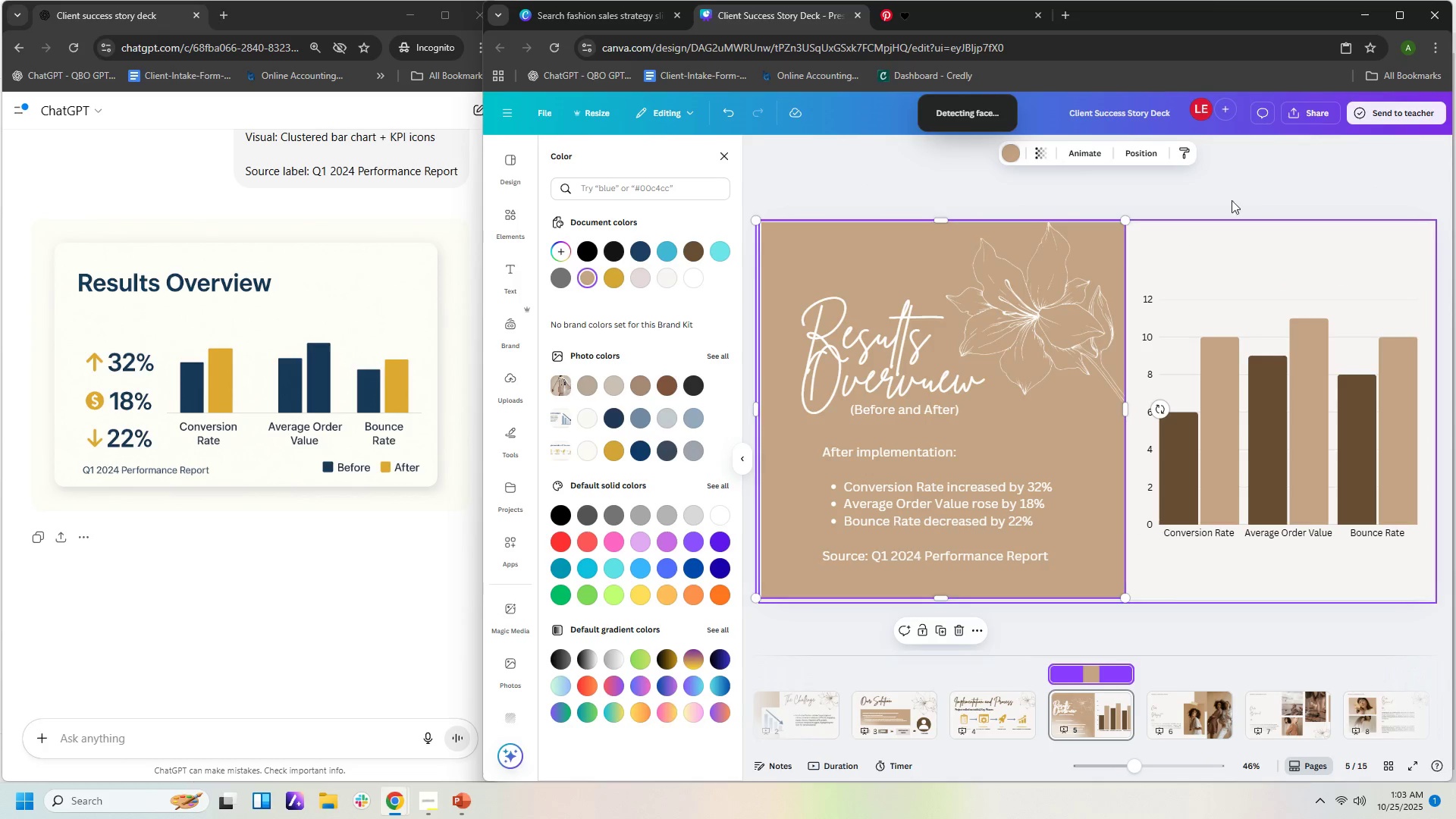 
left_click([1258, 178])
 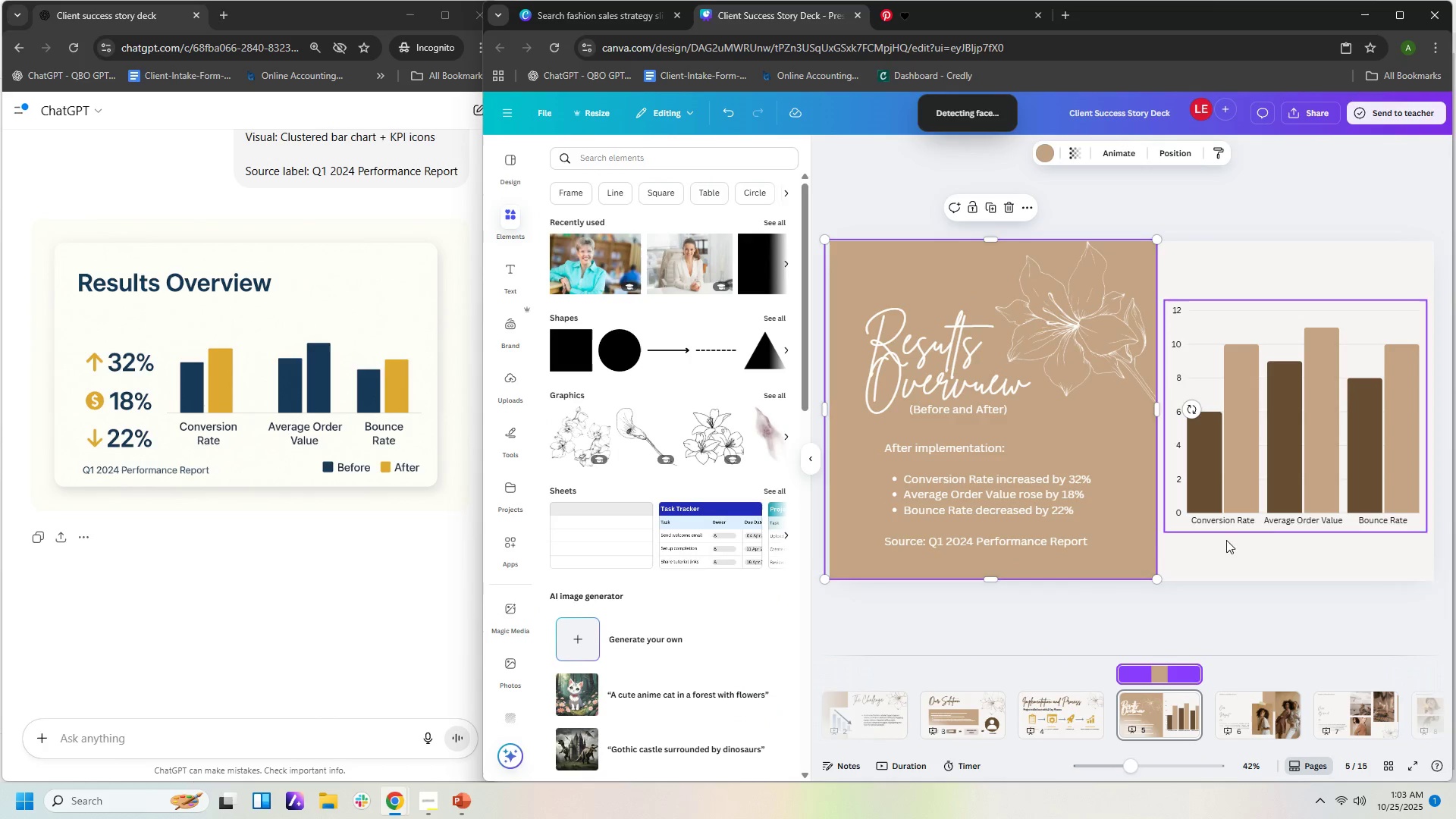 
left_click([1228, 561])
 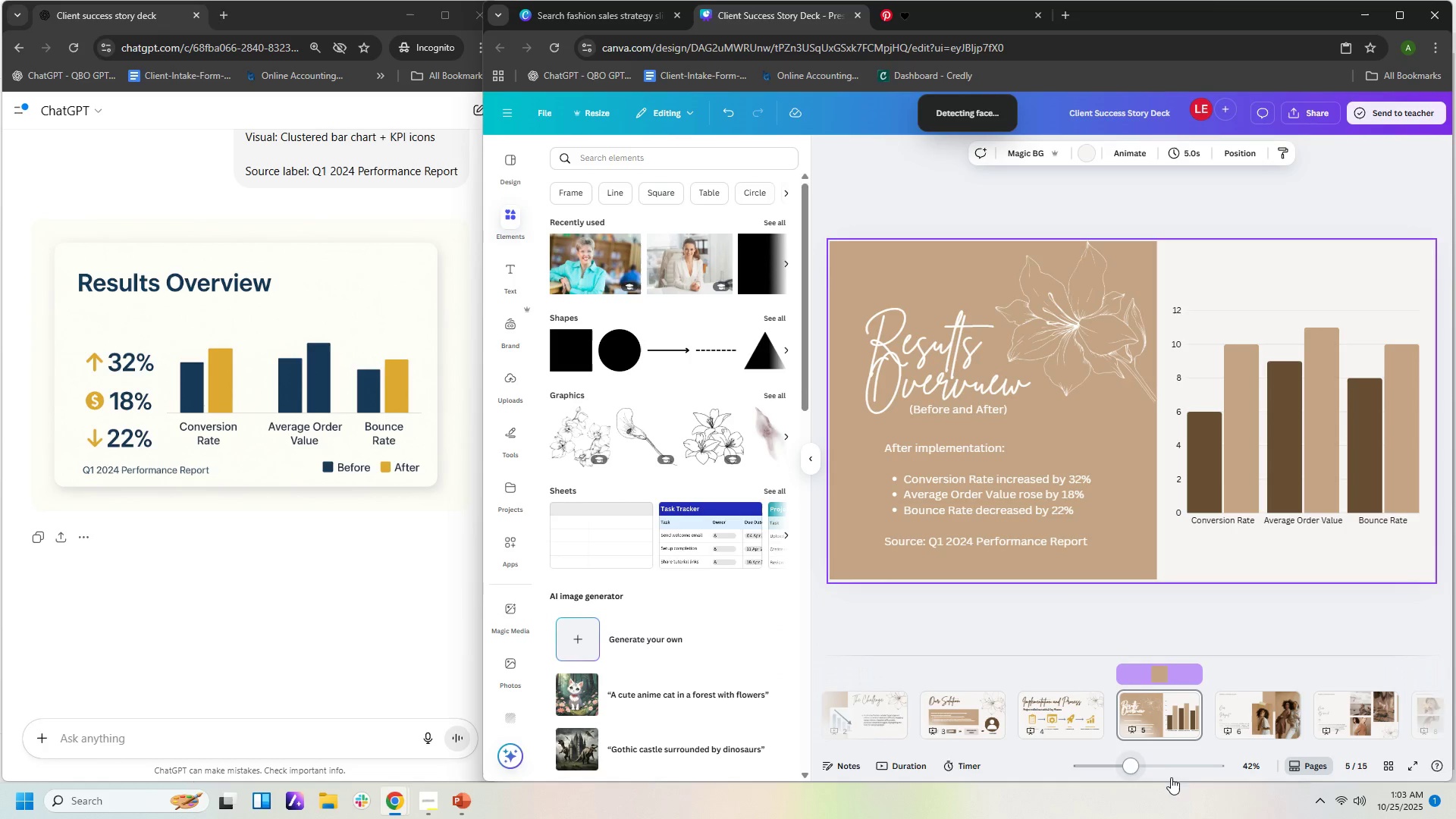 
left_click([1230, 719])
 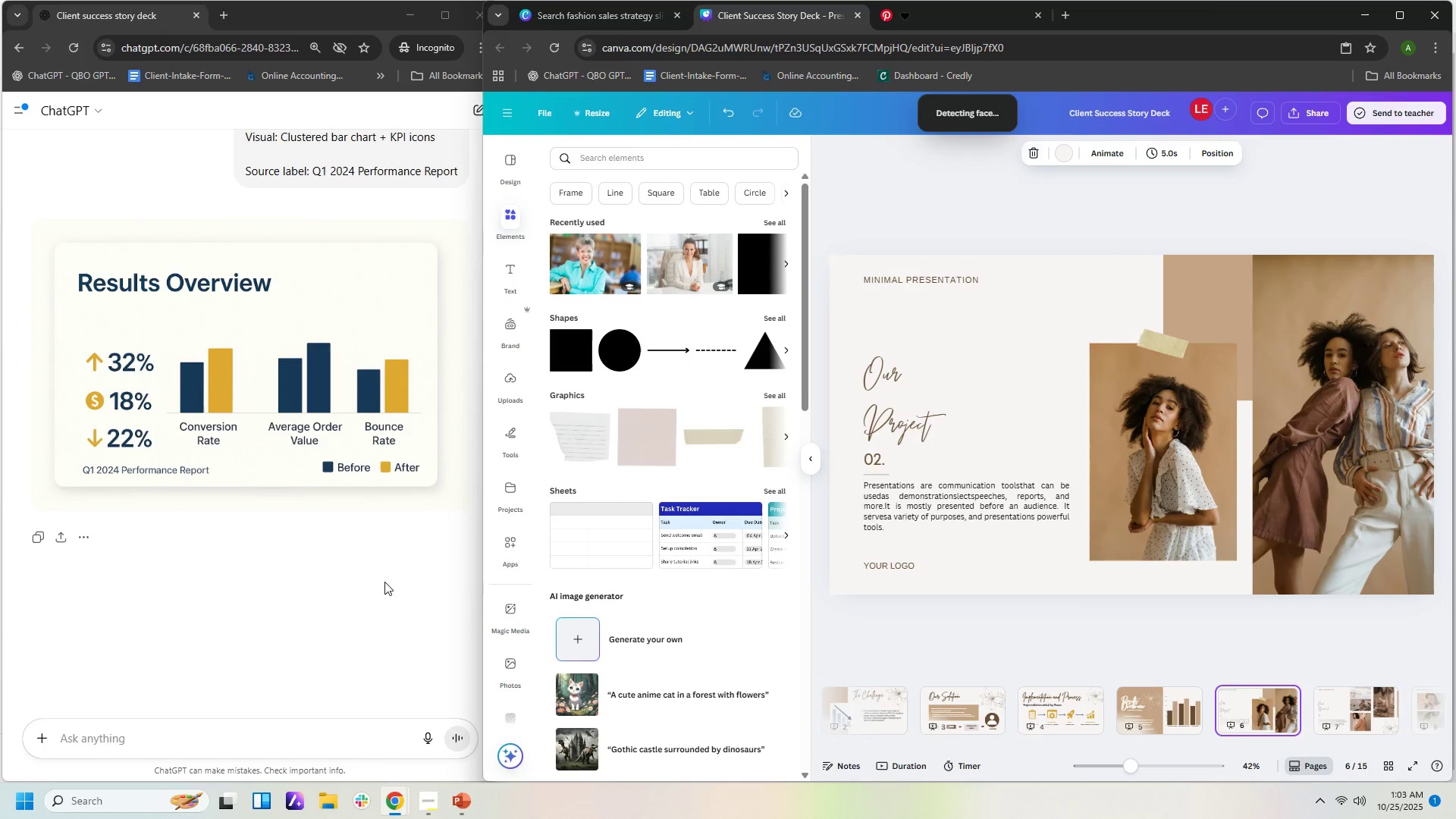 
scroll: coordinate [385, 546], scroll_direction: up, amount: 36.0
 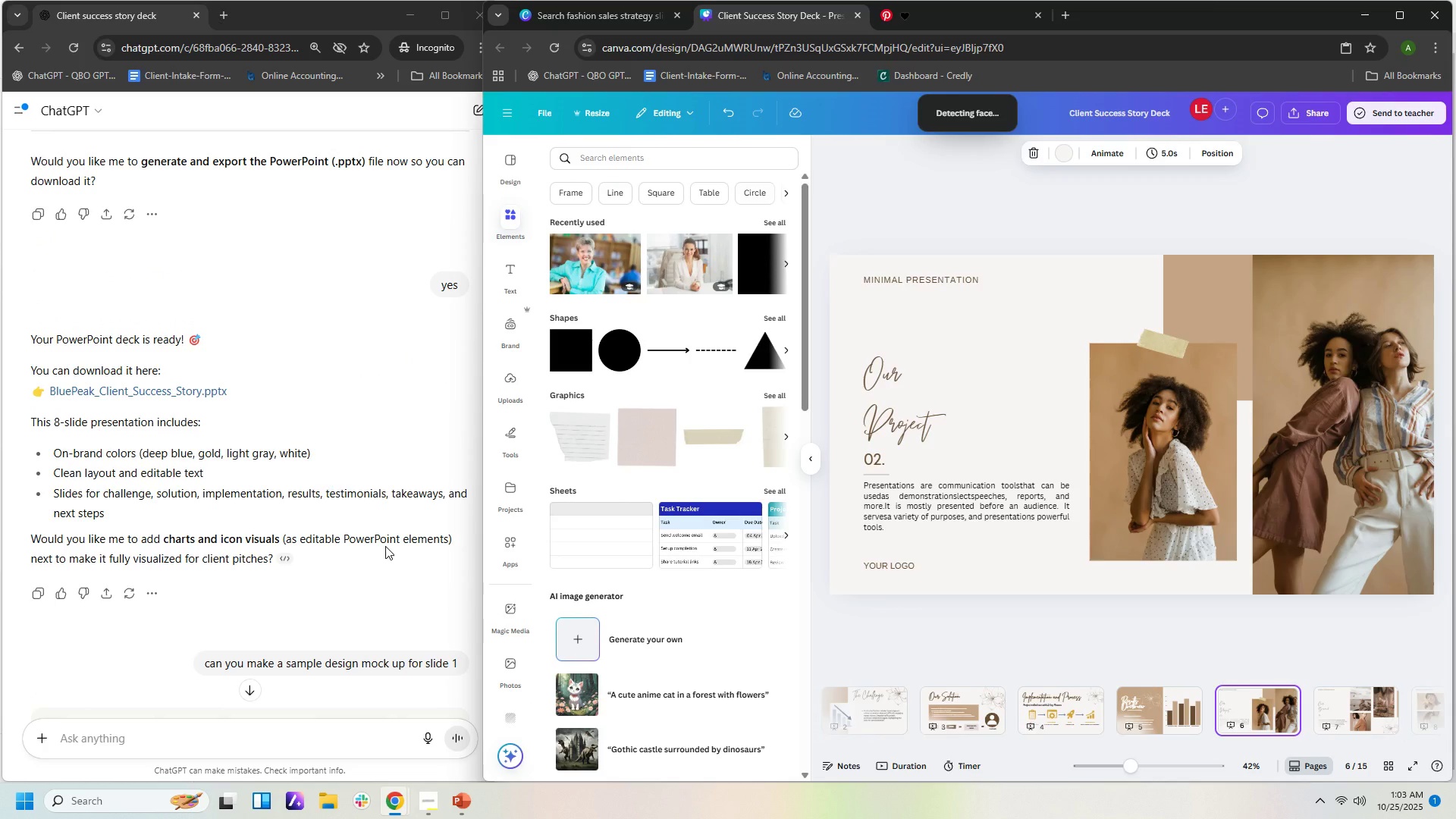 
scroll: coordinate [385, 546], scroll_direction: down, amount: 16.0
 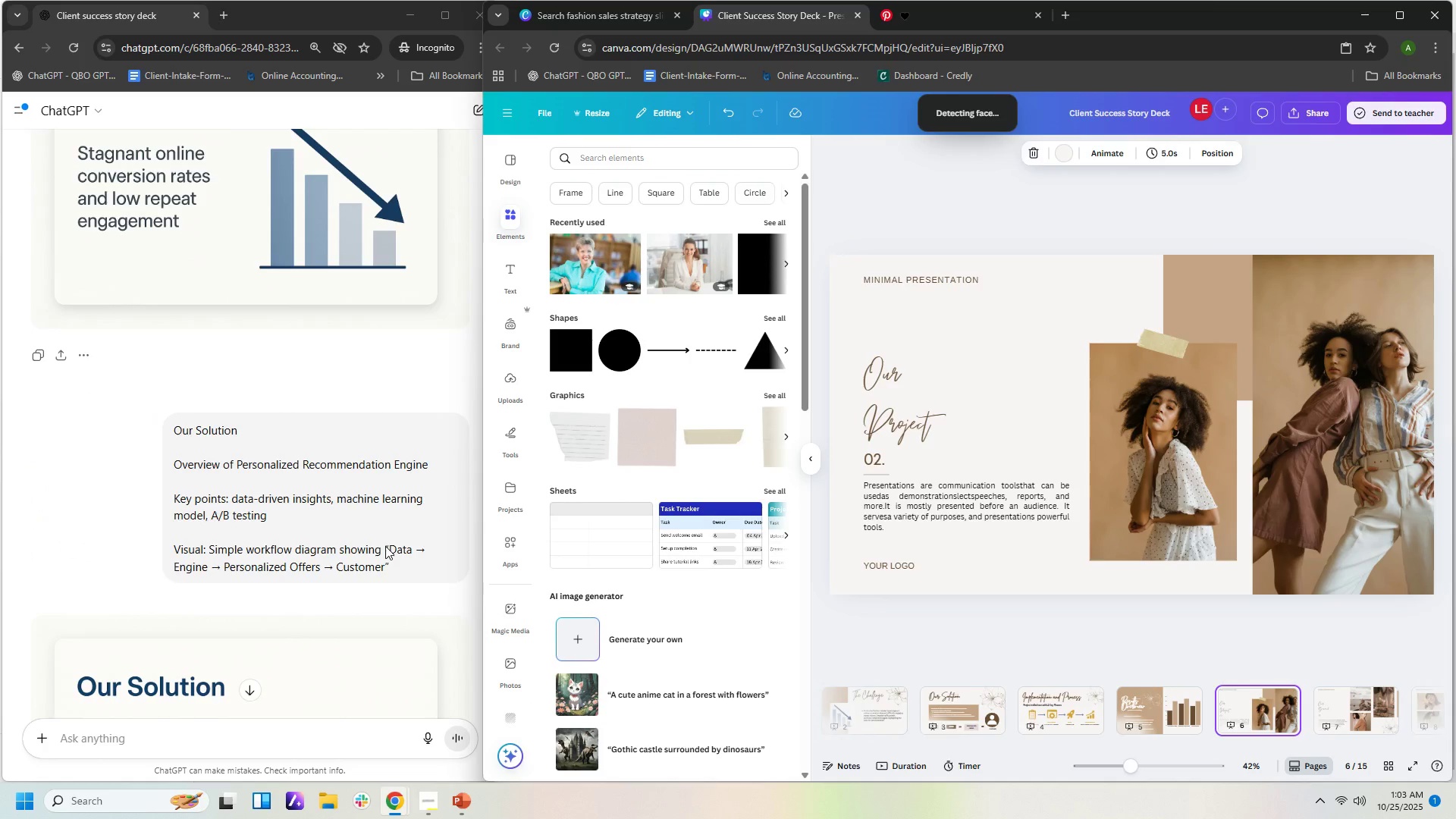 
scroll: coordinate [385, 546], scroll_direction: up, amount: 3.0
 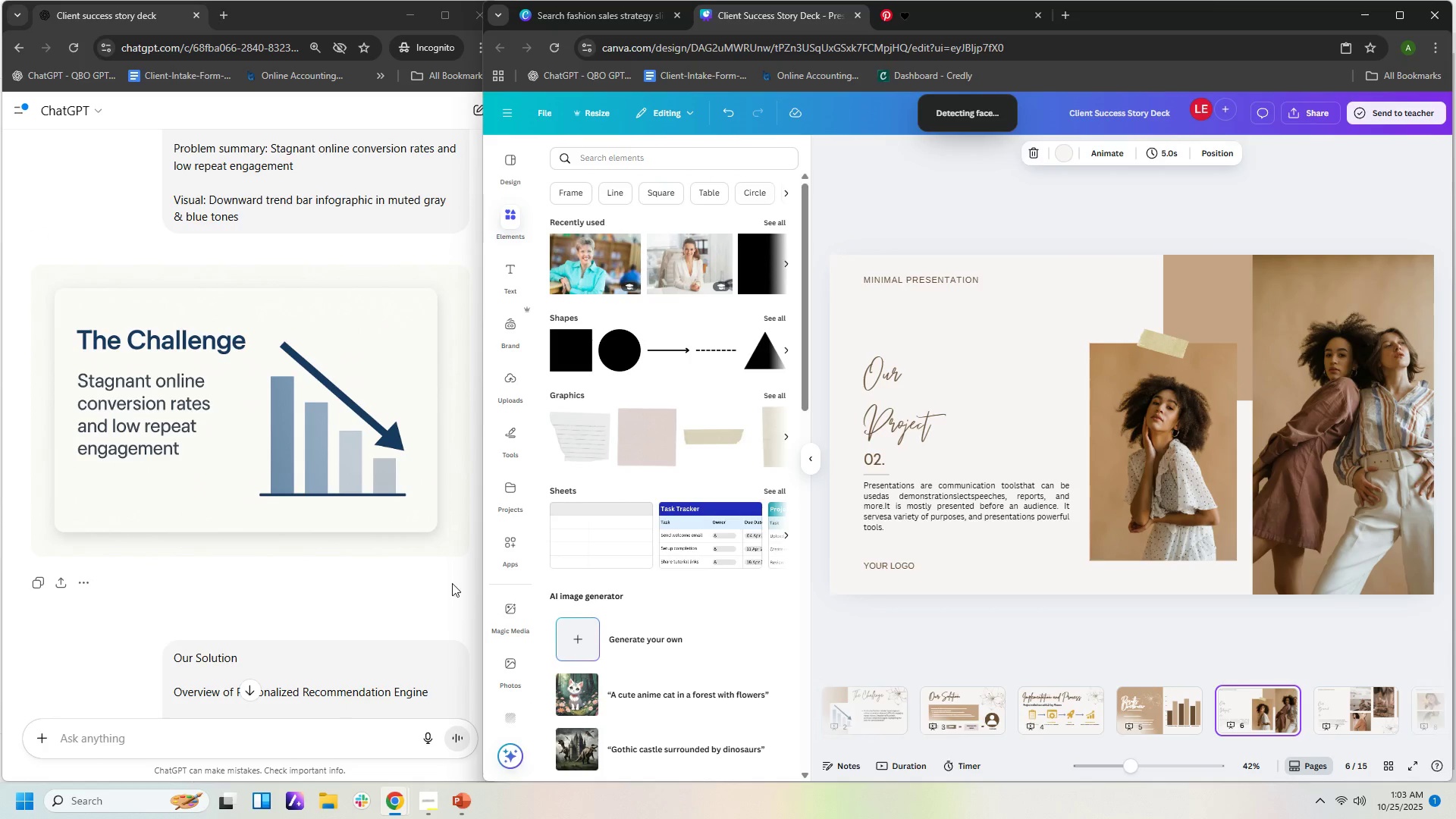 
left_click([438, 555])
 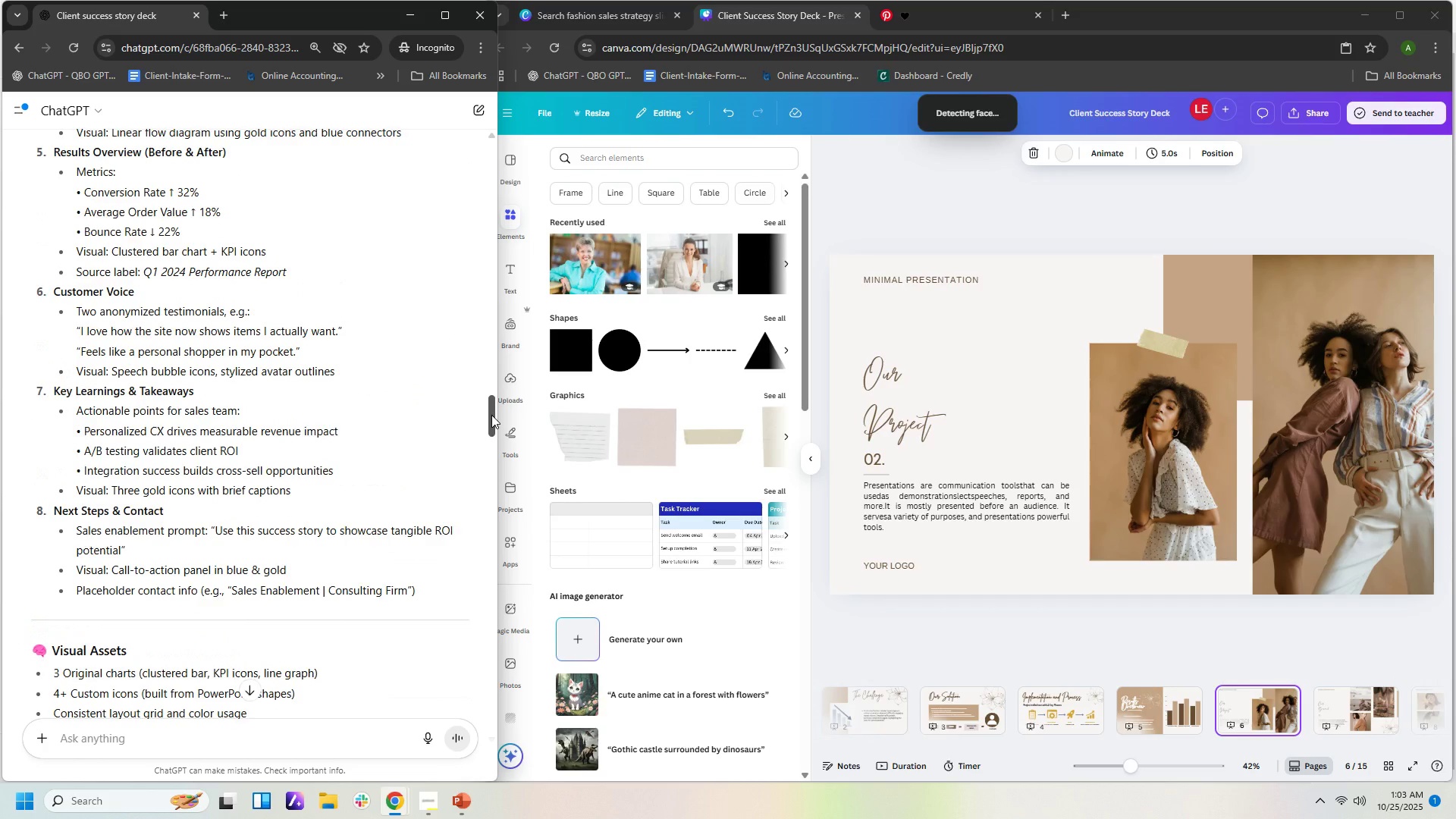 
wait(11.52)
 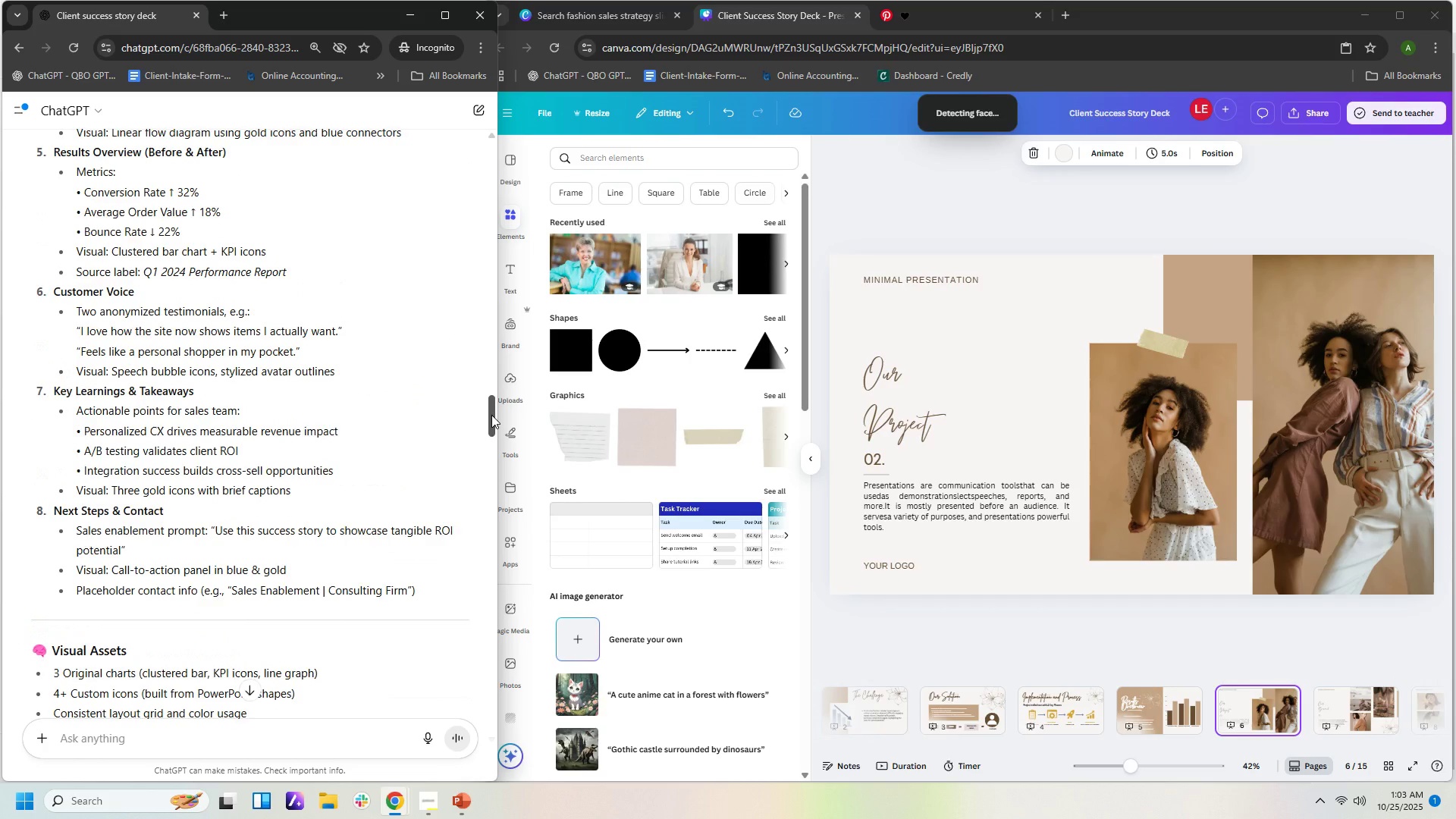 
scroll: coordinate [298, 272], scroll_direction: up, amount: 3.0
 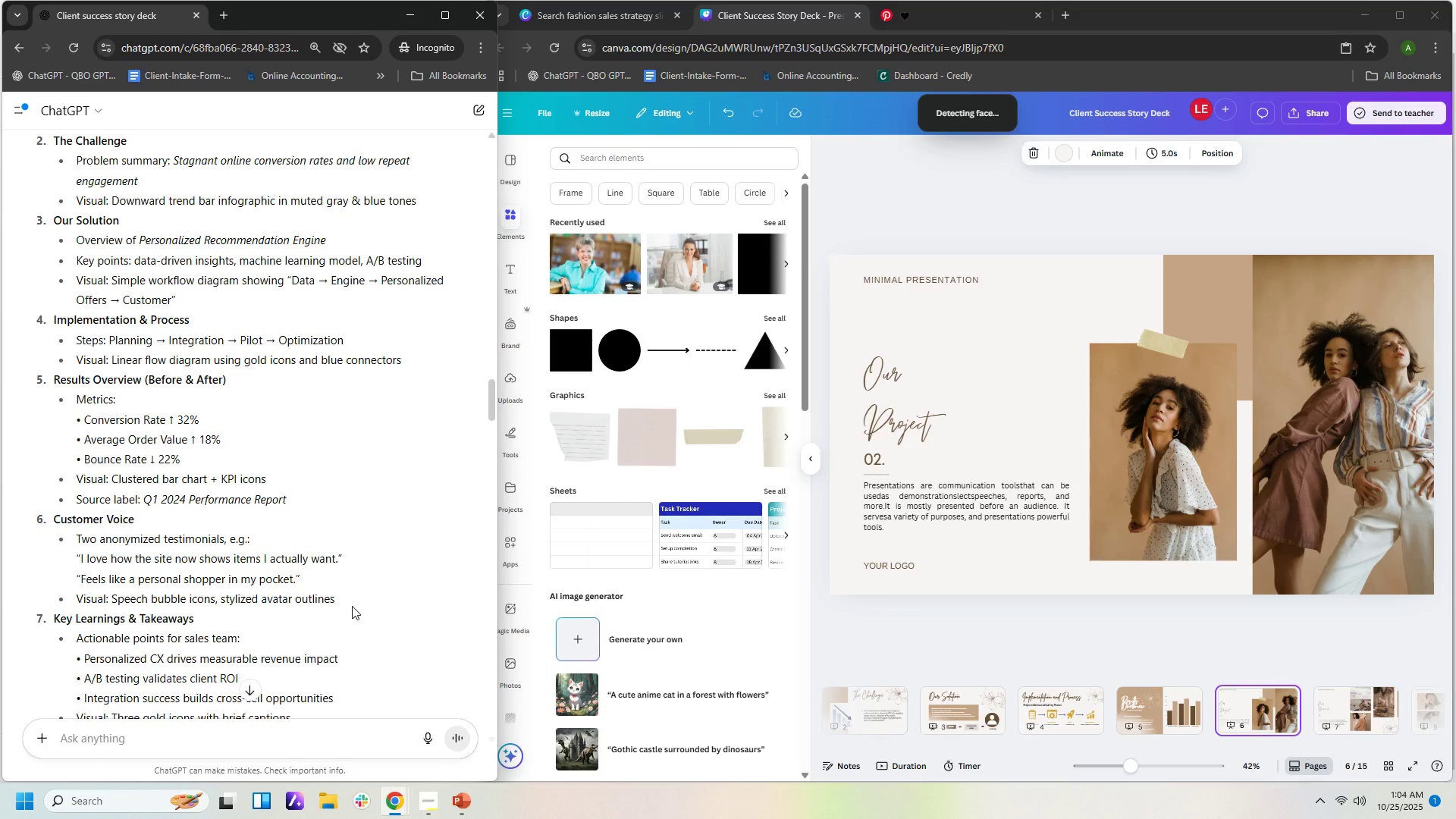 
wait(15.74)
 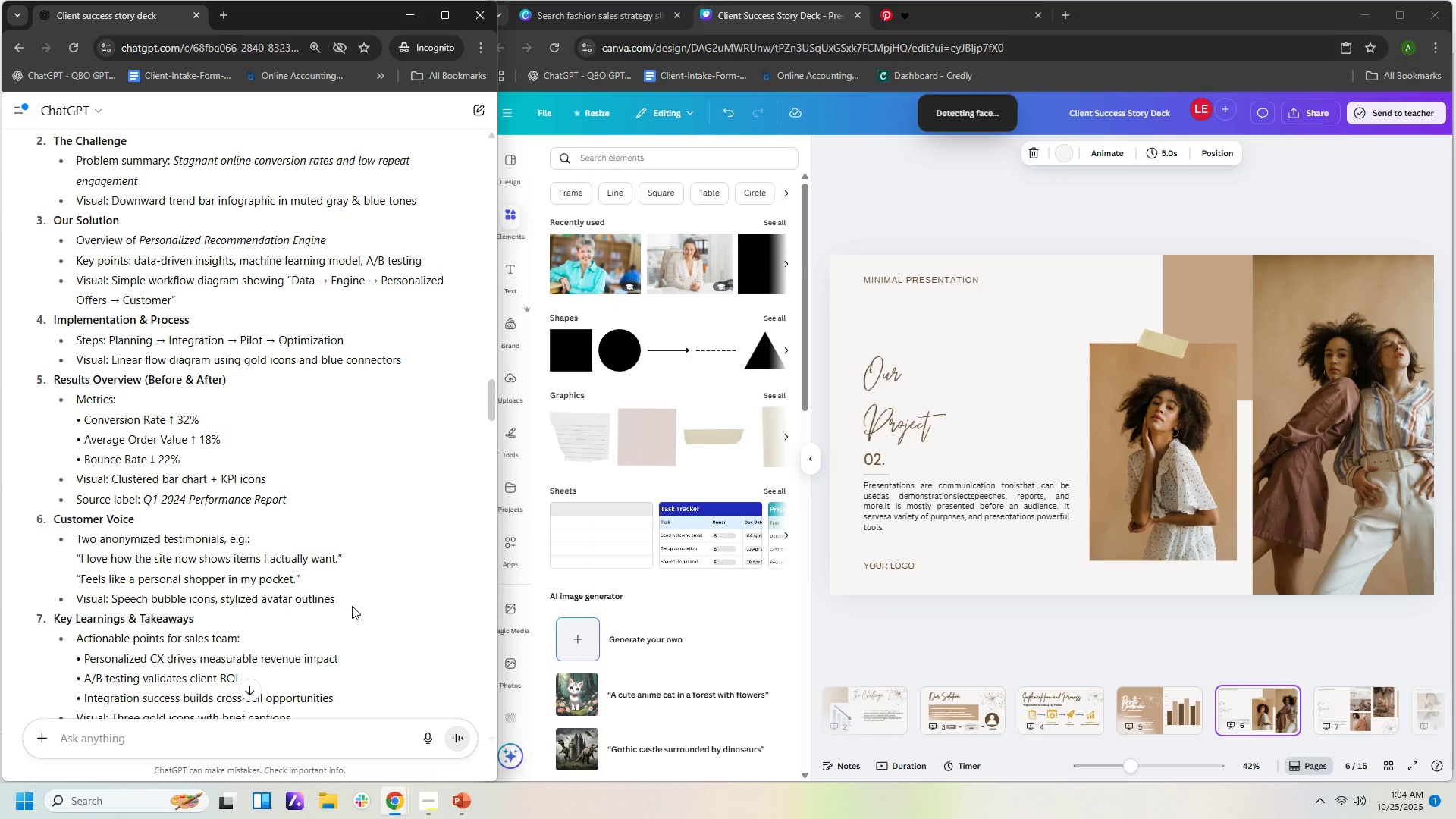 
scroll: coordinate [406, 507], scroll_direction: up, amount: 4.0
 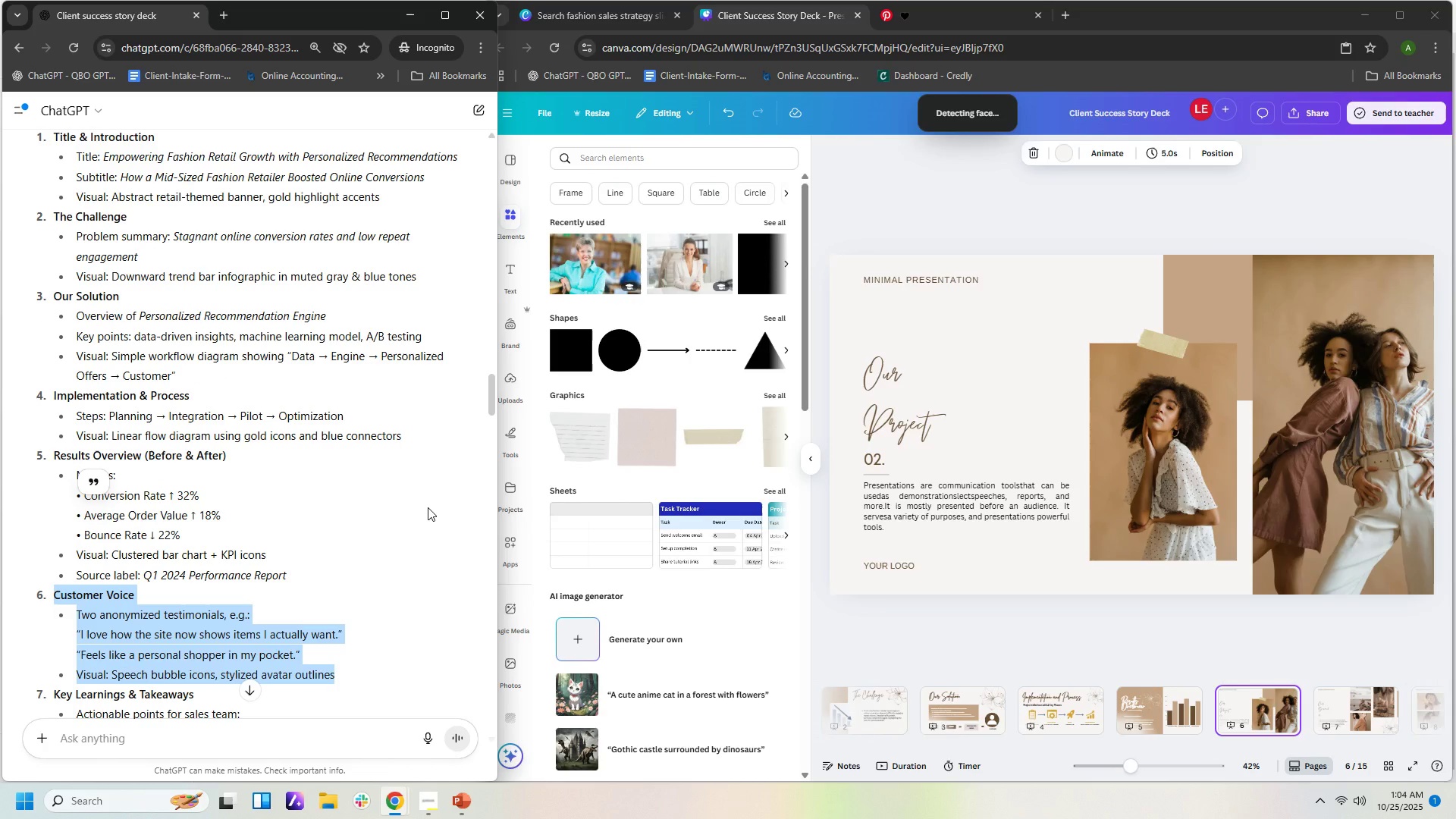 
wait(6.21)
 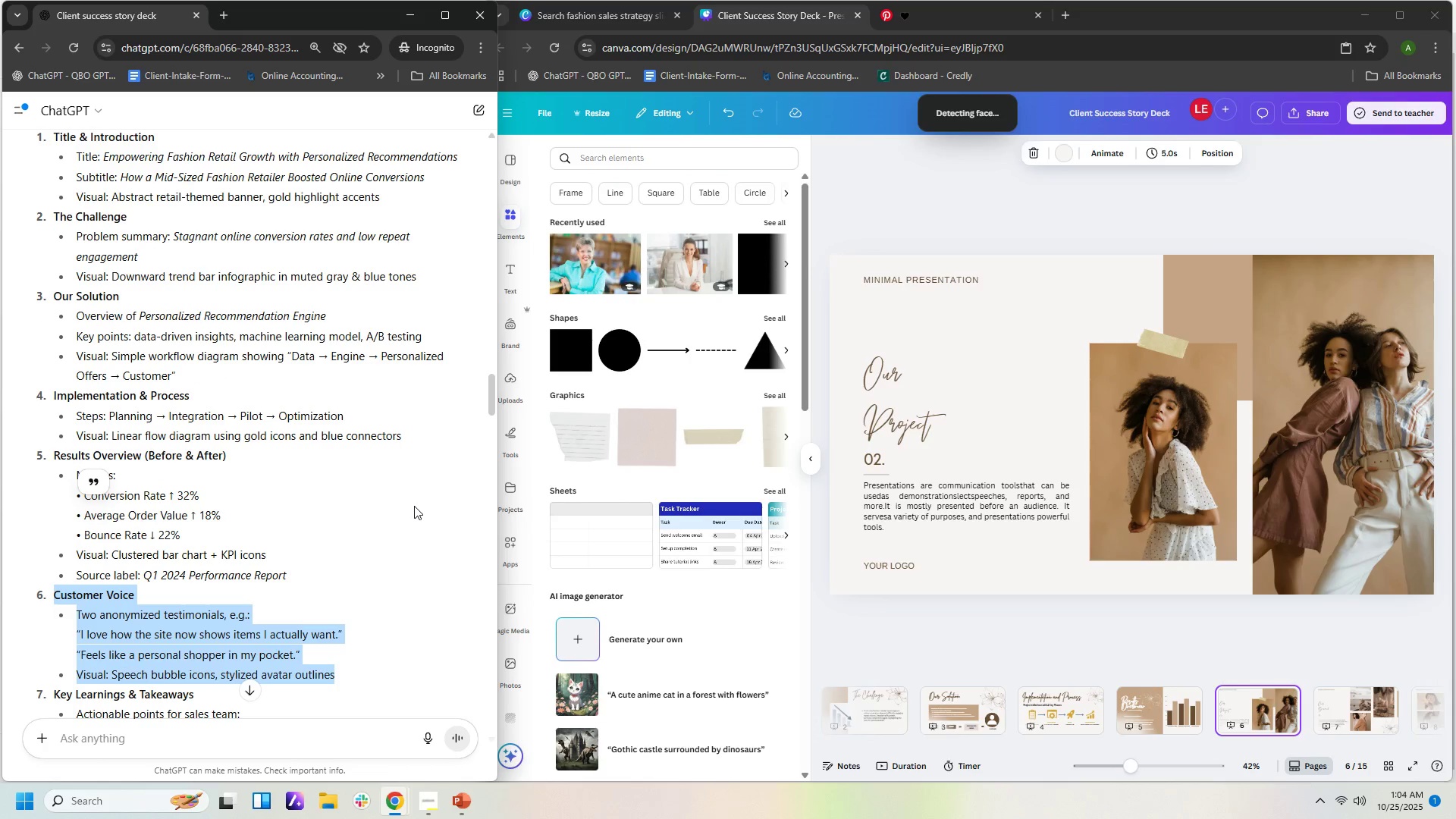 
hold_key(key=ControlLeft, duration=1.52)
 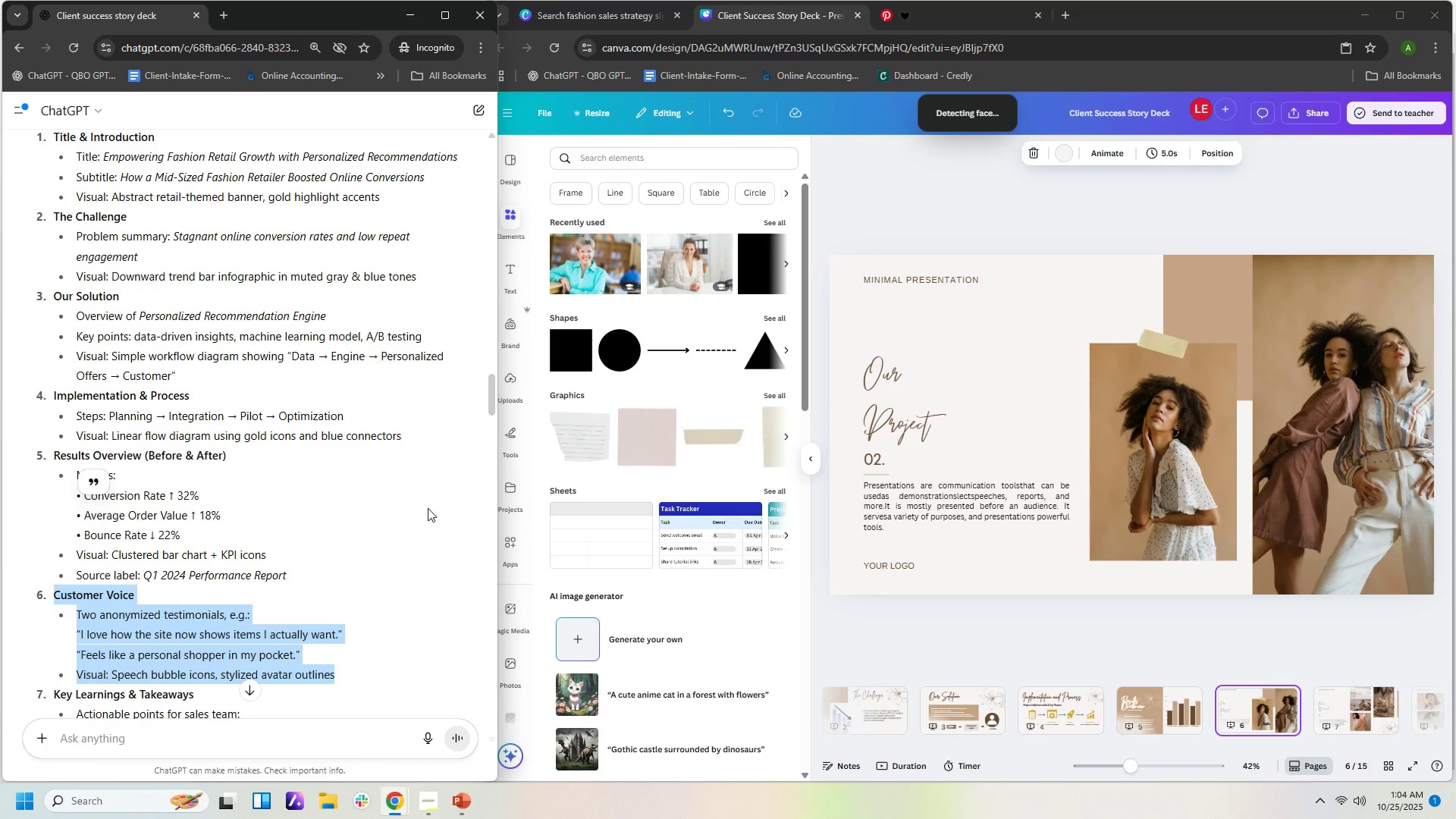 
key(Control+C)
 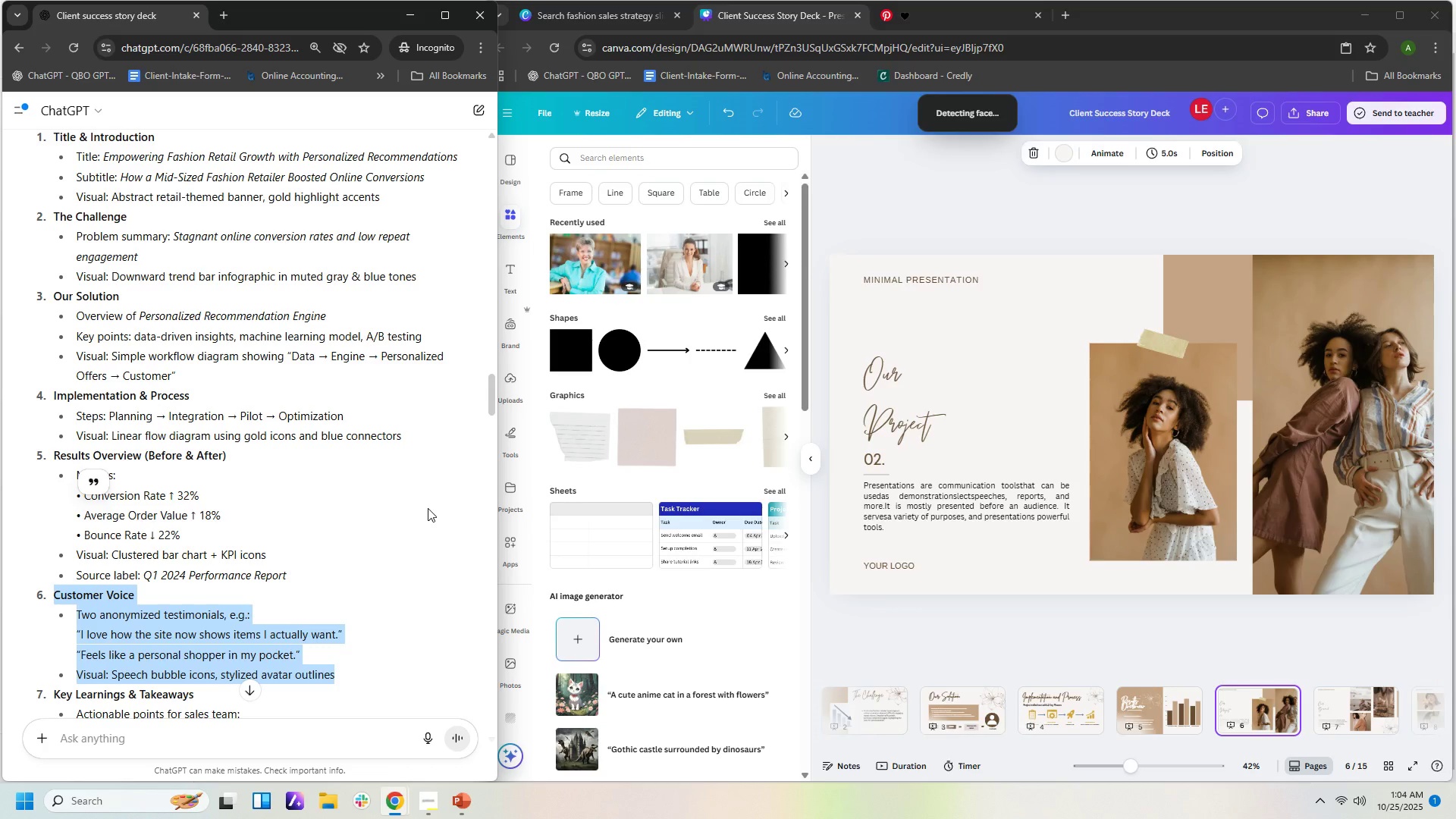 
key(Control+C)
 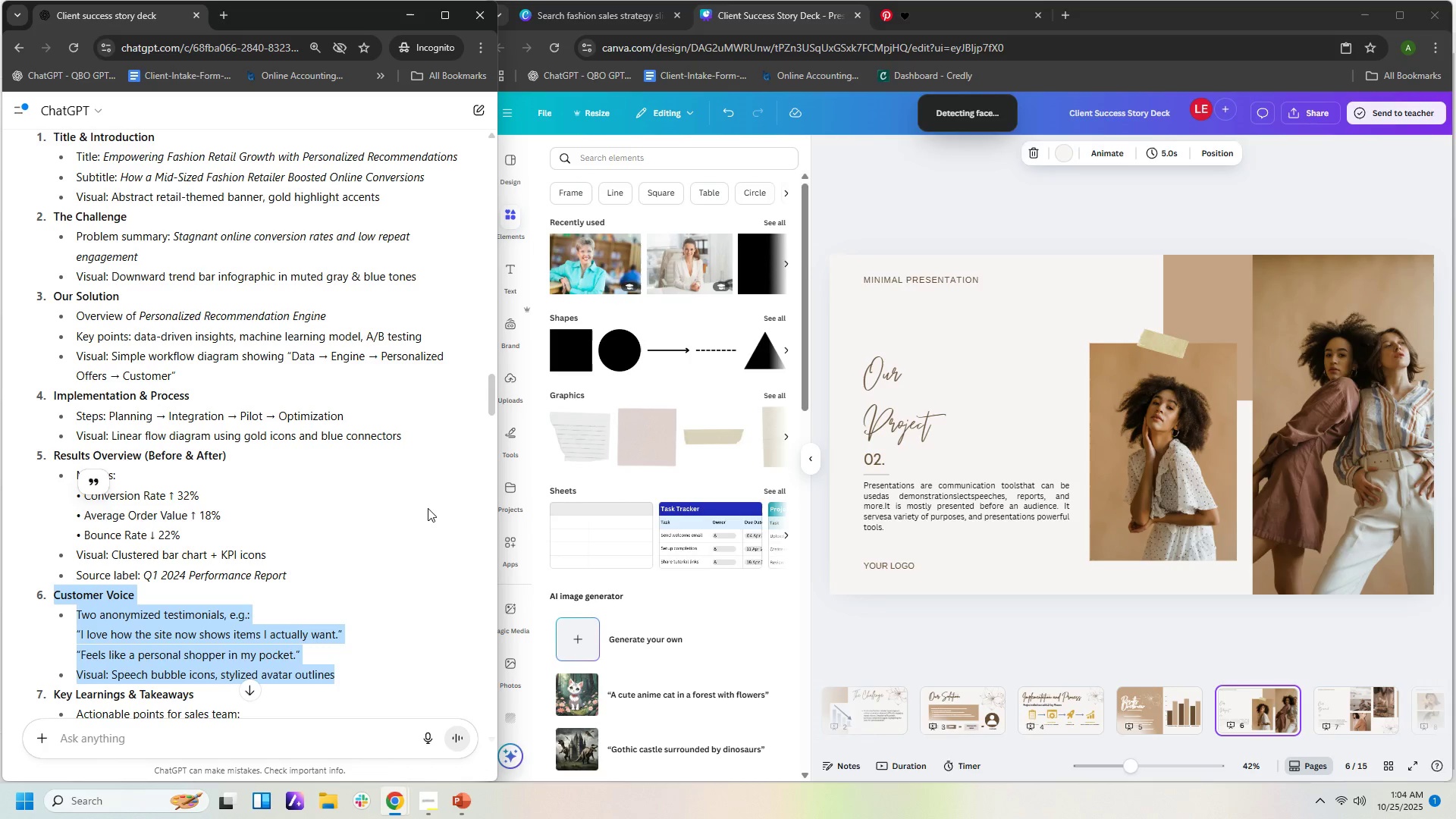 
key(Control+C)
 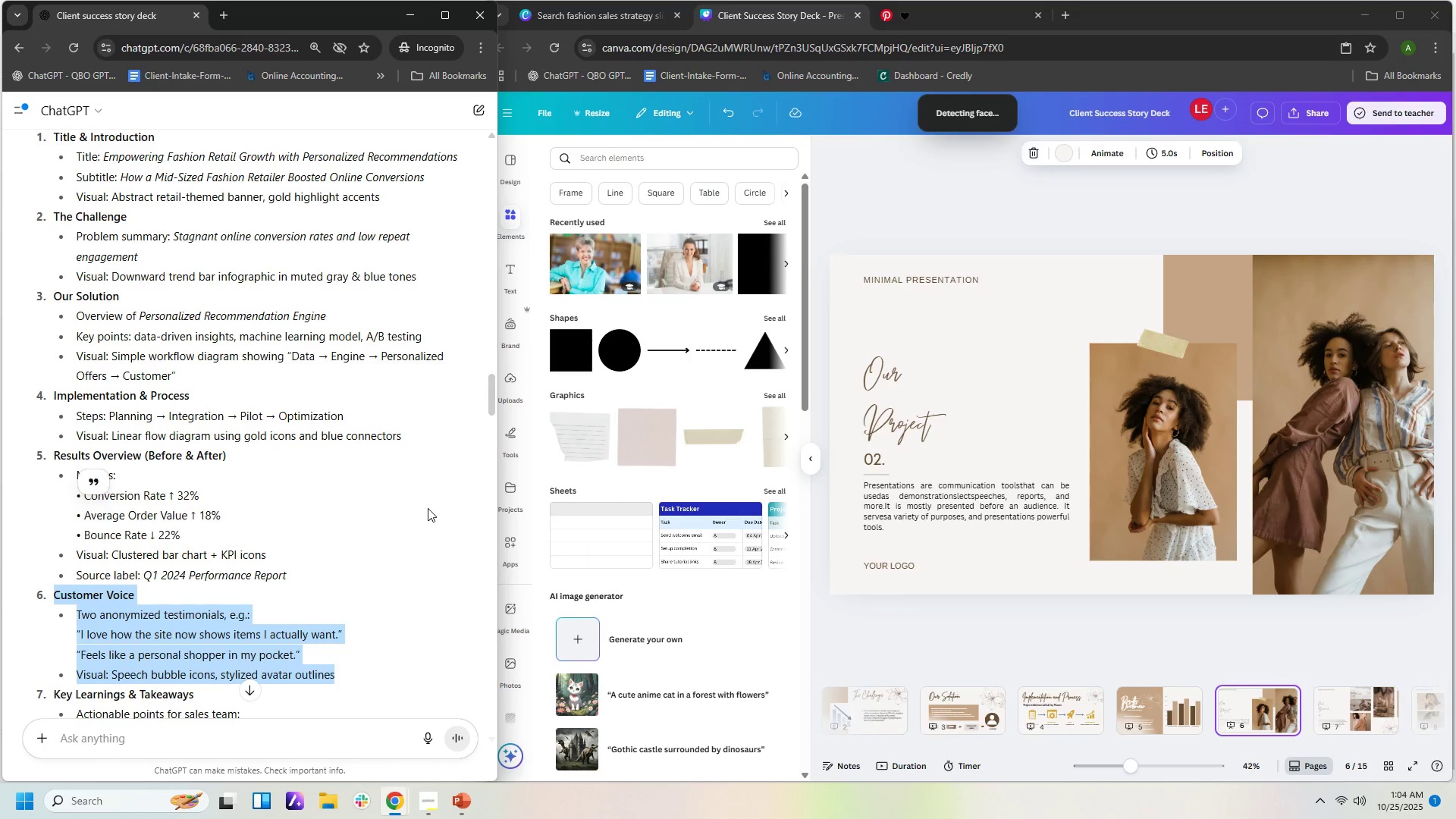 
key(Control+C)
 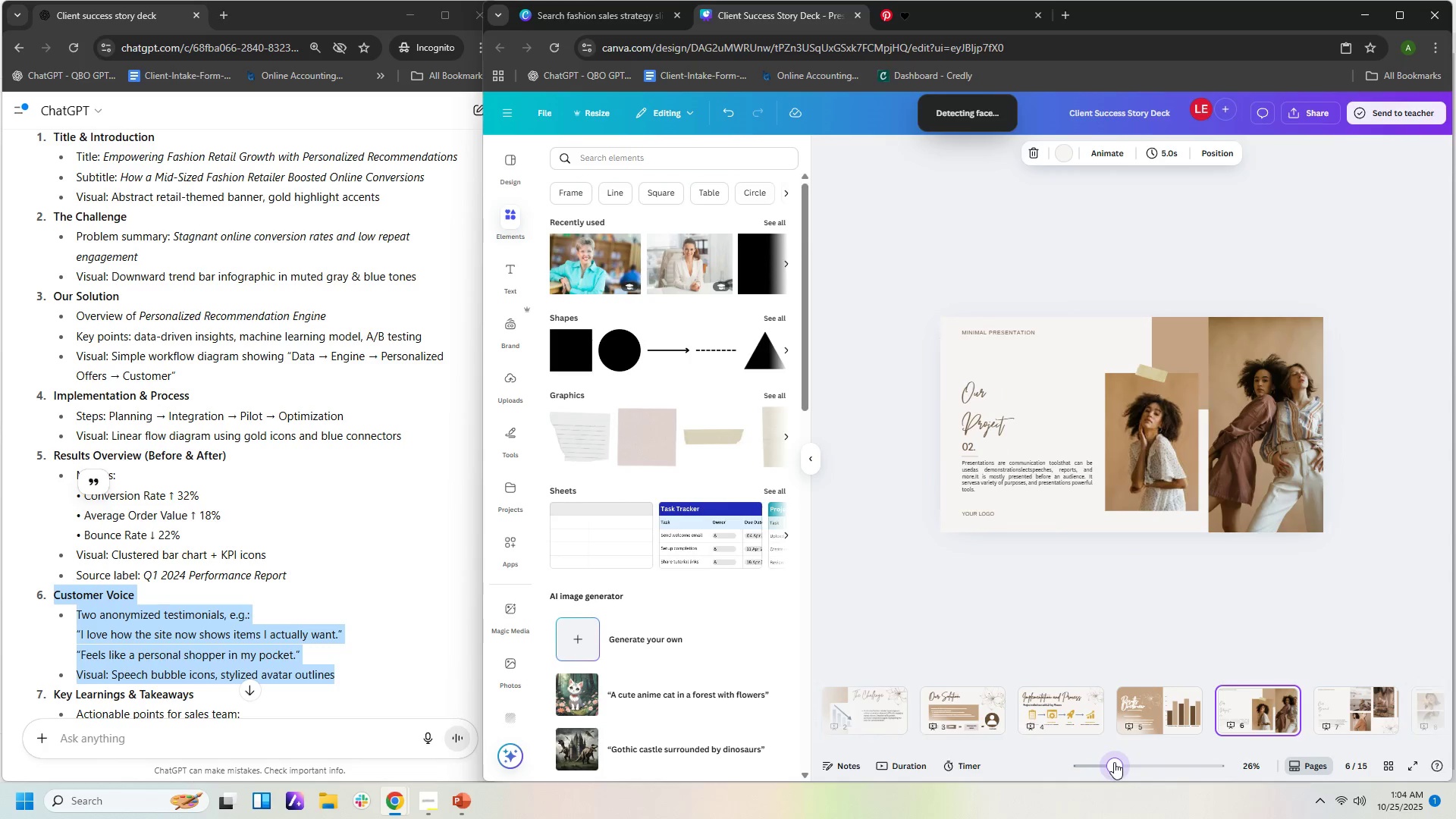 
left_click([877, 704])
 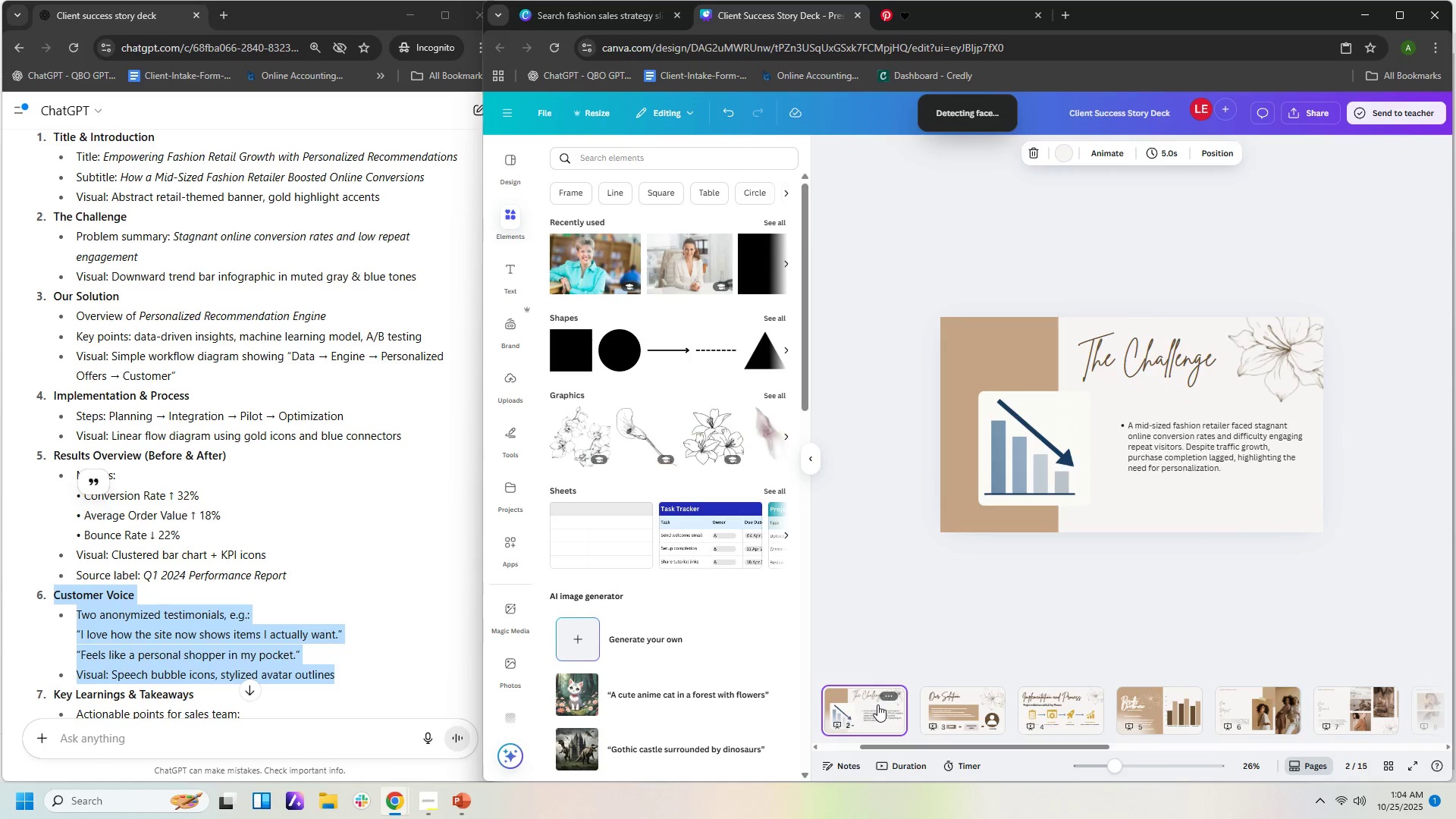 
key(ArrowLeft)
 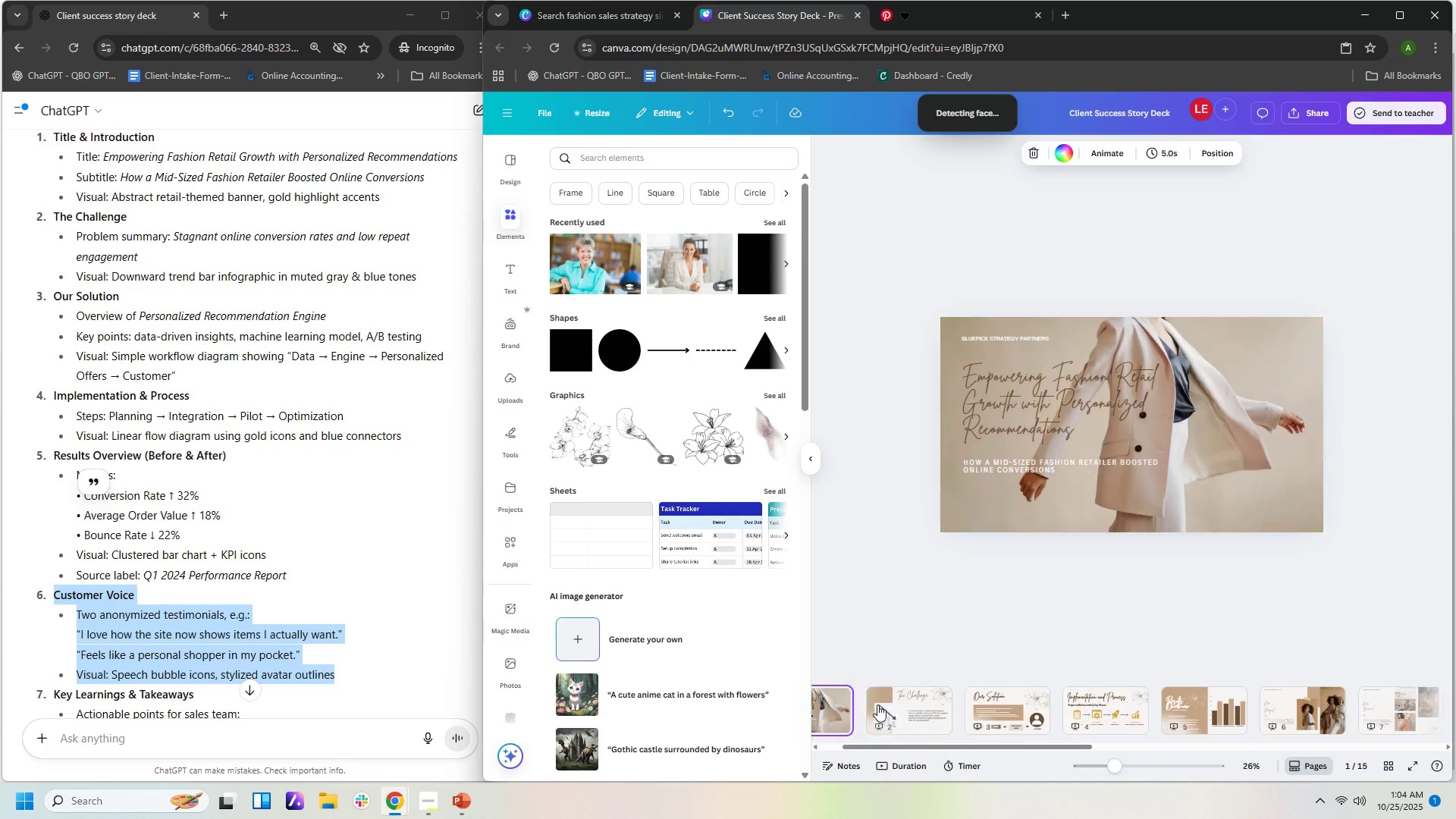 
key(ArrowLeft)
 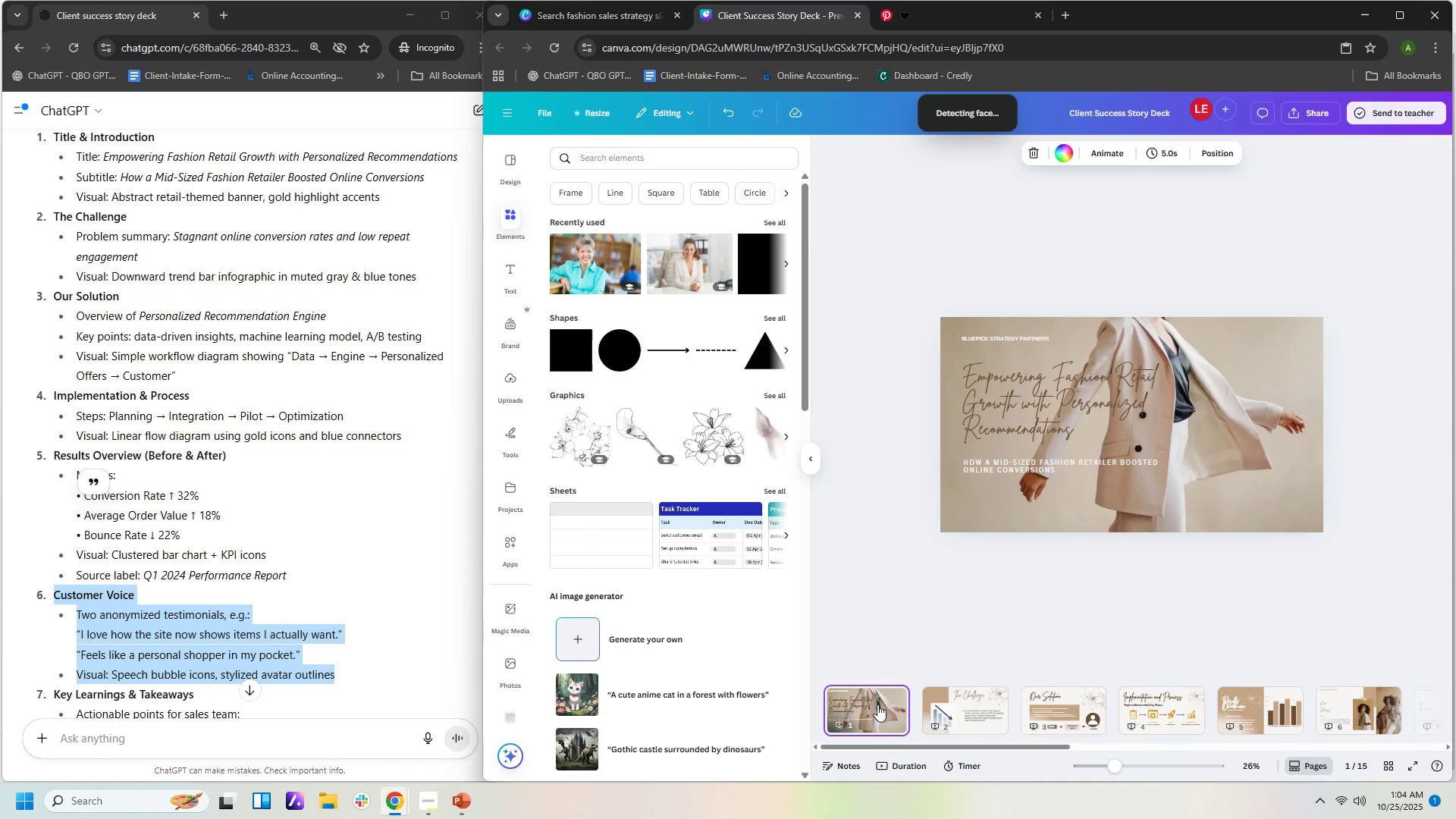 
key(ArrowLeft)
 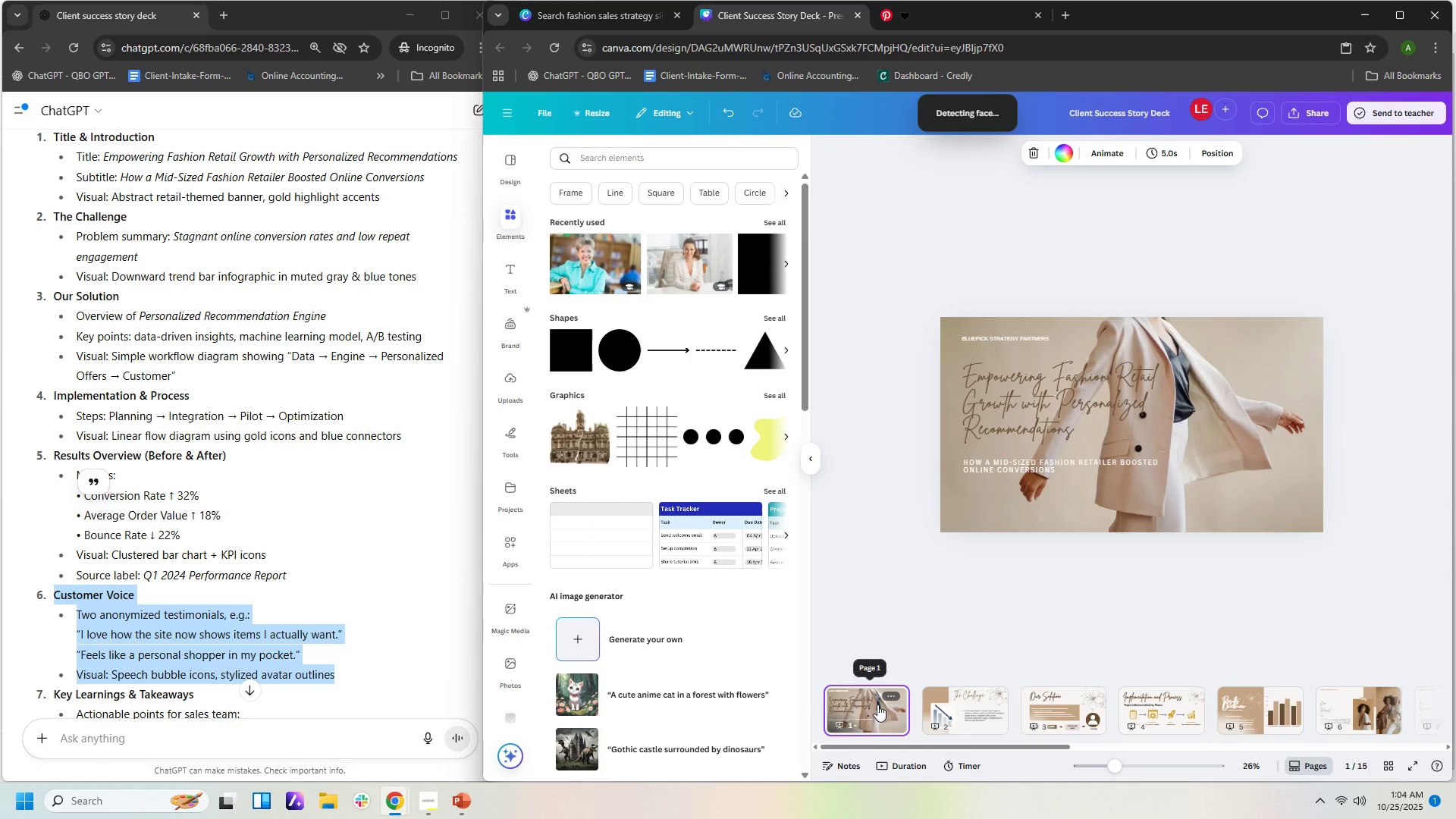 
key(ArrowRight)
 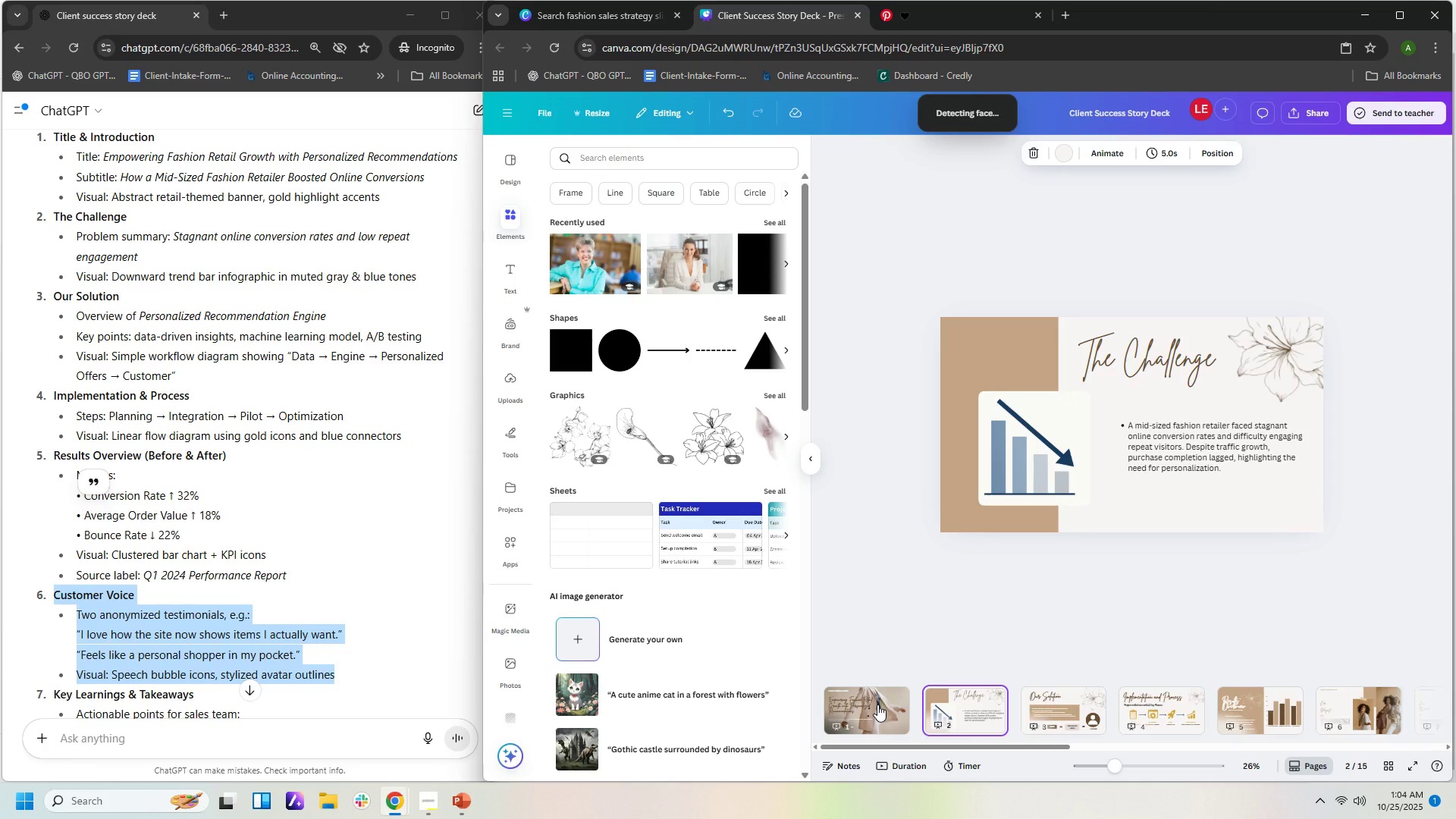 
key(ArrowRight)
 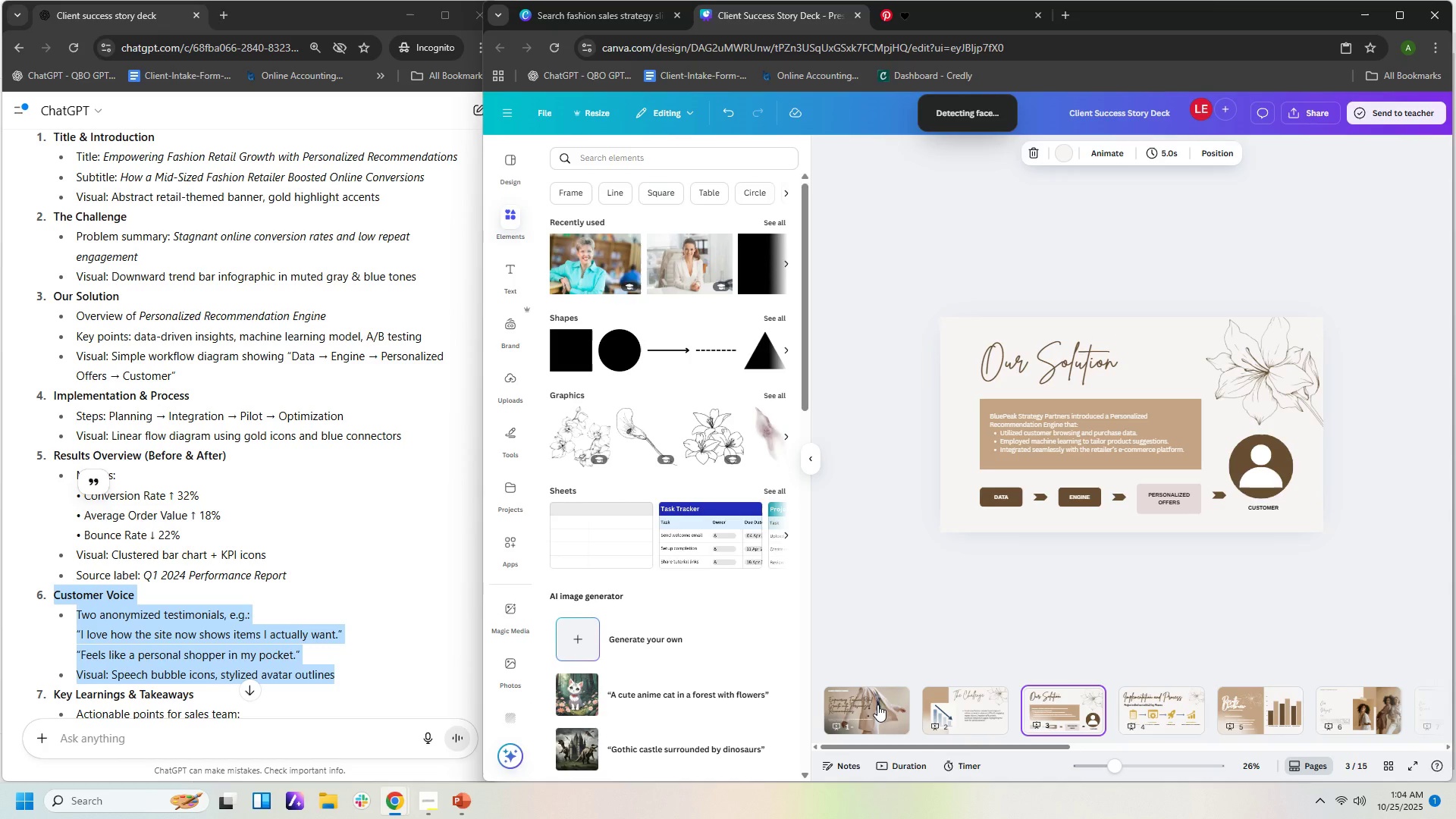 
key(ArrowRight)
 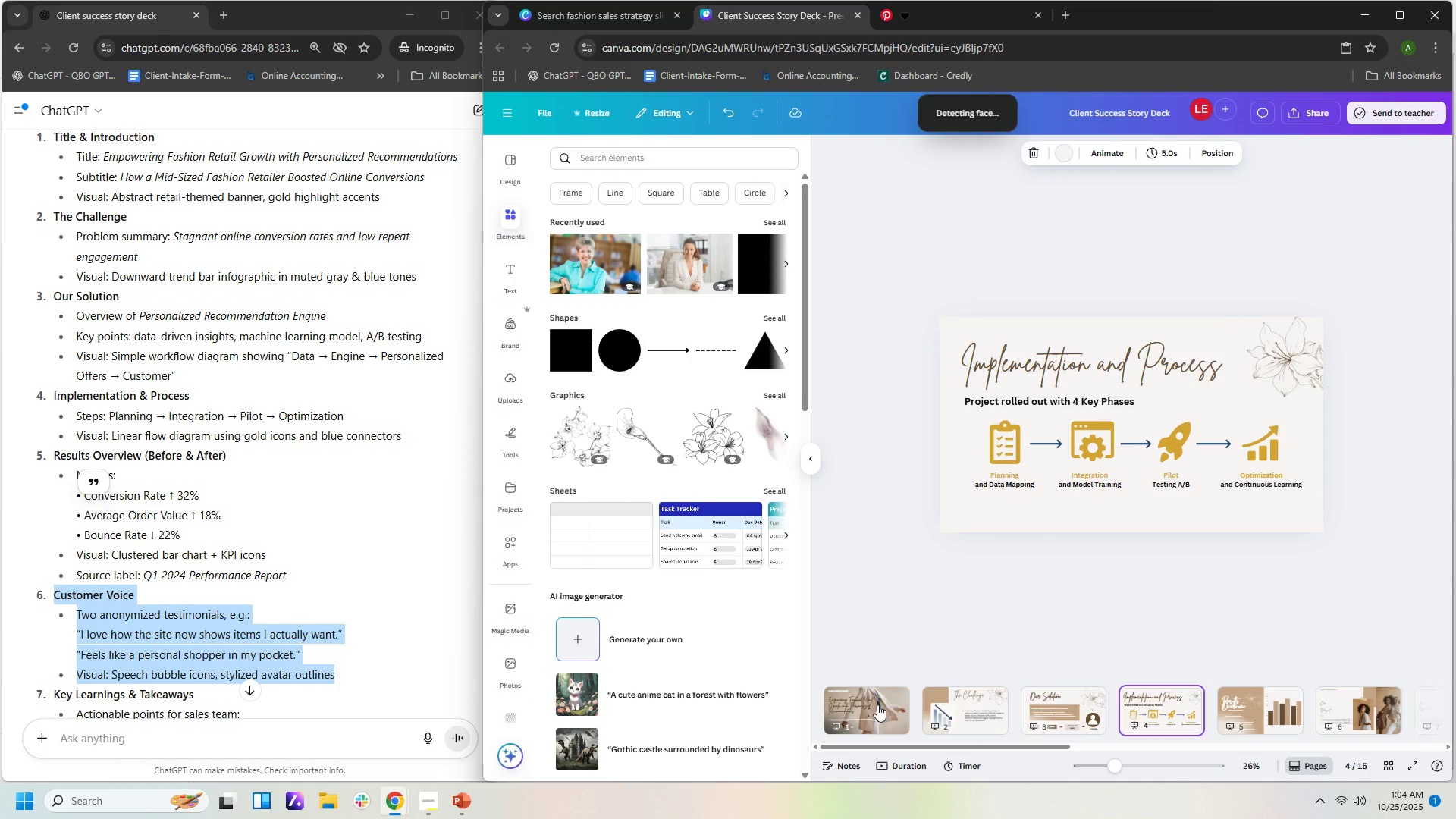 
key(ArrowRight)
 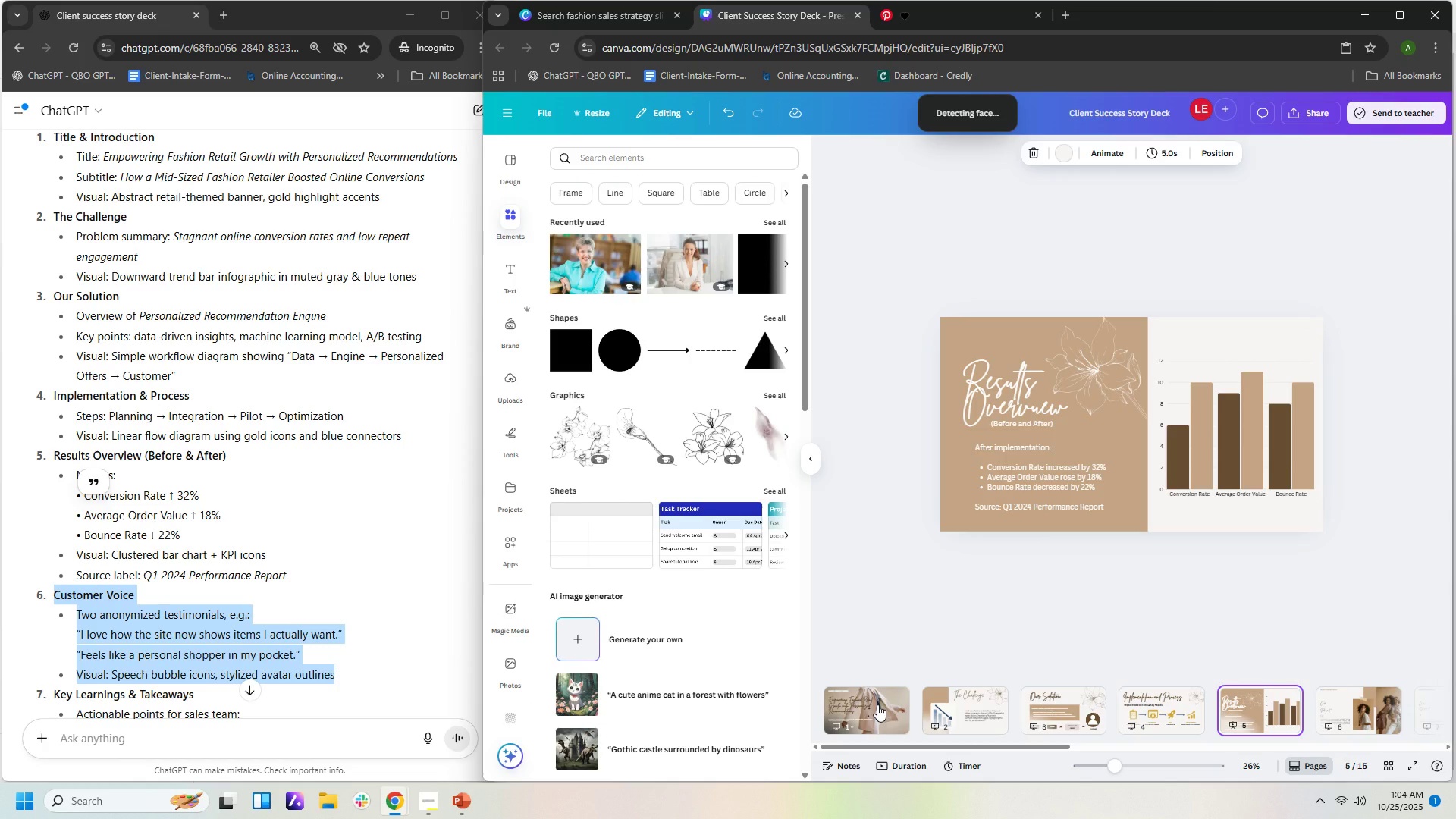 
key(ArrowRight)
 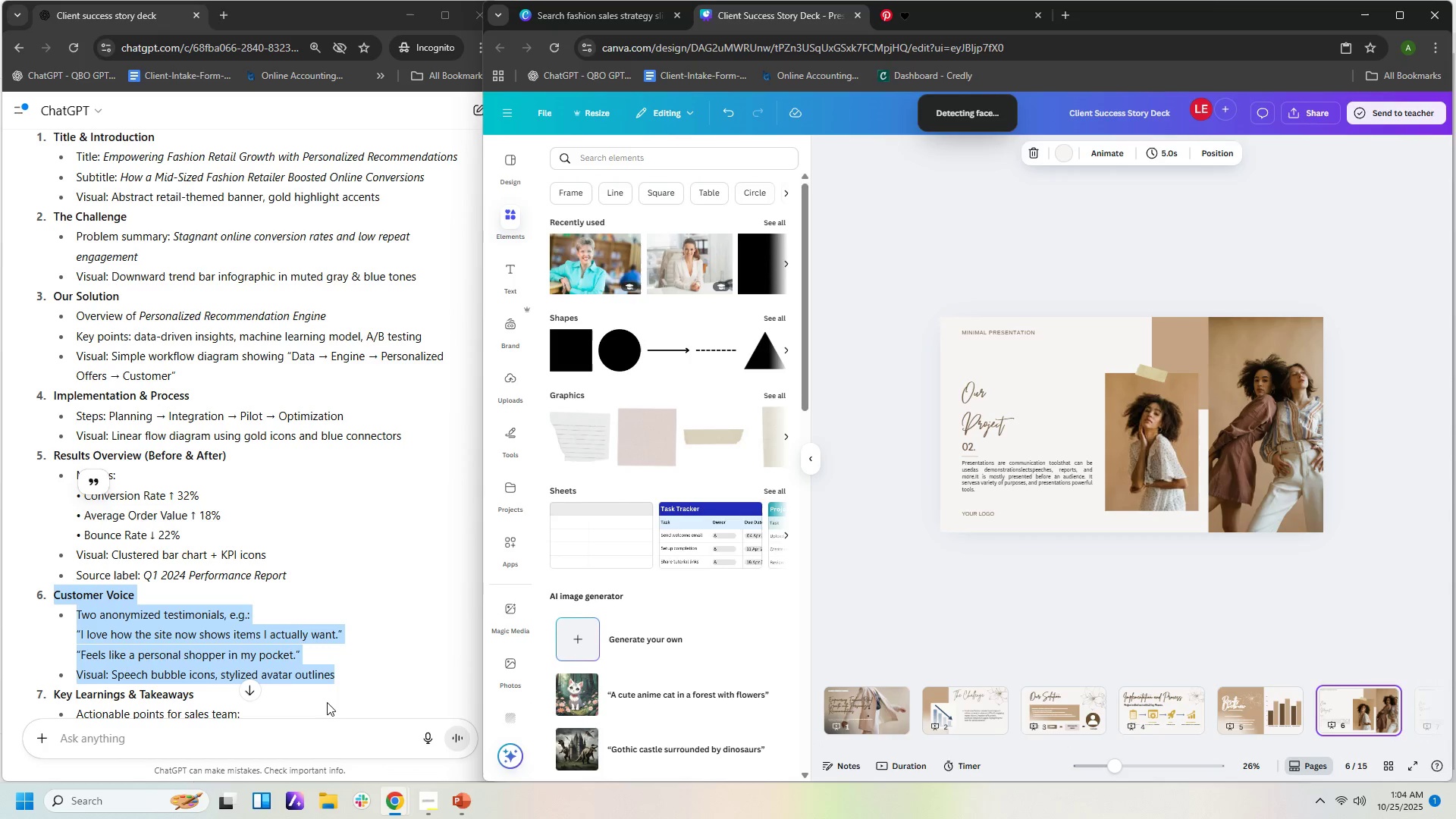 
left_click([283, 664])
 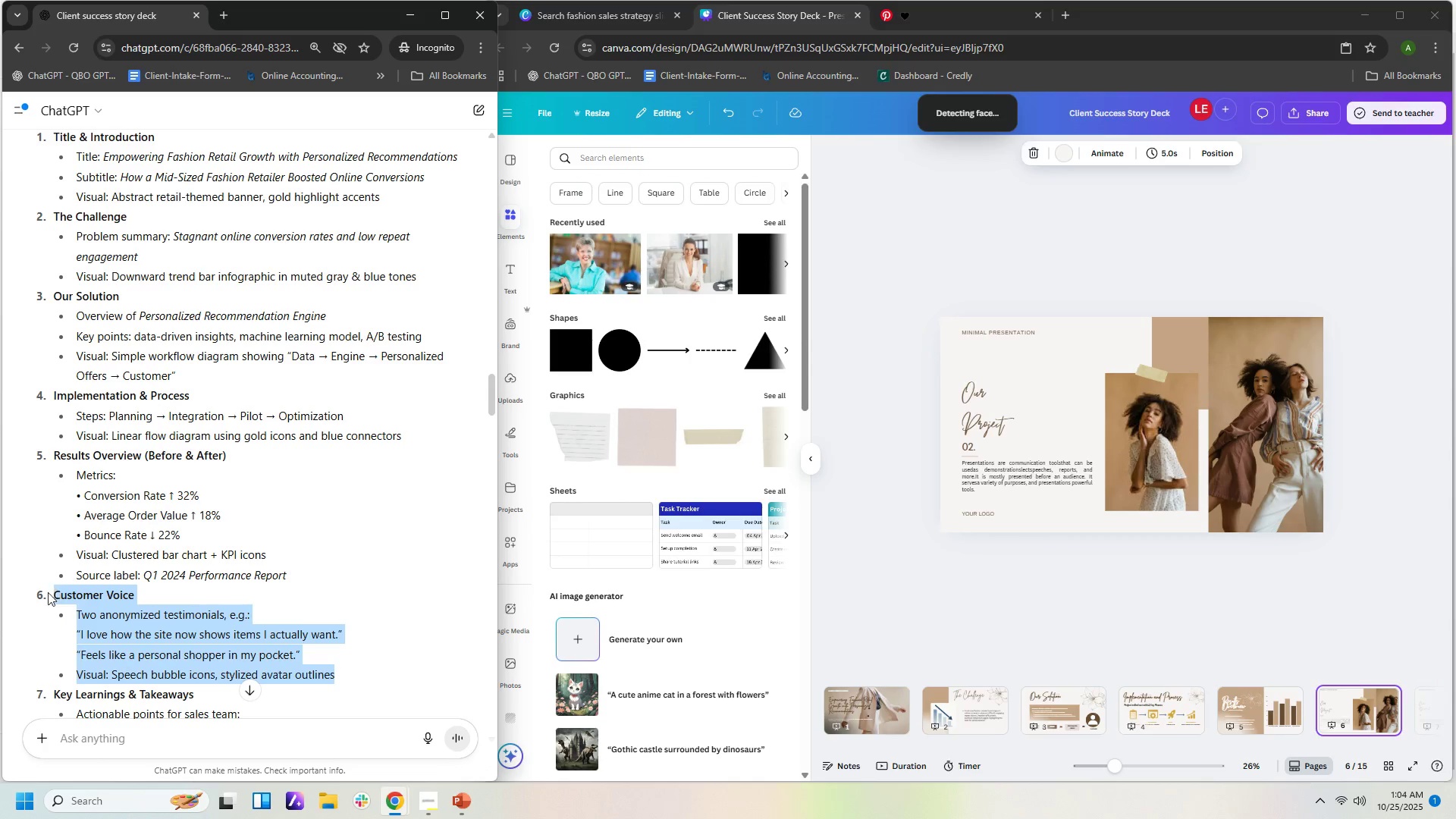 
wait(5.29)
 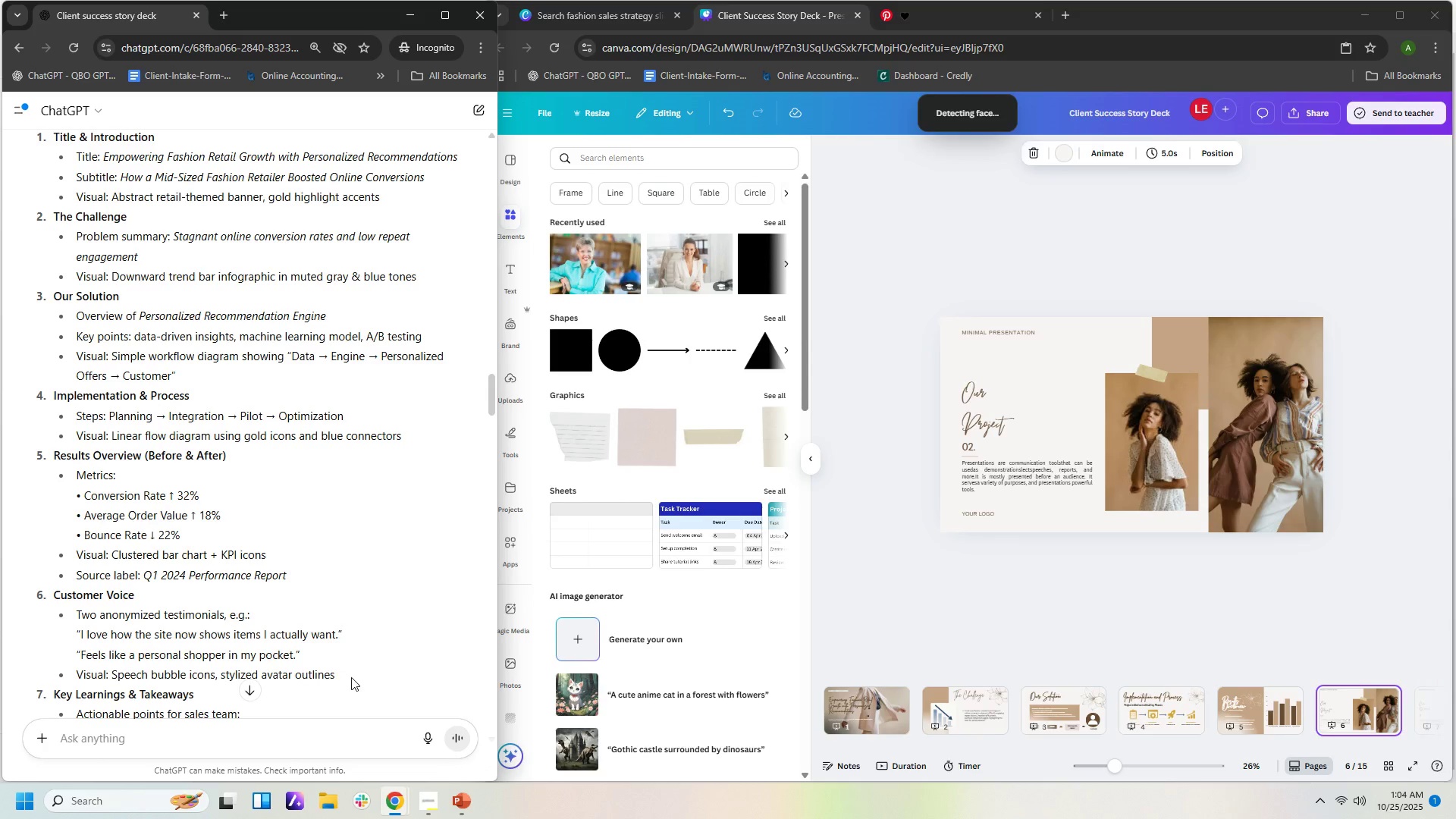 
key(Control+C)
 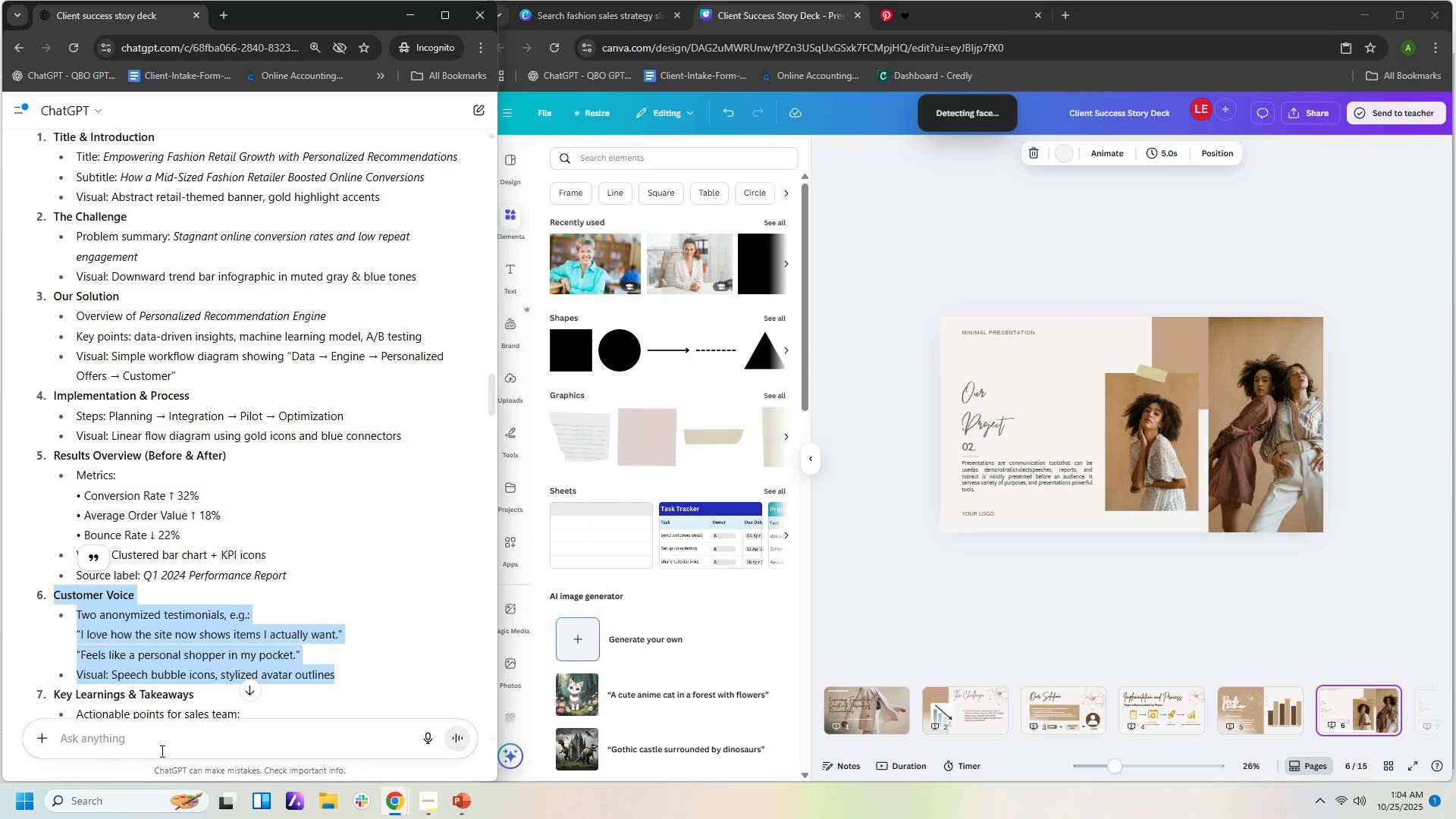 
key(Control+V)
 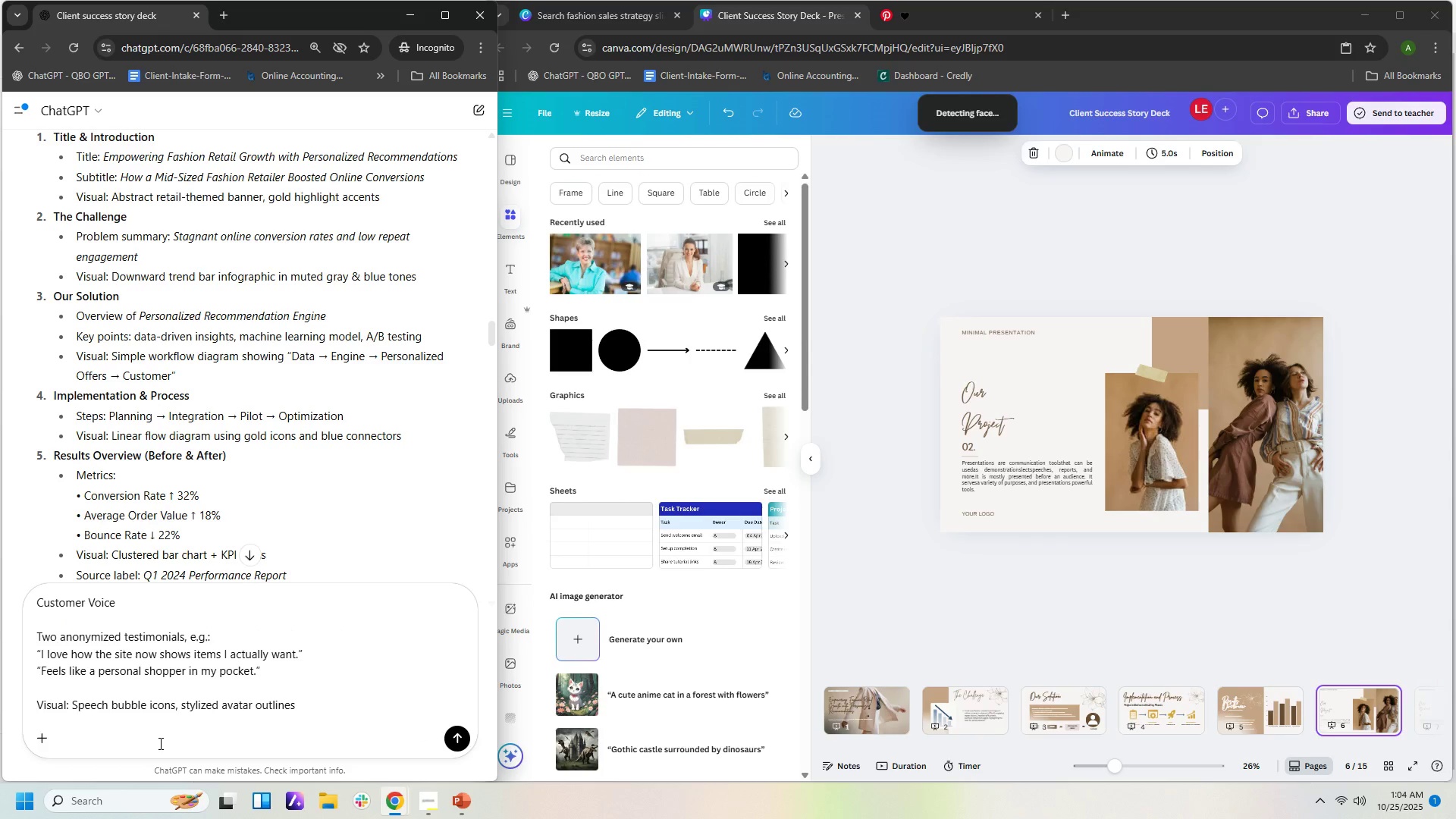 
key(Enter)
 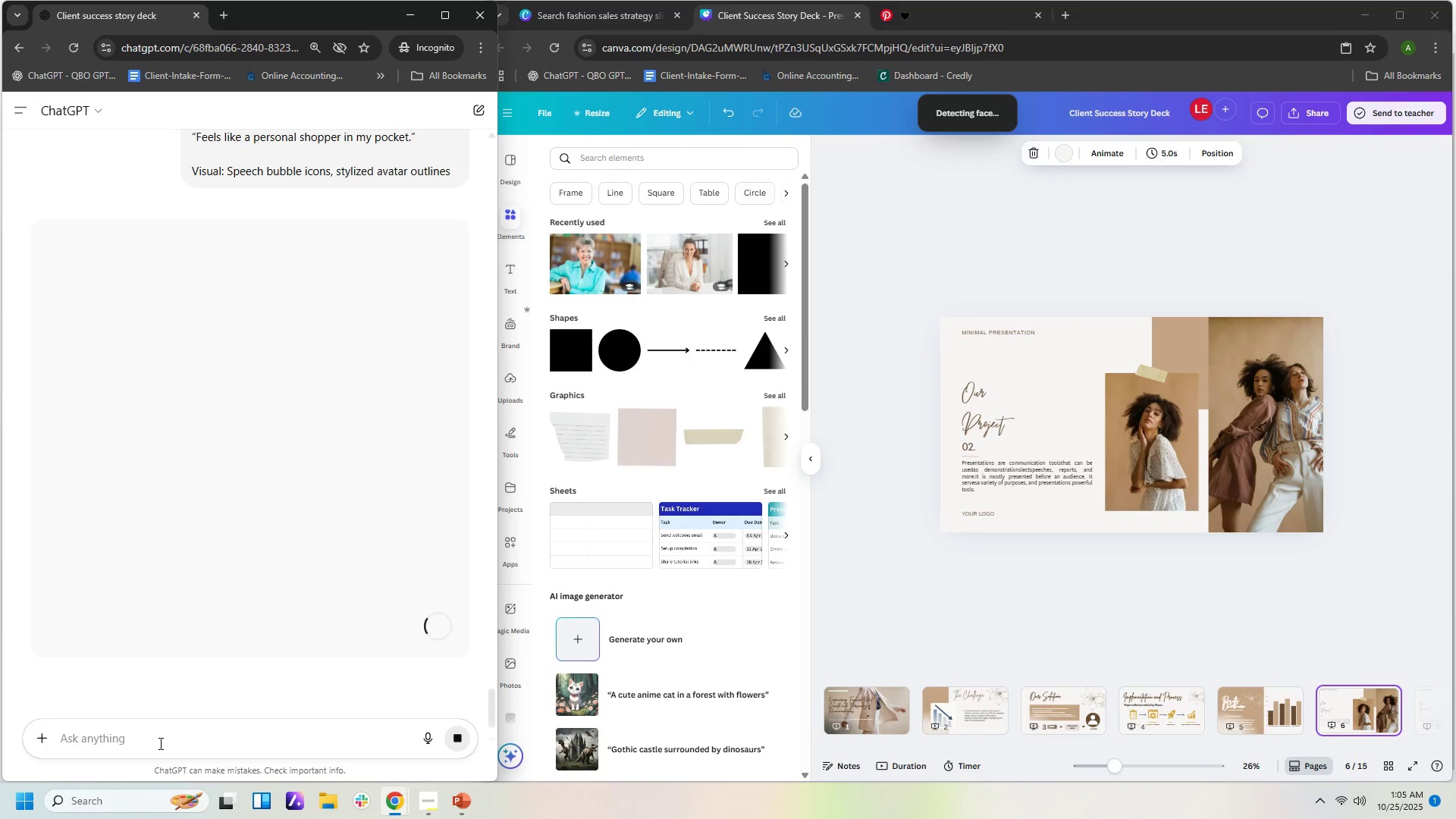 
wait(42.98)
 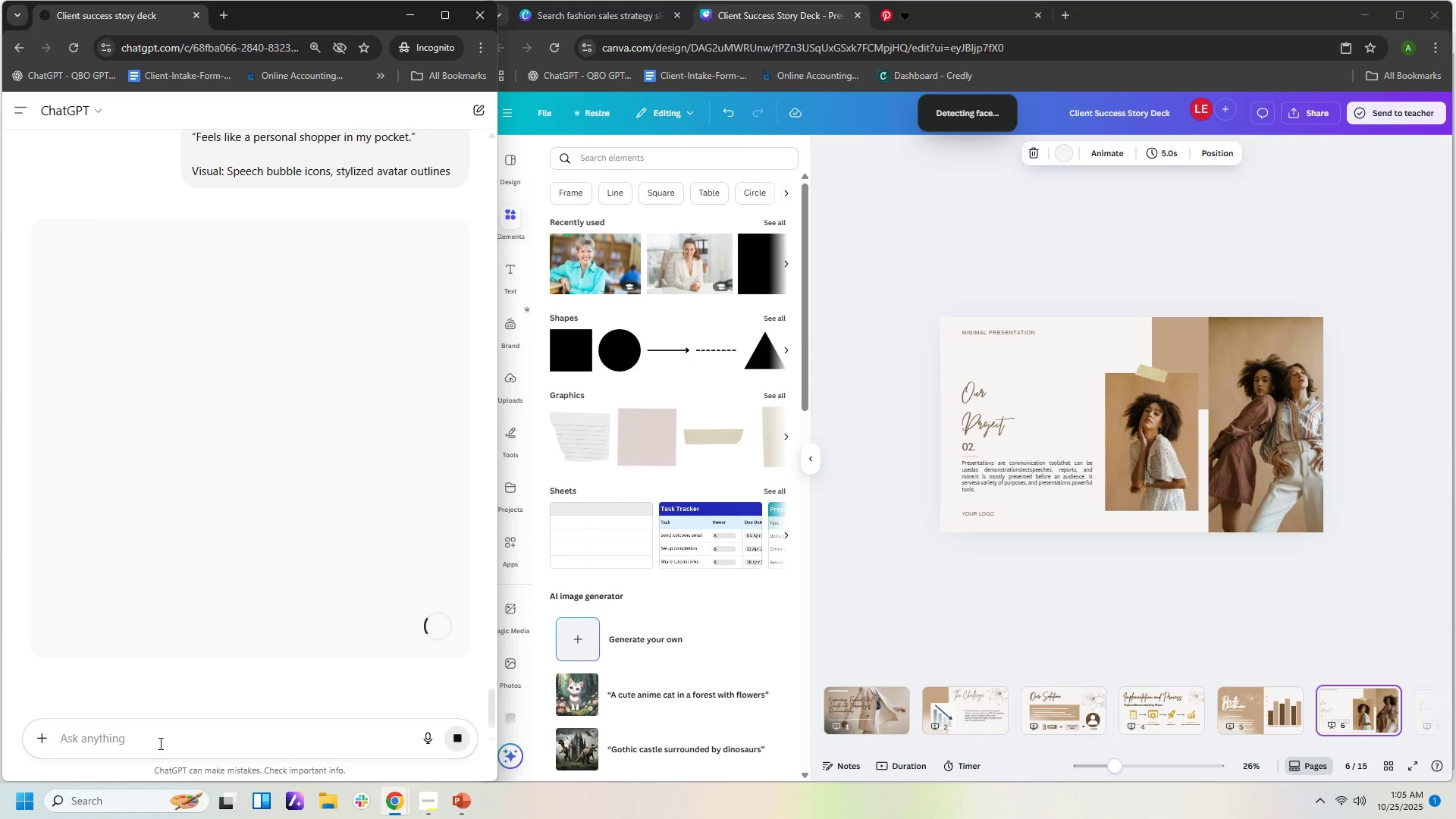 
left_click([457, 802])
 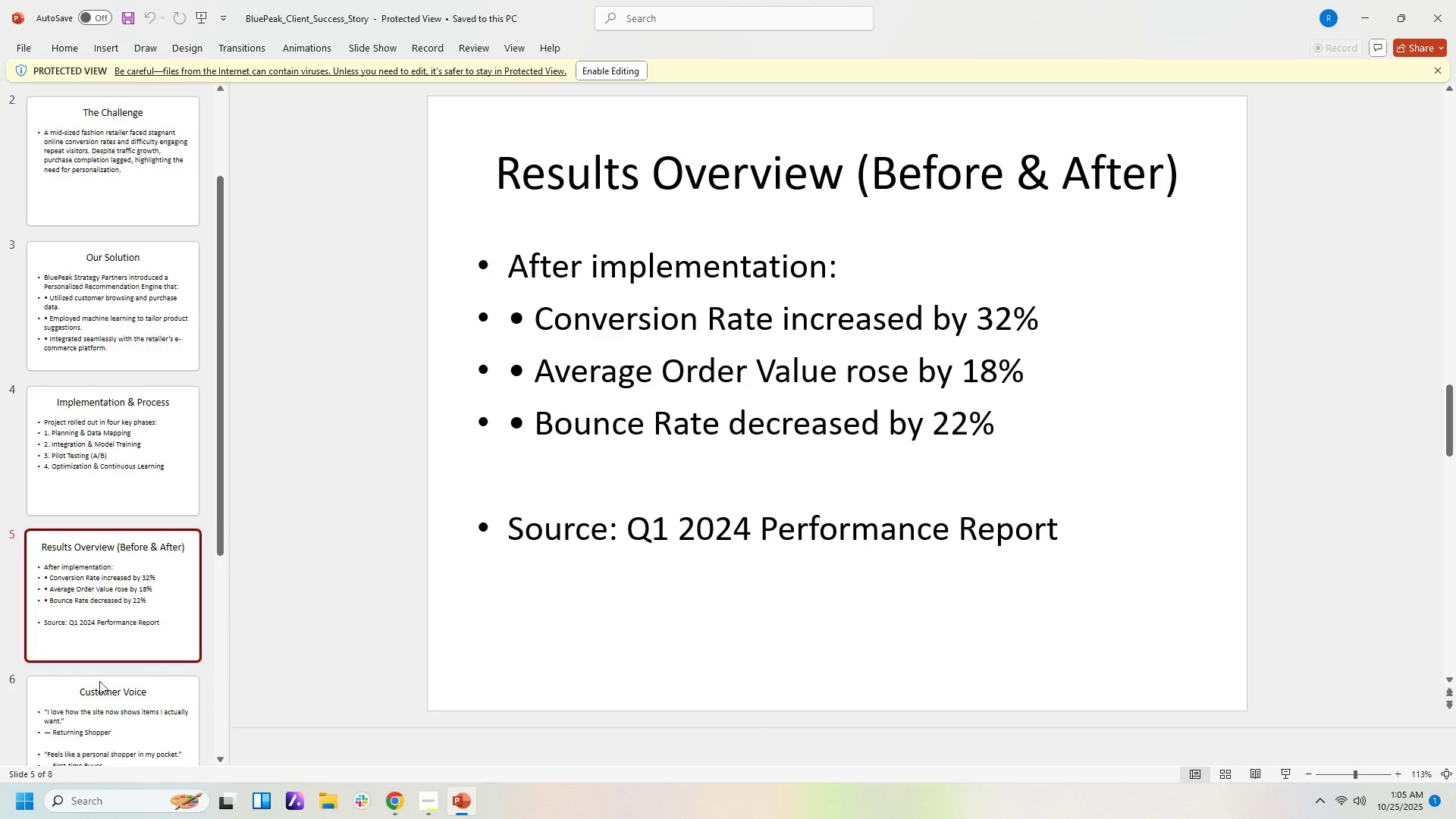 
left_click([103, 739])
 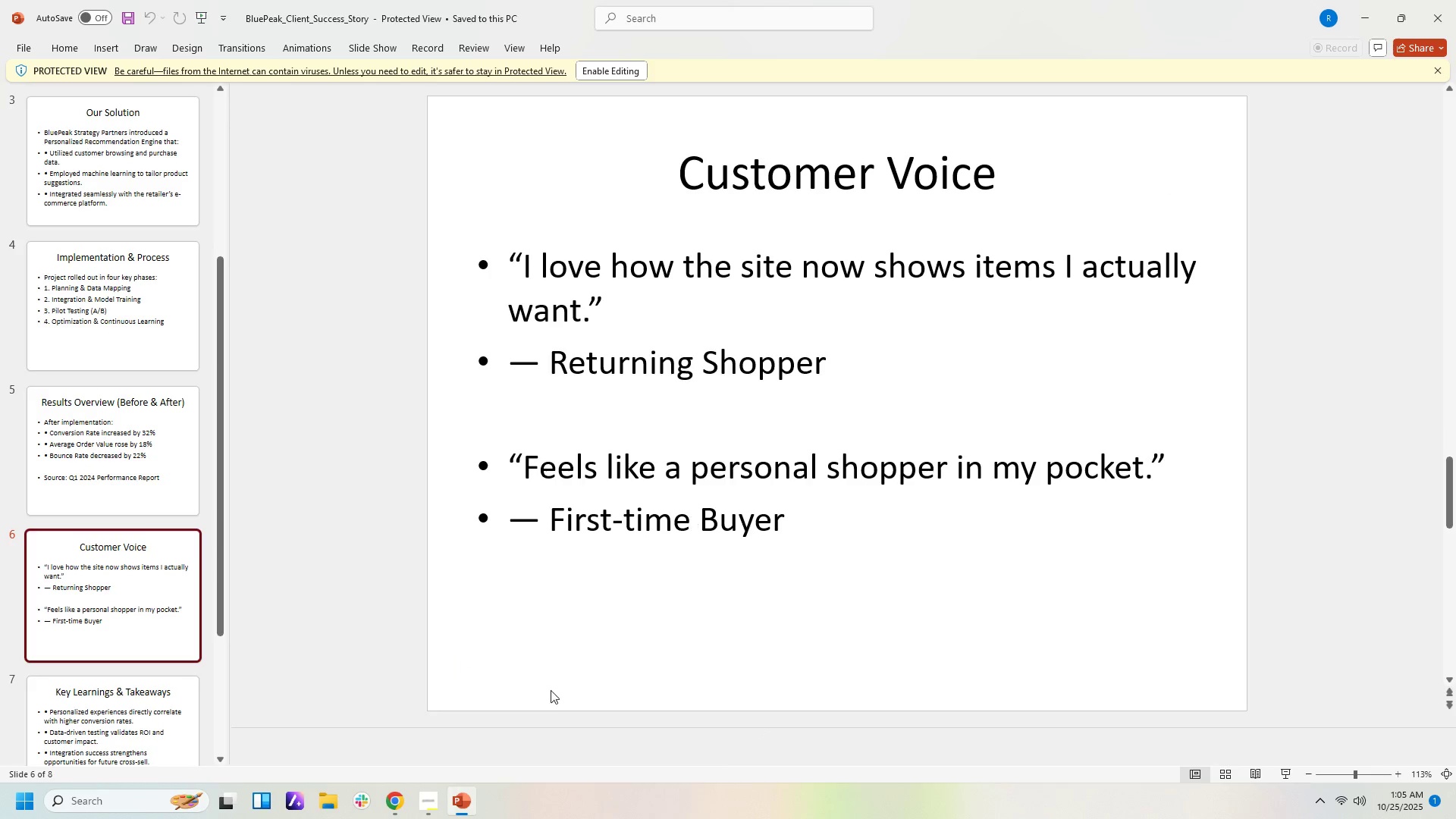 
wait(6.7)
 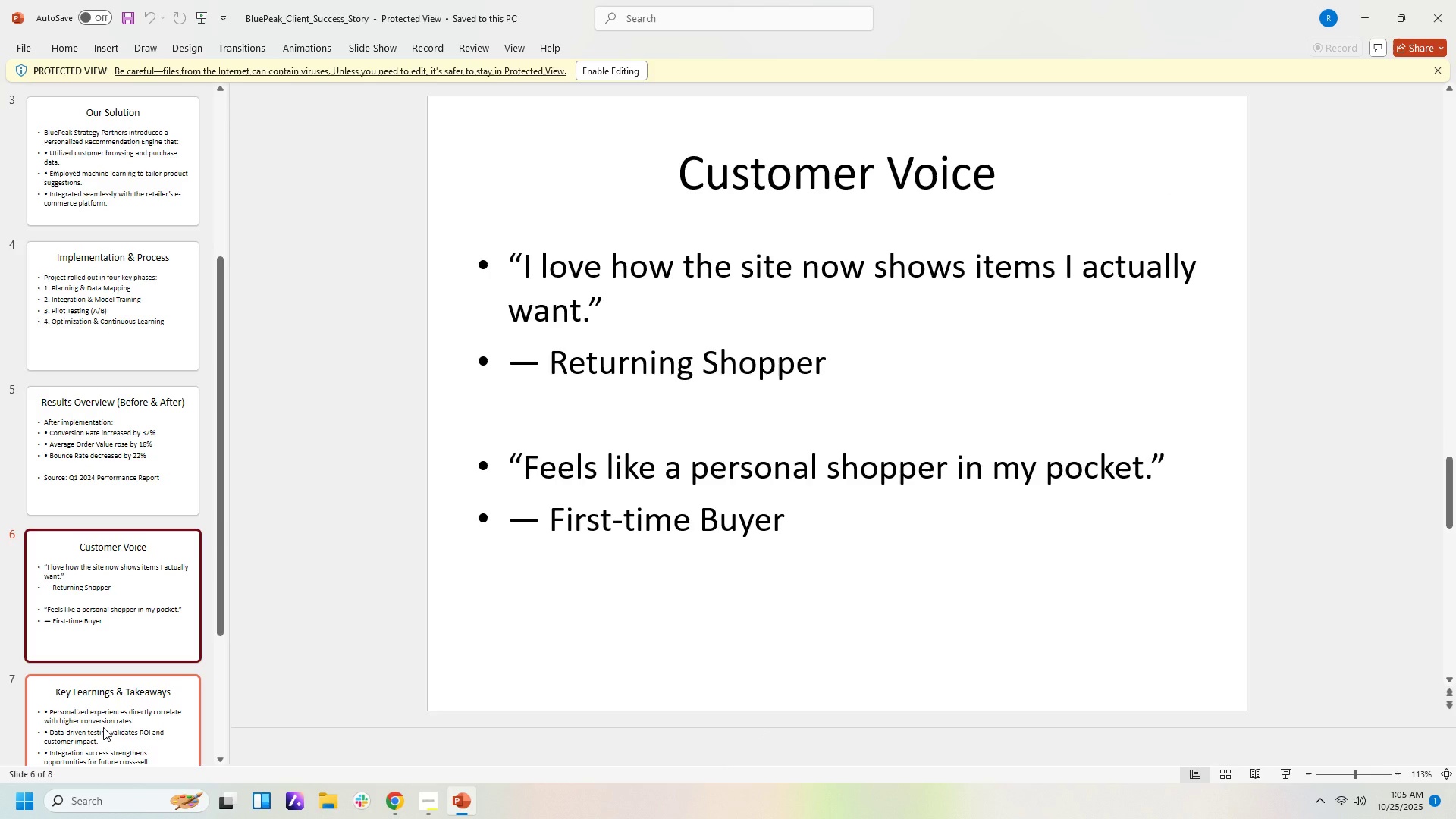 
left_click([393, 803])
 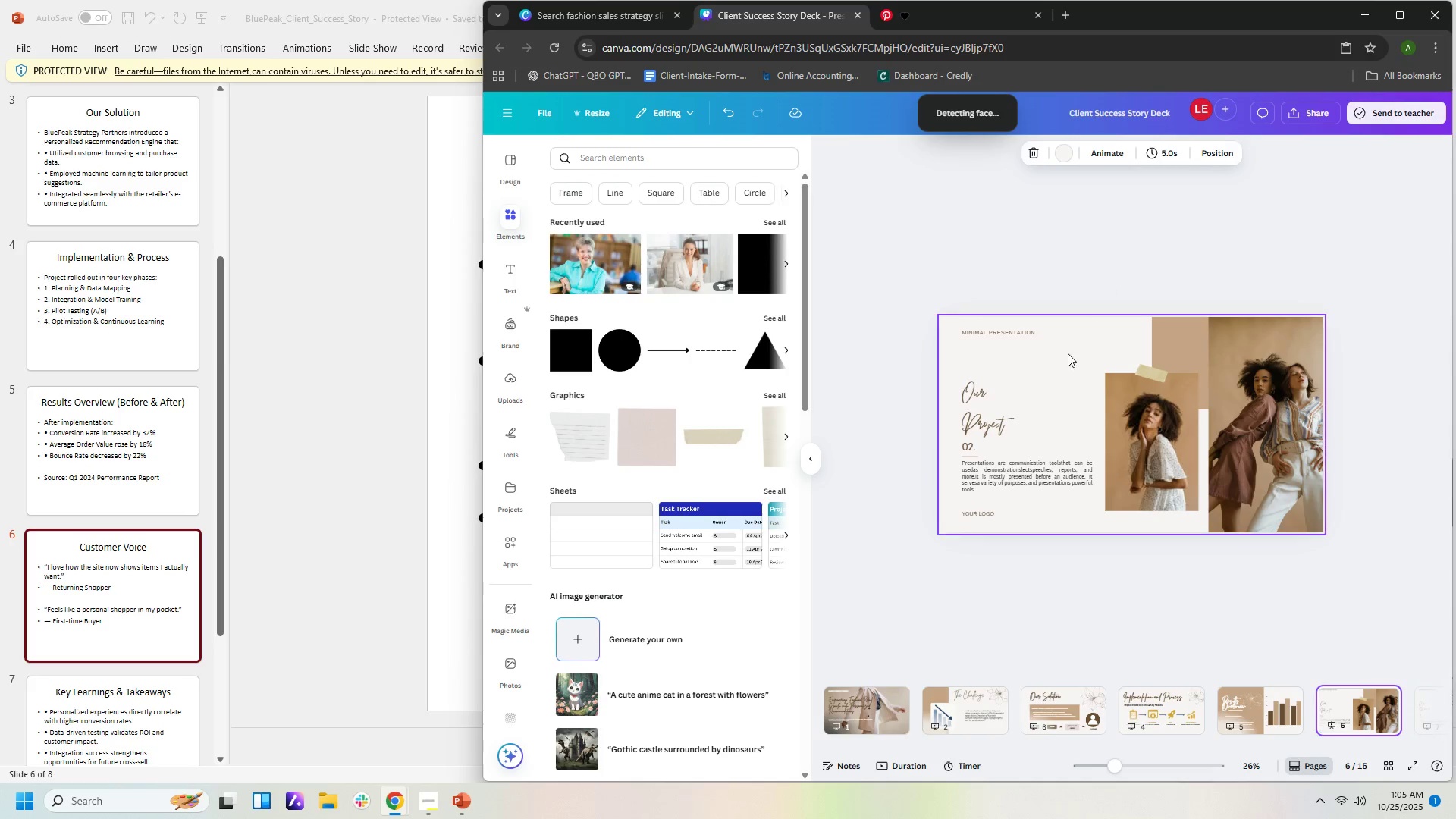 
left_click([1046, 397])
 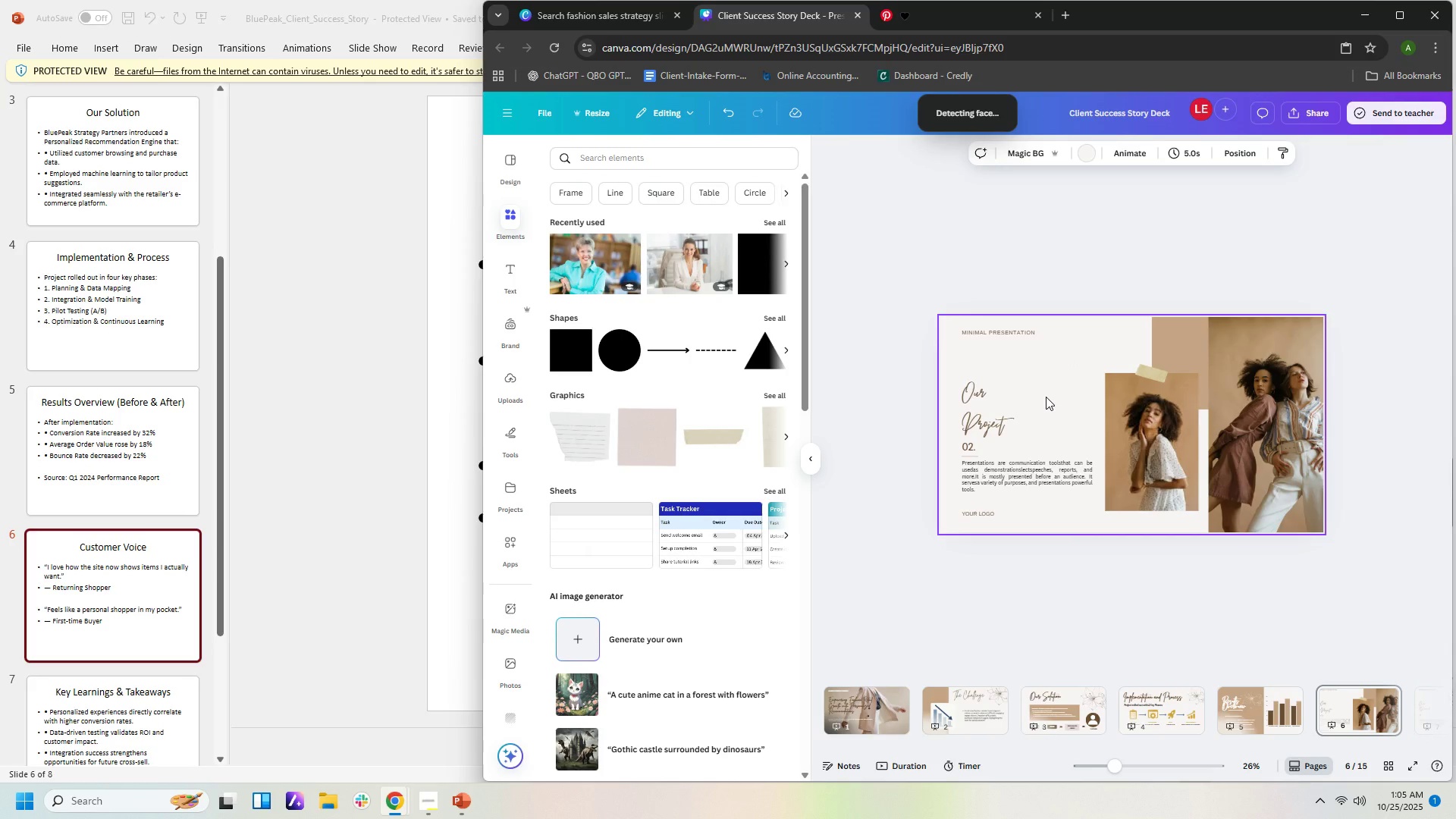 
double_click([1046, 397])
 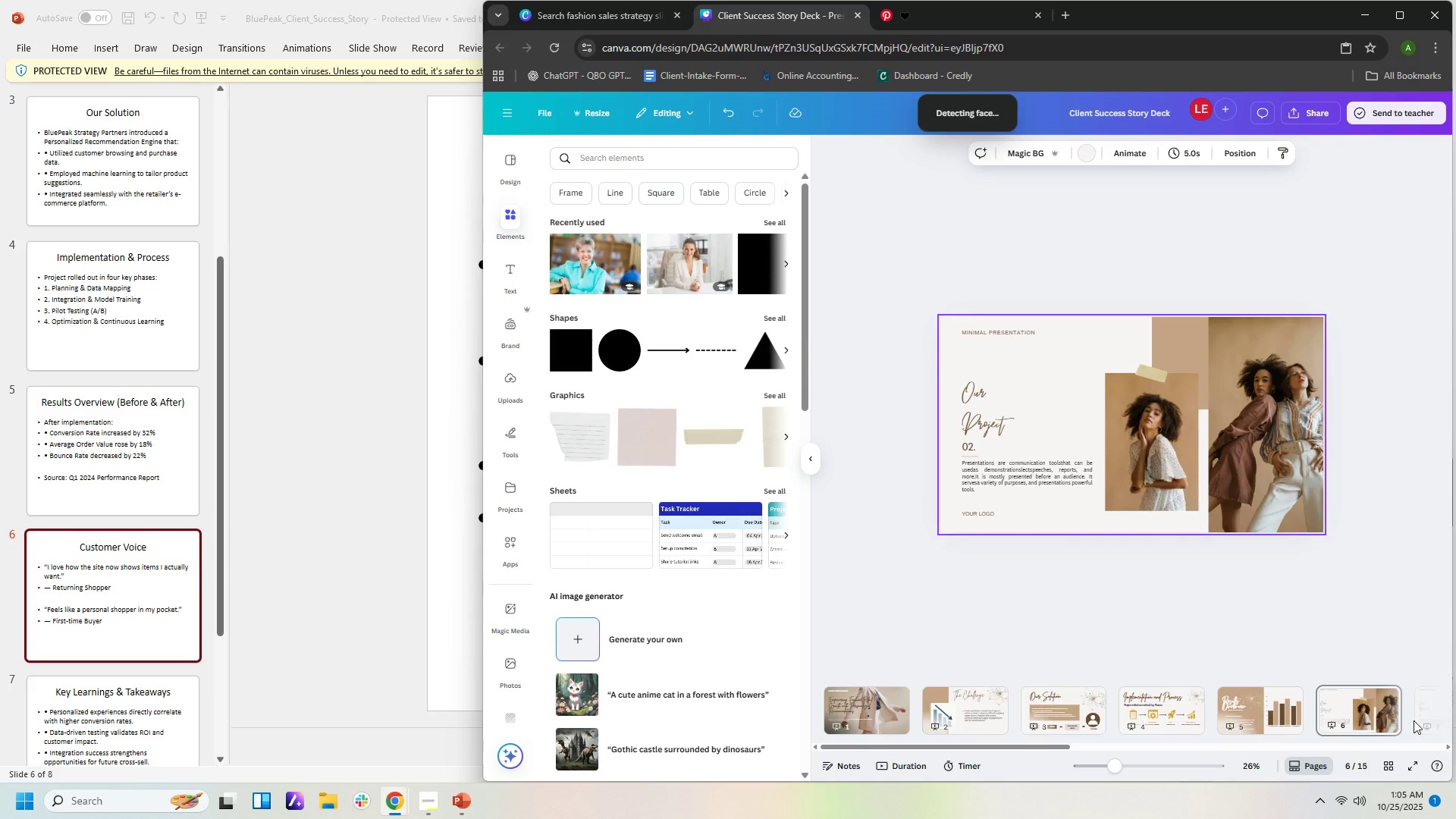 
left_click([1429, 705])
 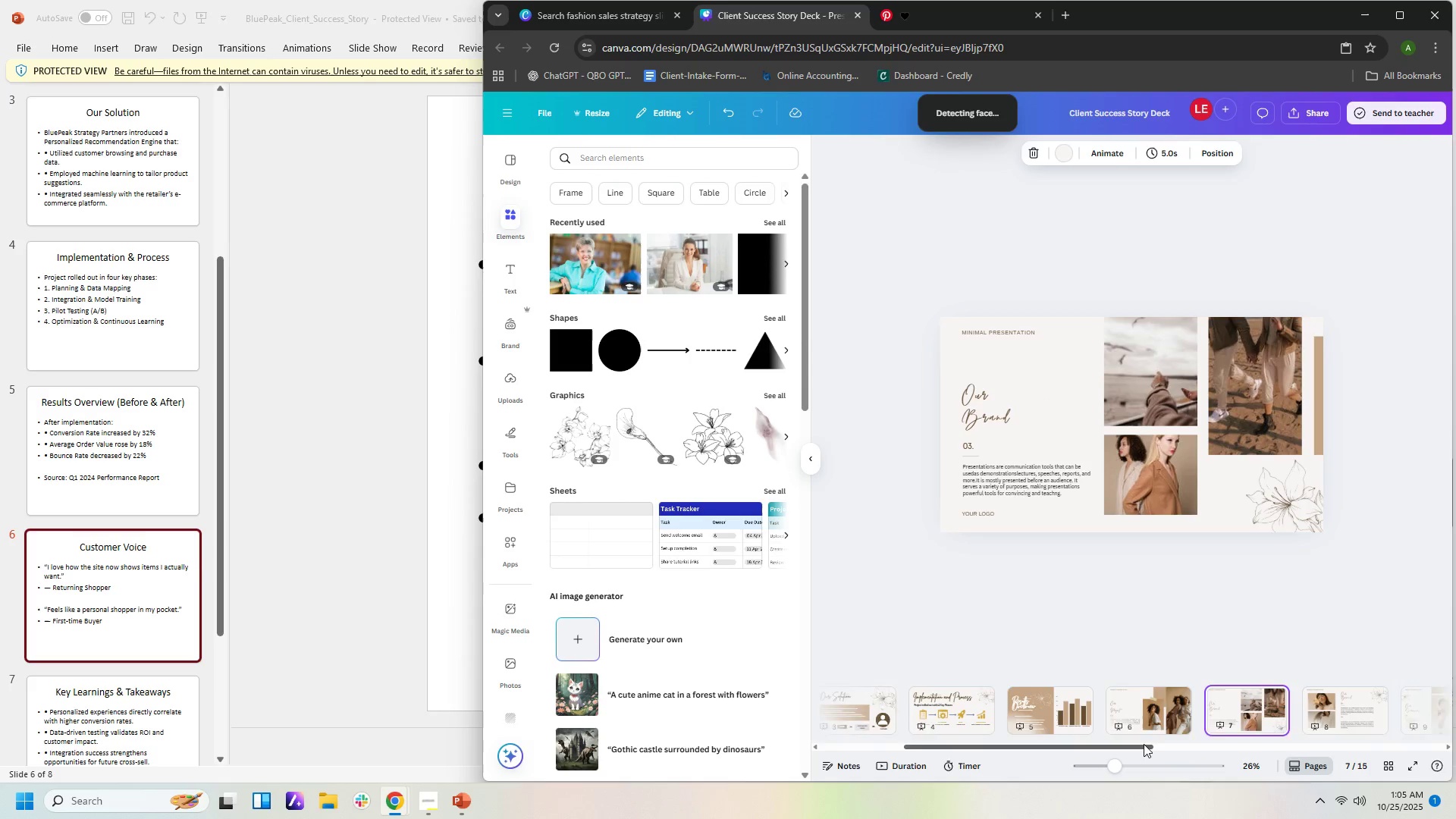 
wait(5.21)
 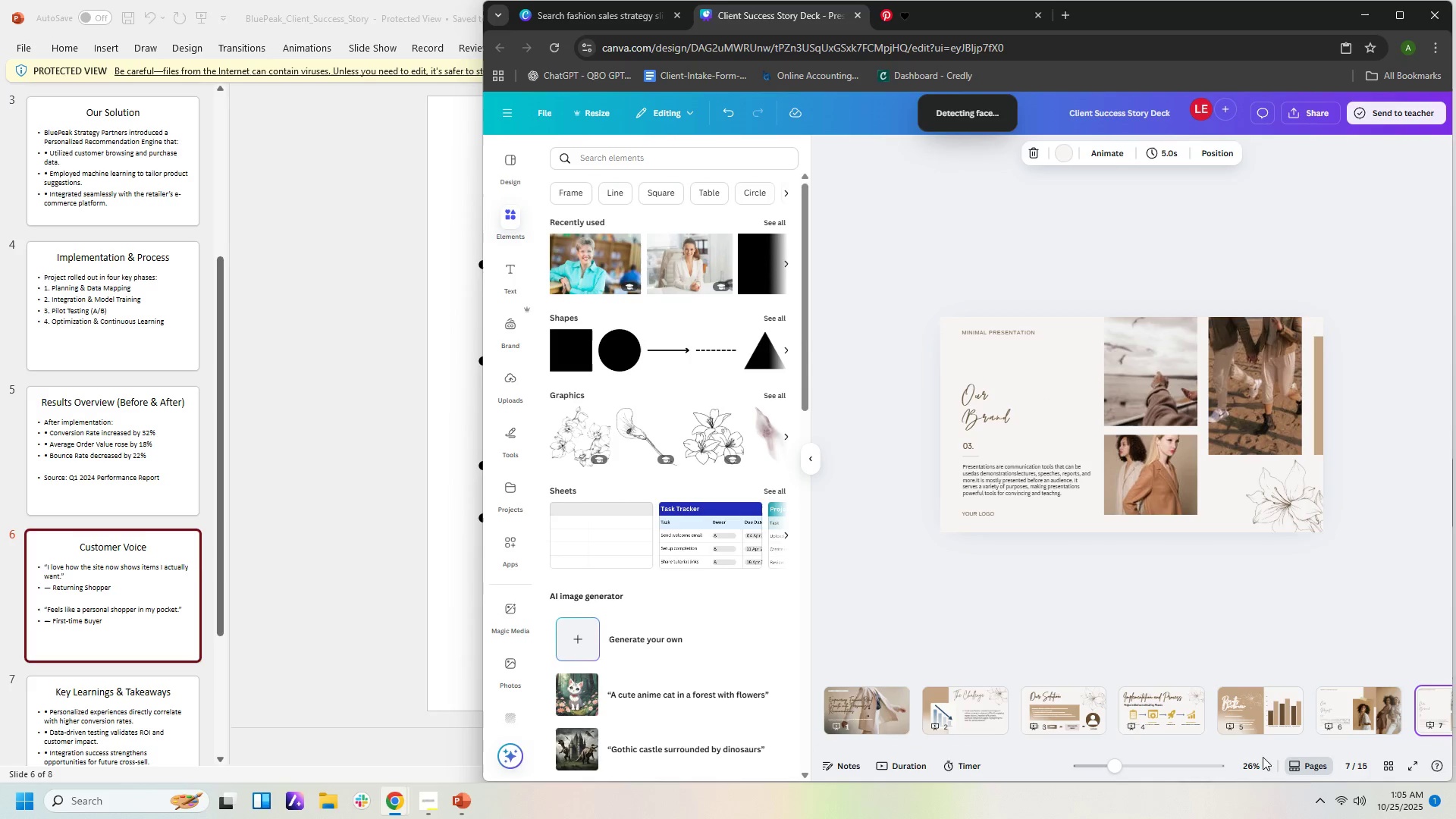 
left_click([1317, 708])
 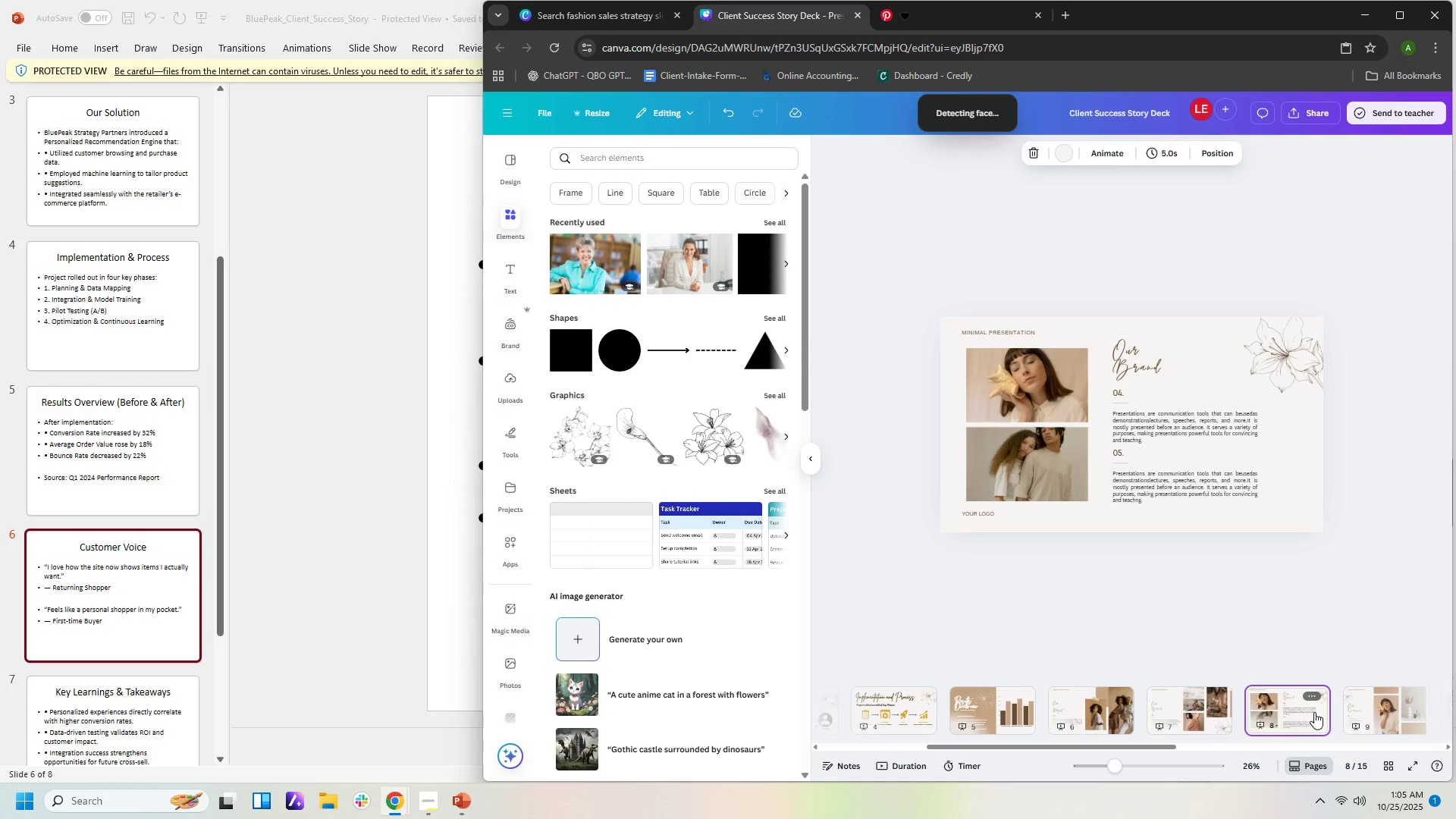 
double_click([1314, 712])
 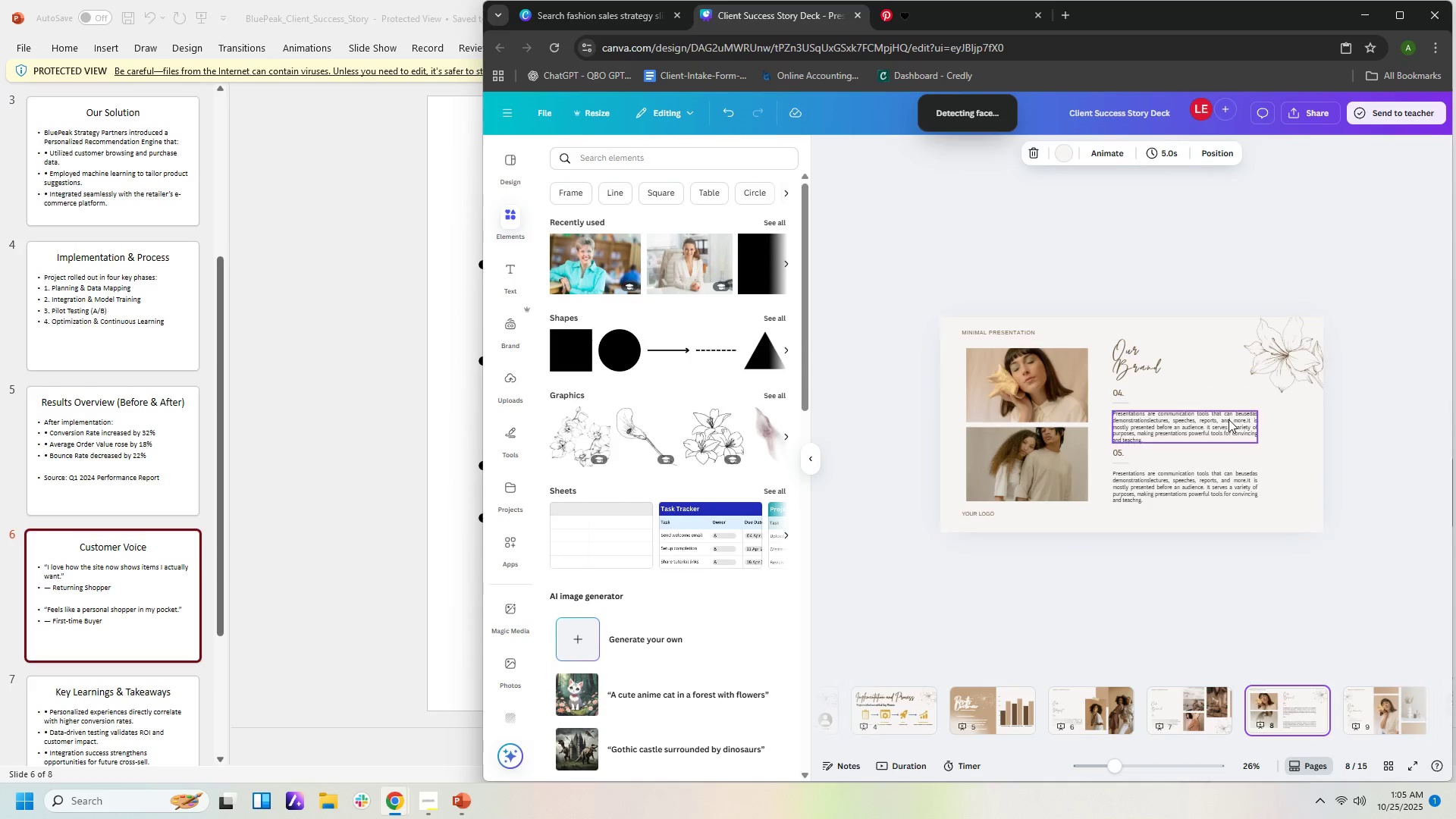 
left_click([1228, 419])
 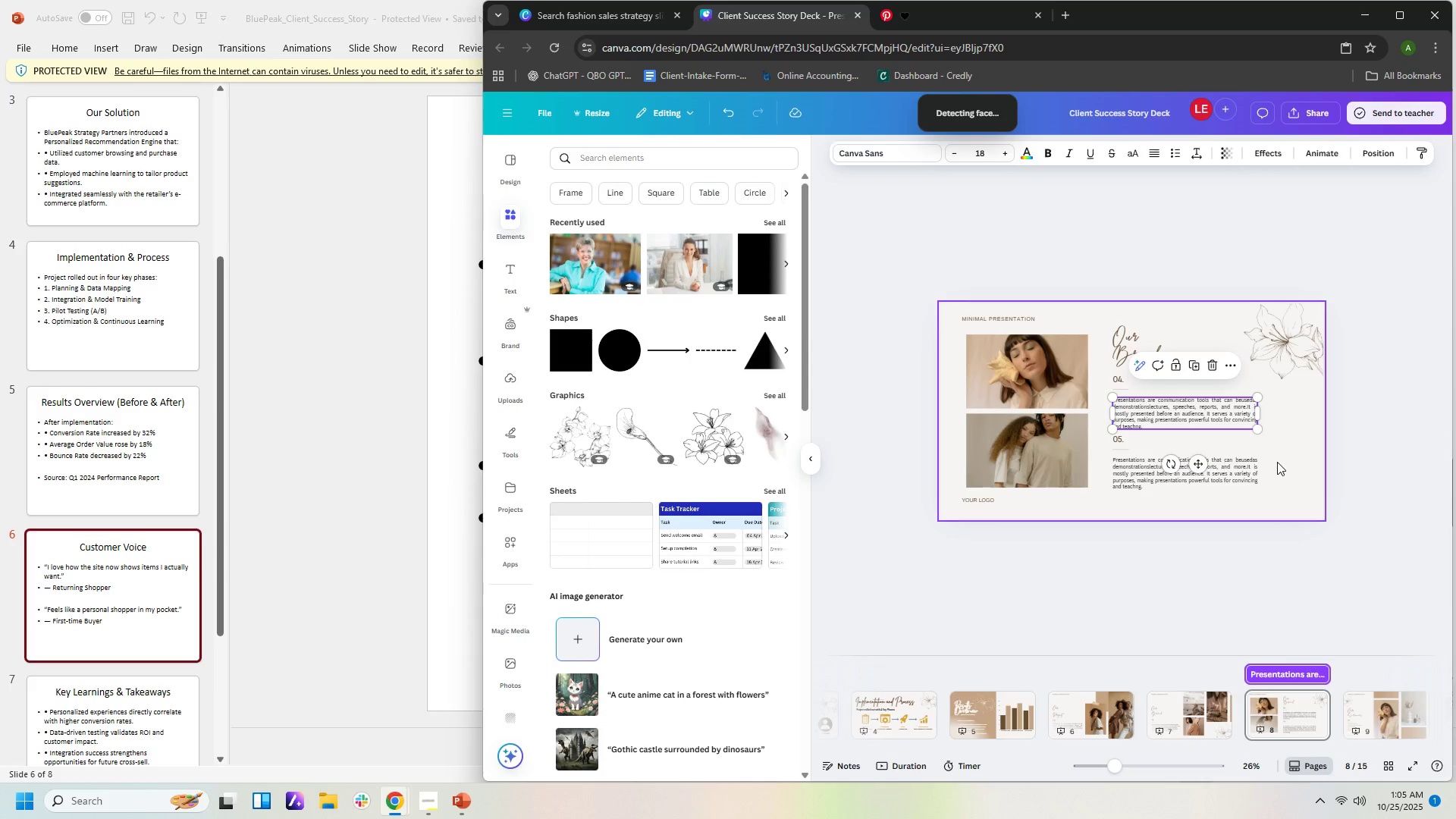 
hold_key(key=ControlLeft, duration=0.94)
scroll: coordinate [1294, 466], scroll_direction: up, amount: 2.0
 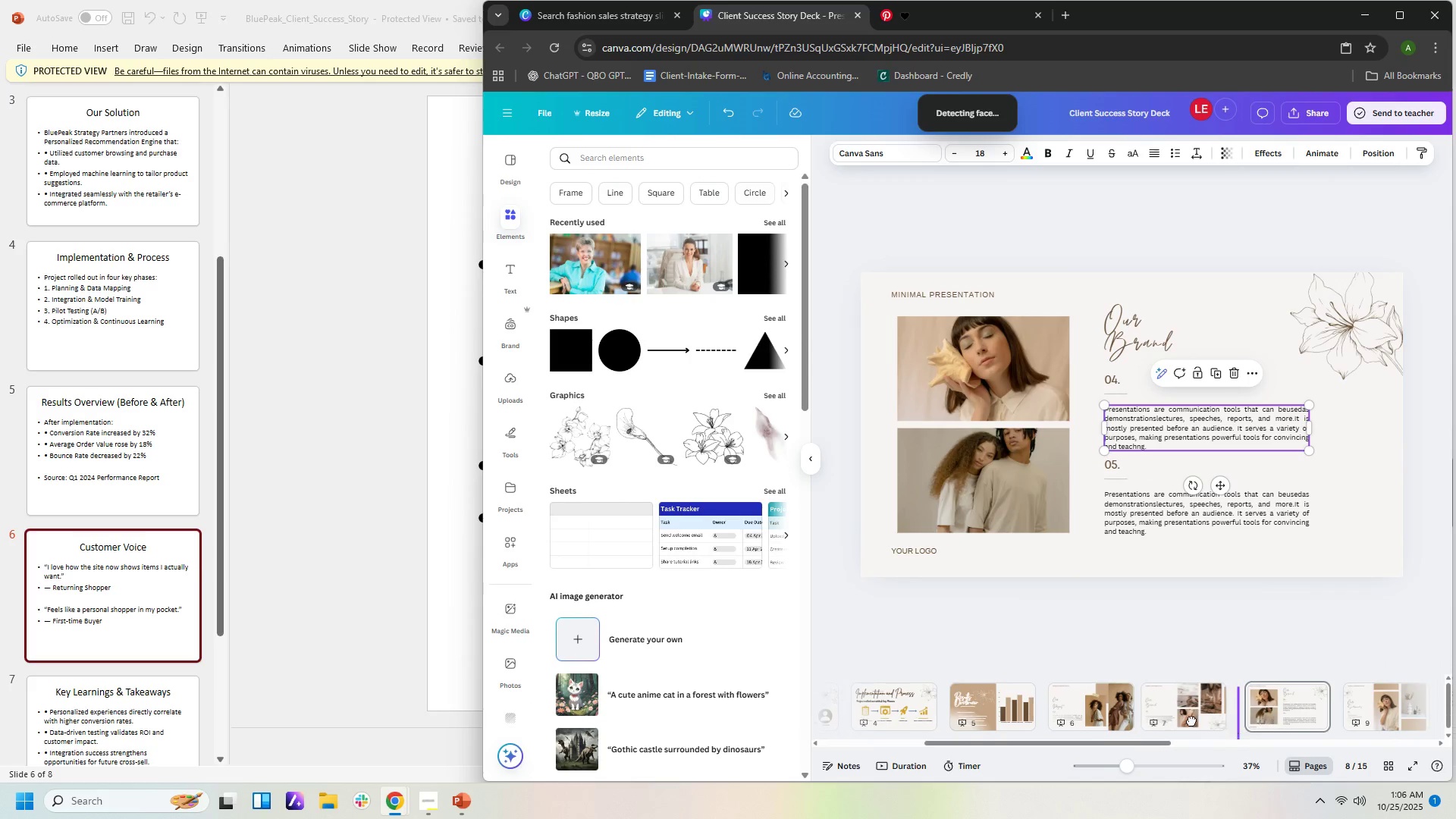 
mouse_move([1094, 709])
 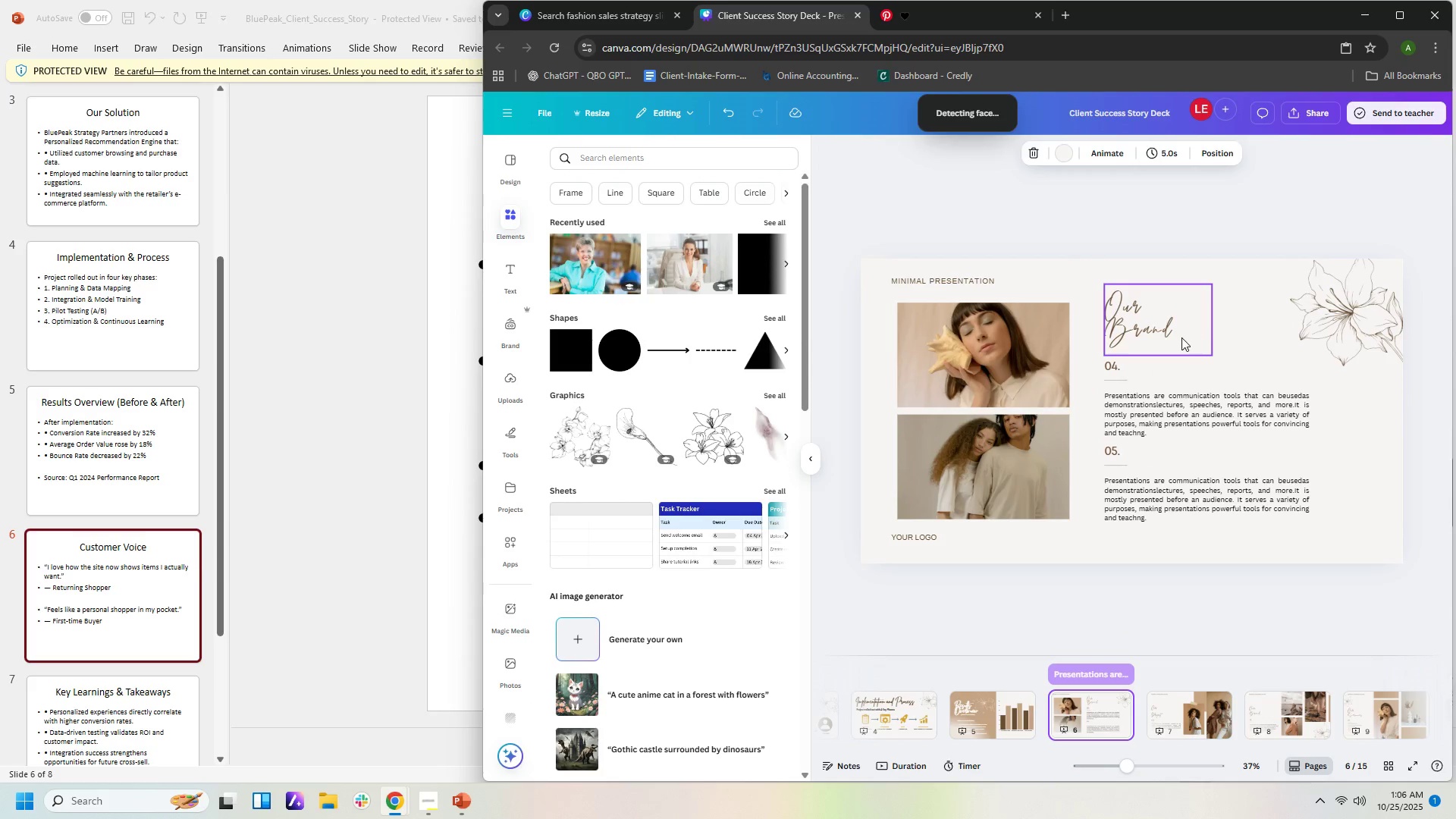 
left_click([1179, 337])
 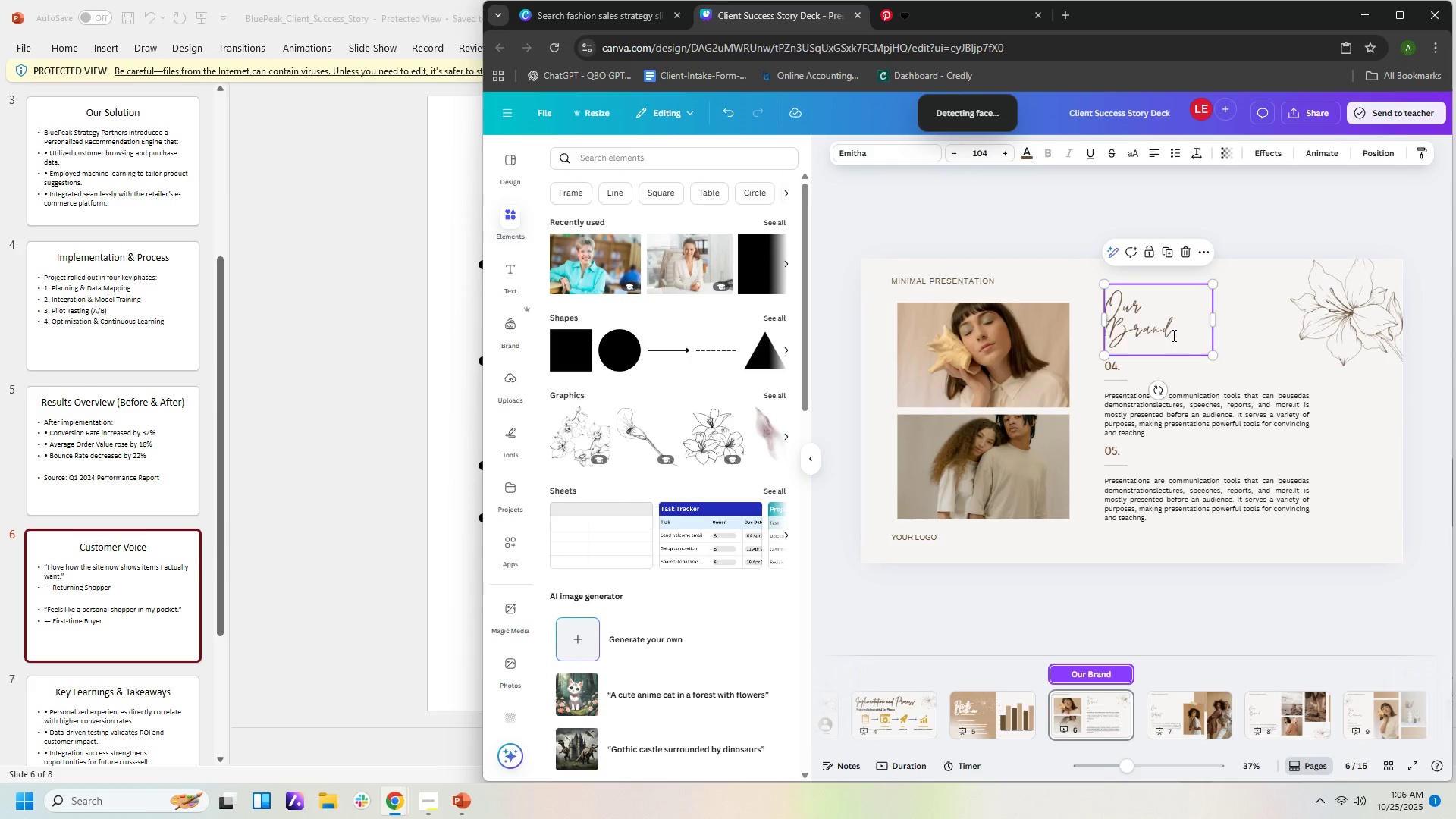 
double_click([1172, 335])
 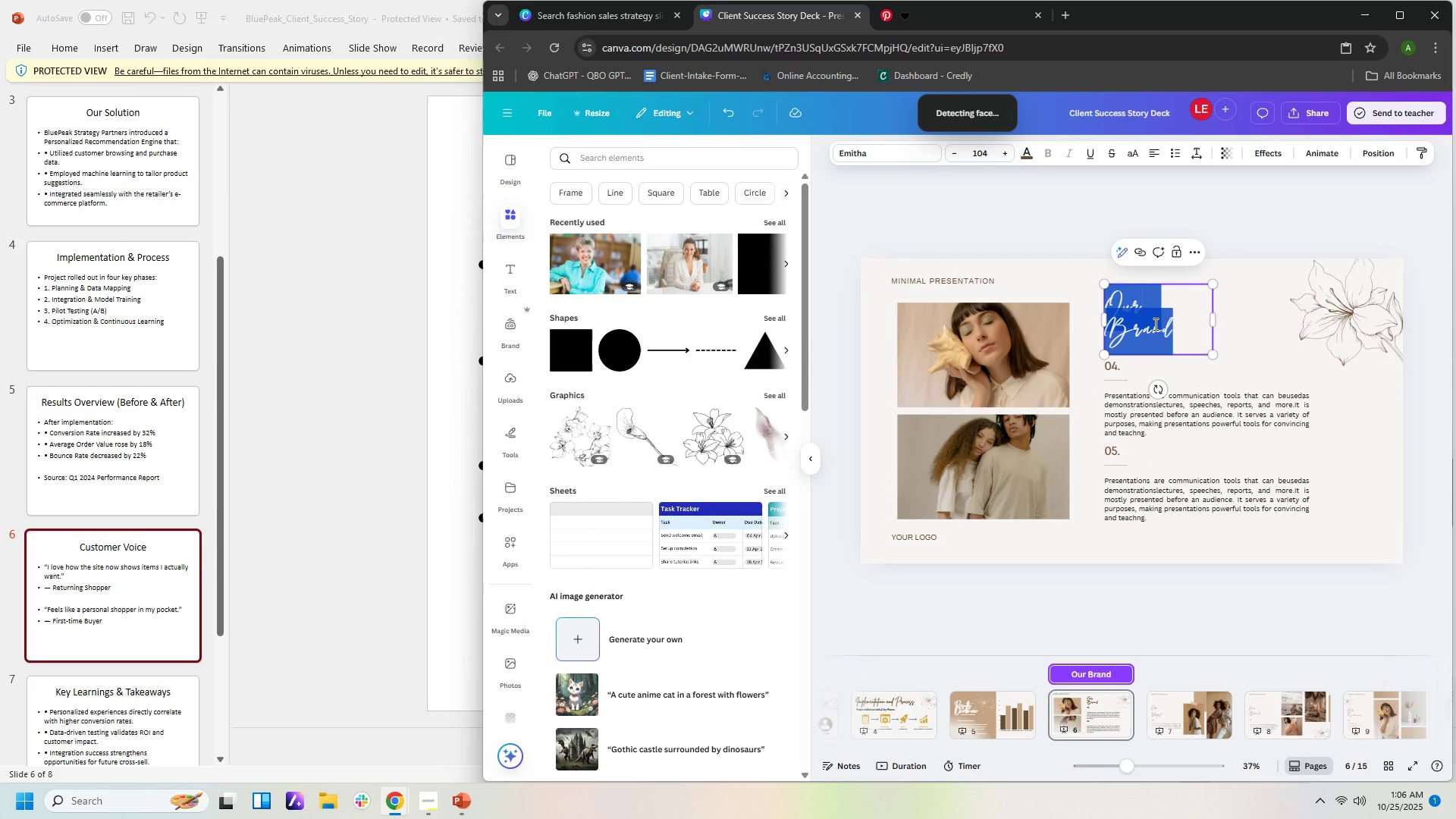 
type(Cis)
key(Backspace)
key(Backspace)
type(i)
key(Backspace)
type(ustomrt)
key(Backspace)
type(t)
key(Backspace)
type( Vpo)
key(Backspace)
key(Backspace)
type(oicr)
key(Backspace)
type(e)
 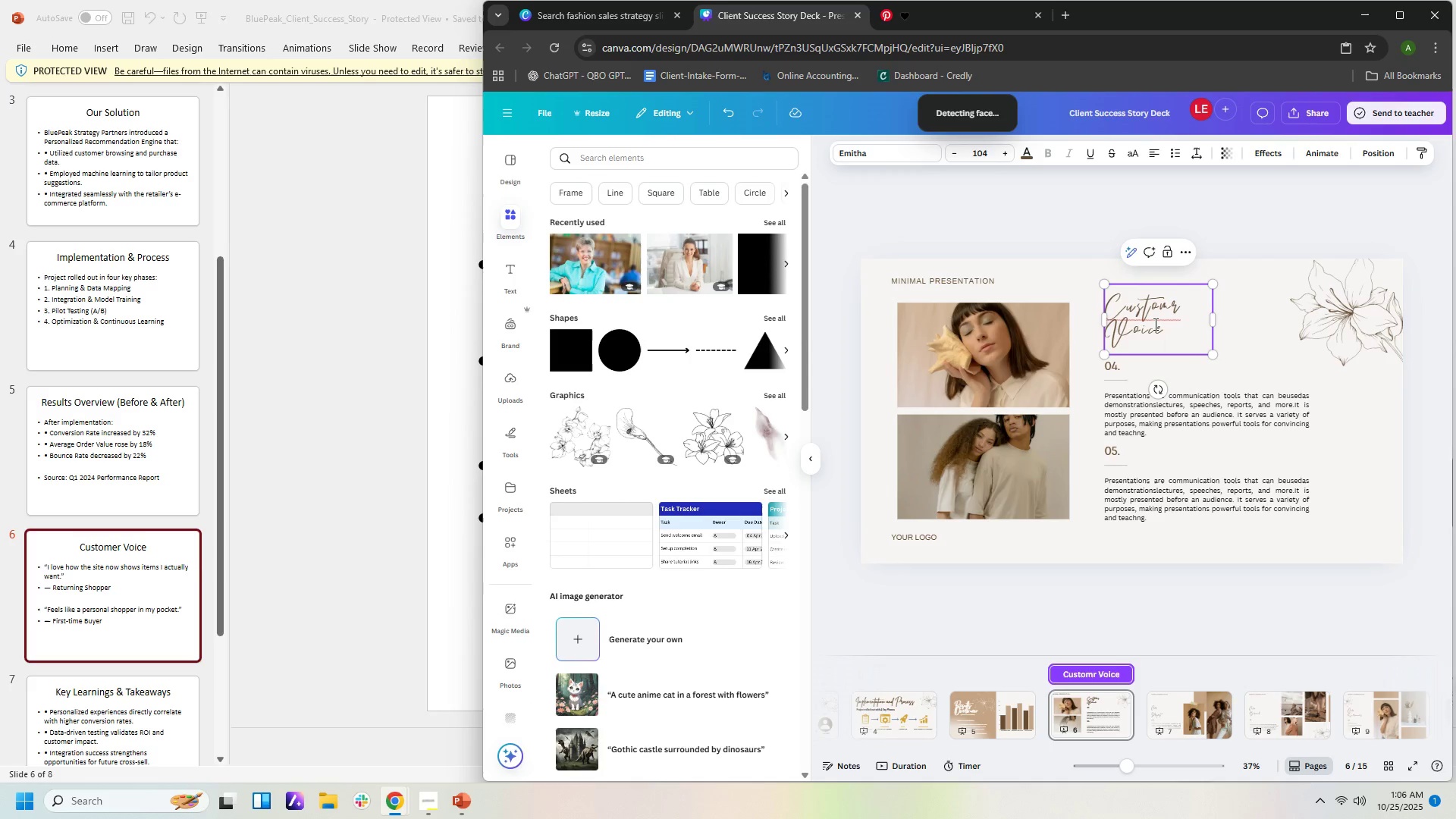 
left_click([1178, 337])
 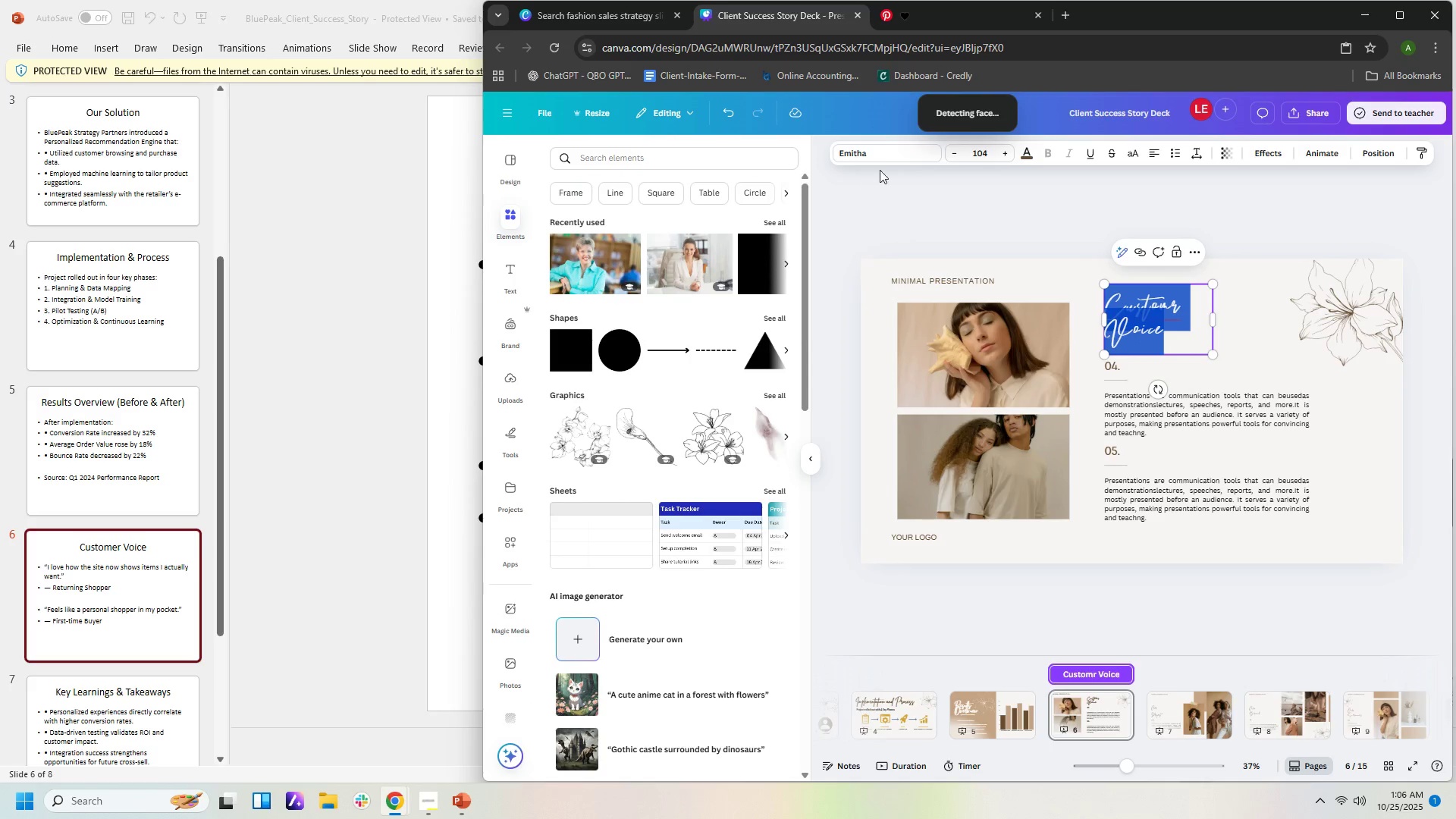 
left_click([912, 152])
 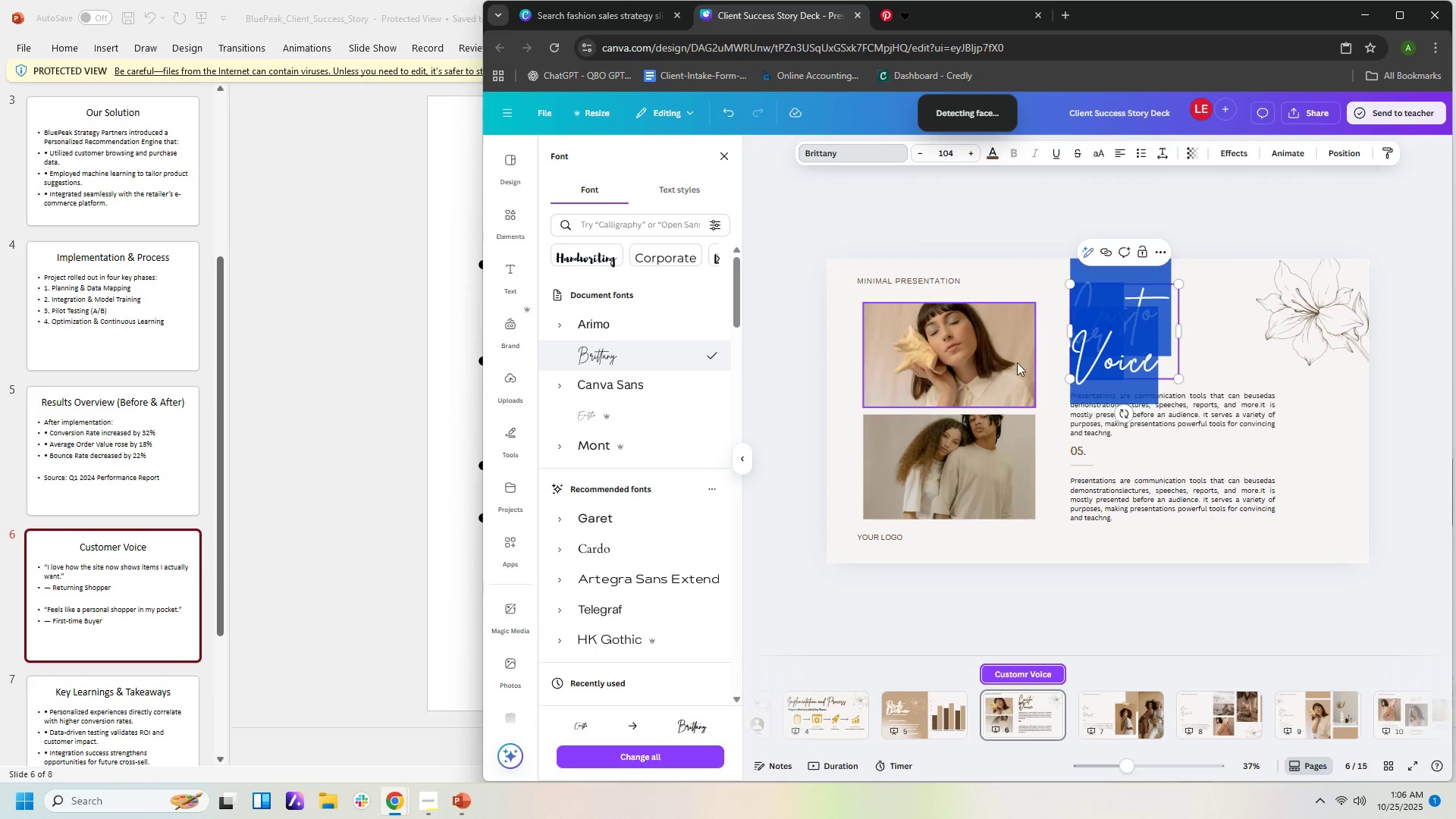 
wait(5.36)
 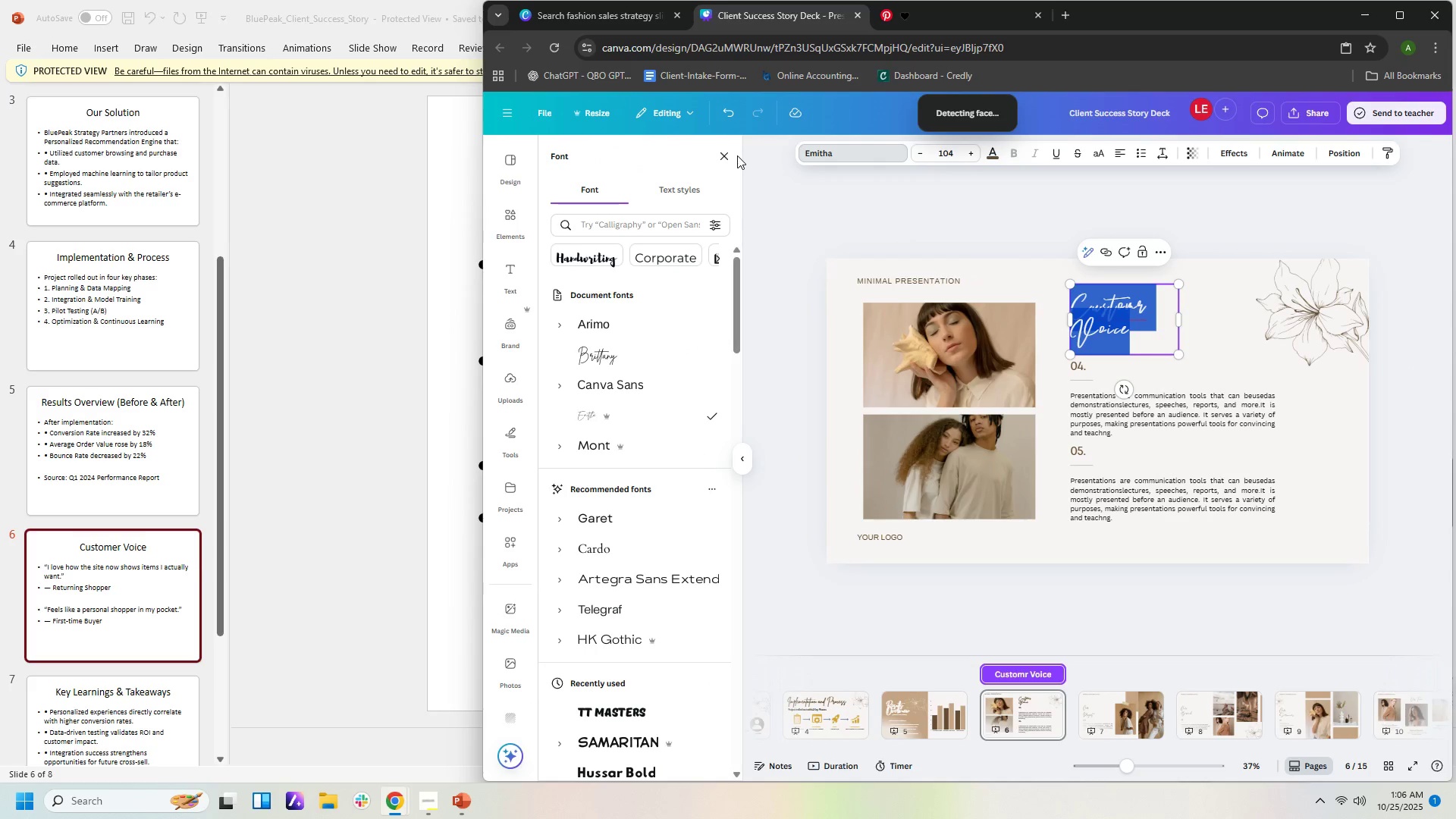 
left_click([722, 153])
 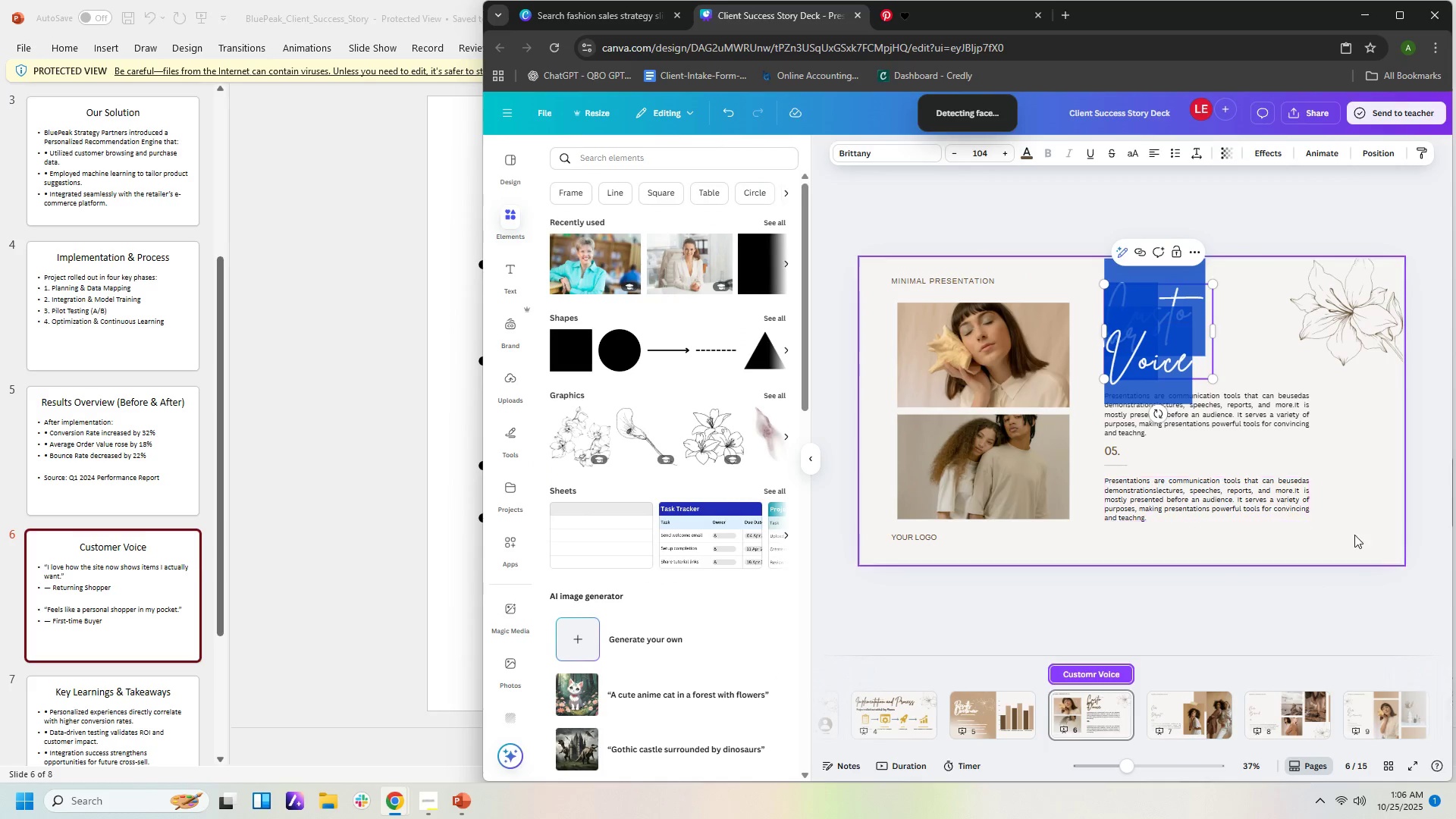 
hold_key(key=ControlLeft, duration=0.69)
scroll: coordinate [1363, 537], scroll_direction: up, amount: 1.0
 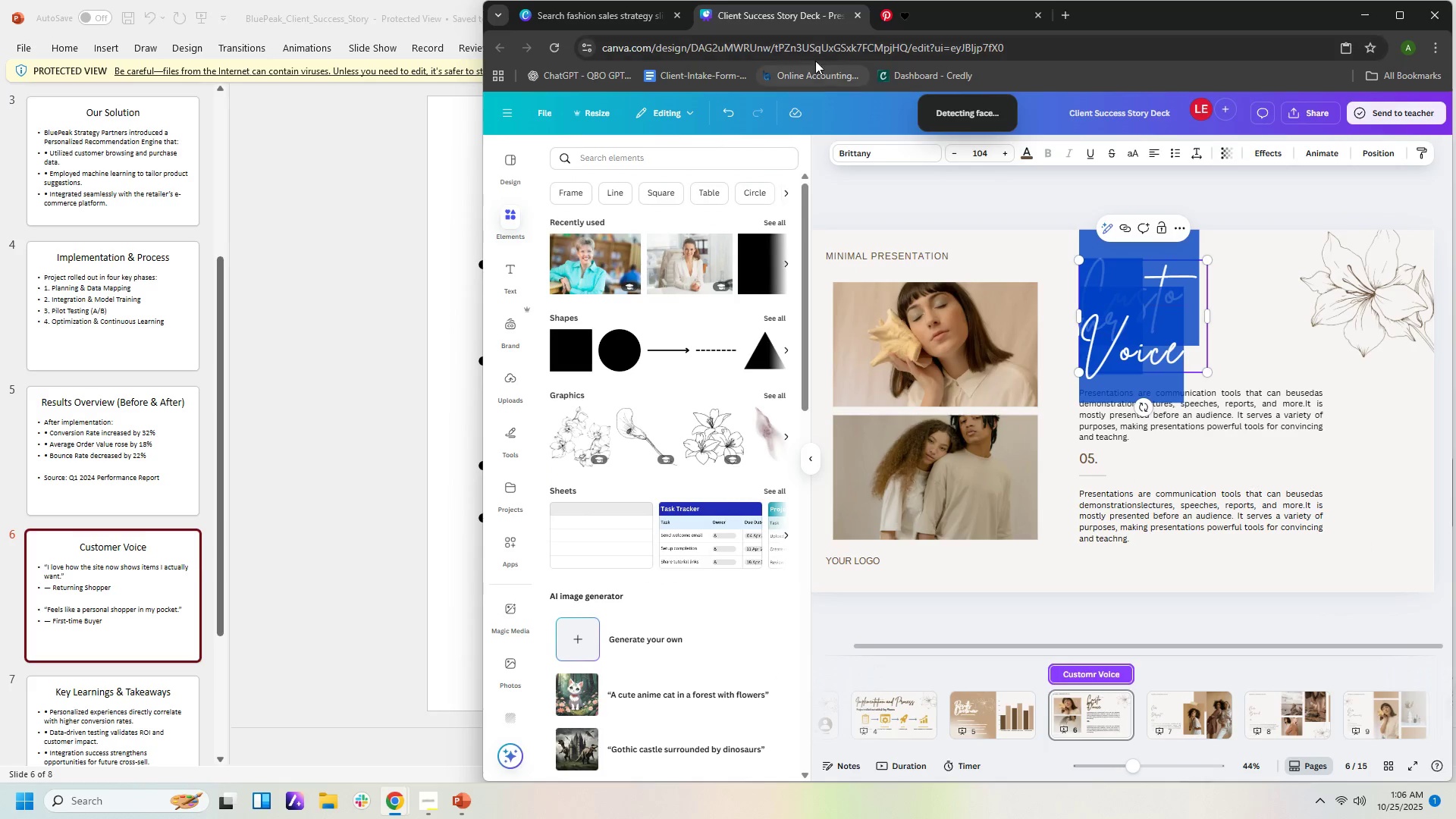 
left_click([1394, 19])
 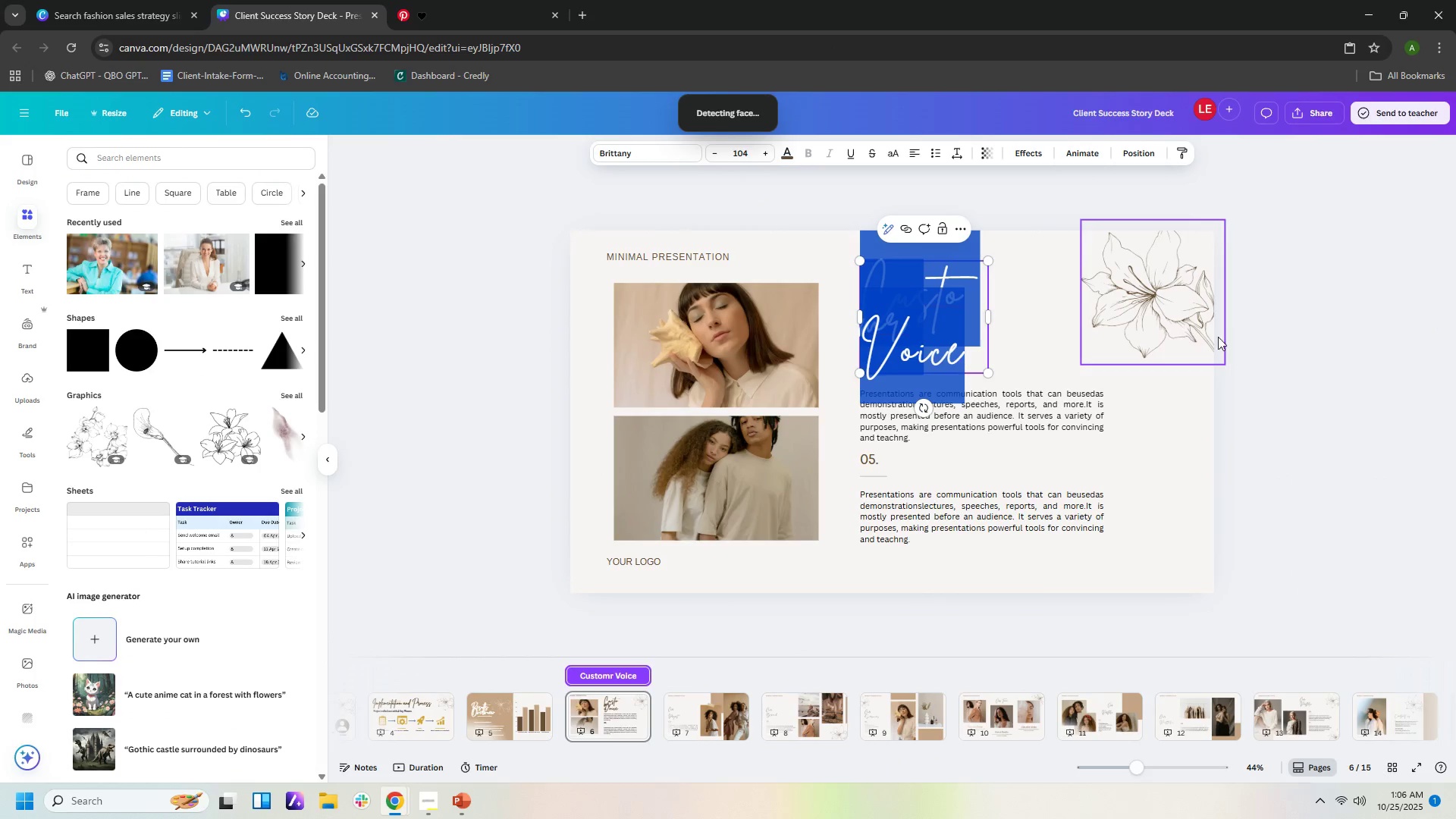 
scroll: coordinate [1289, 342], scroll_direction: up, amount: 4.0
 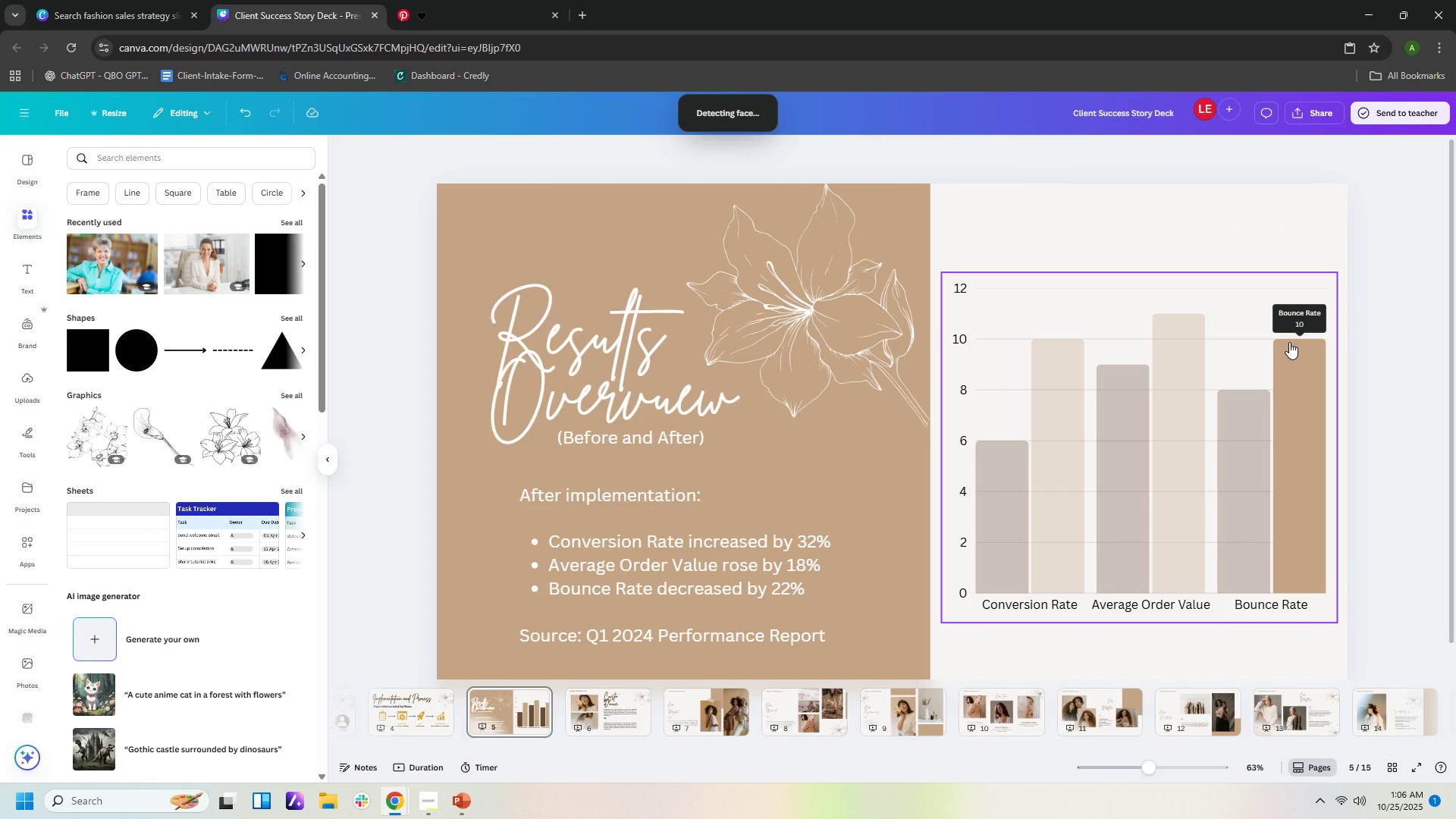 
hold_key(key=ControlLeft, duration=1.0)
 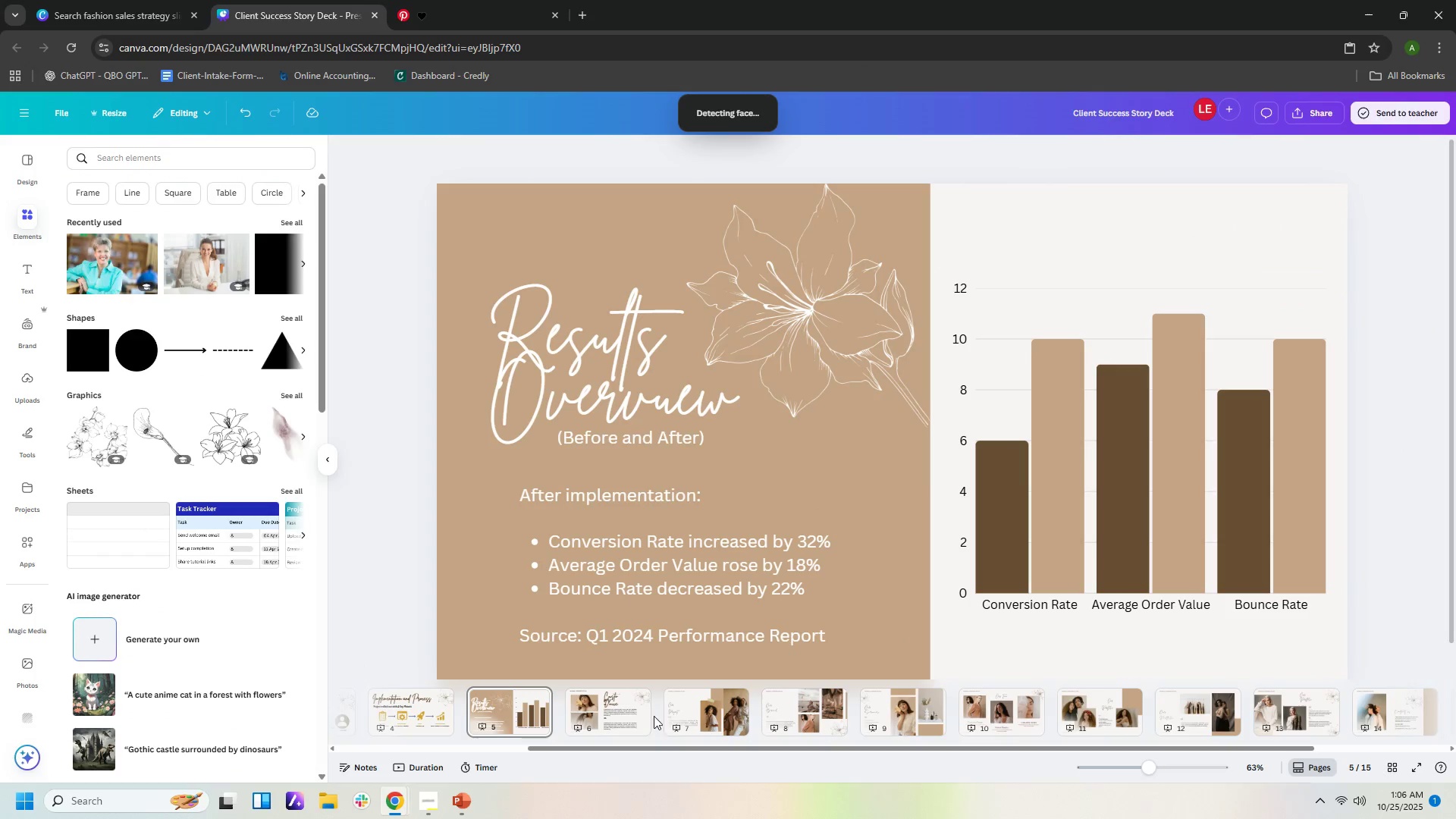 
left_click([629, 711])
 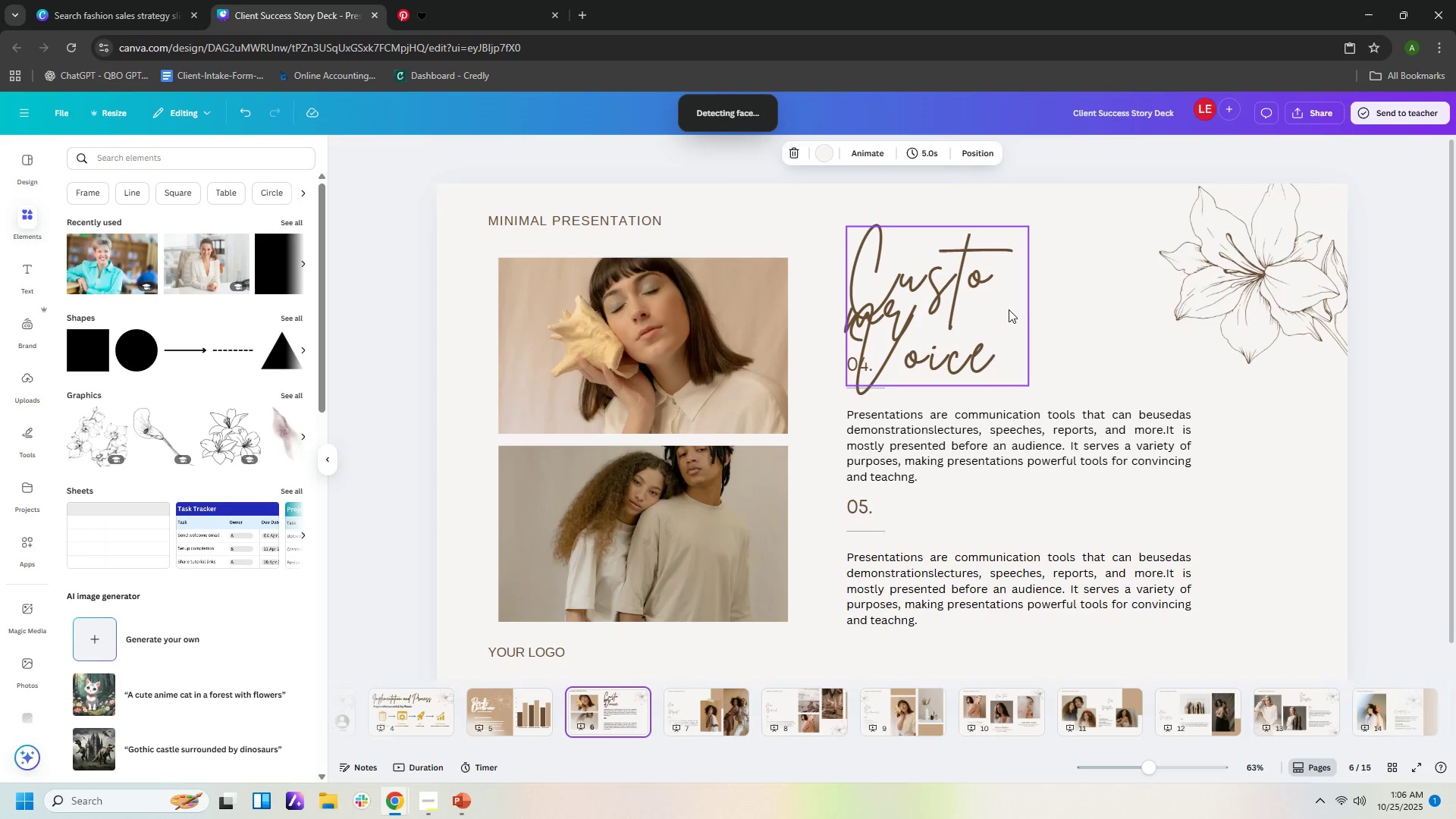 
left_click([1022, 303])
 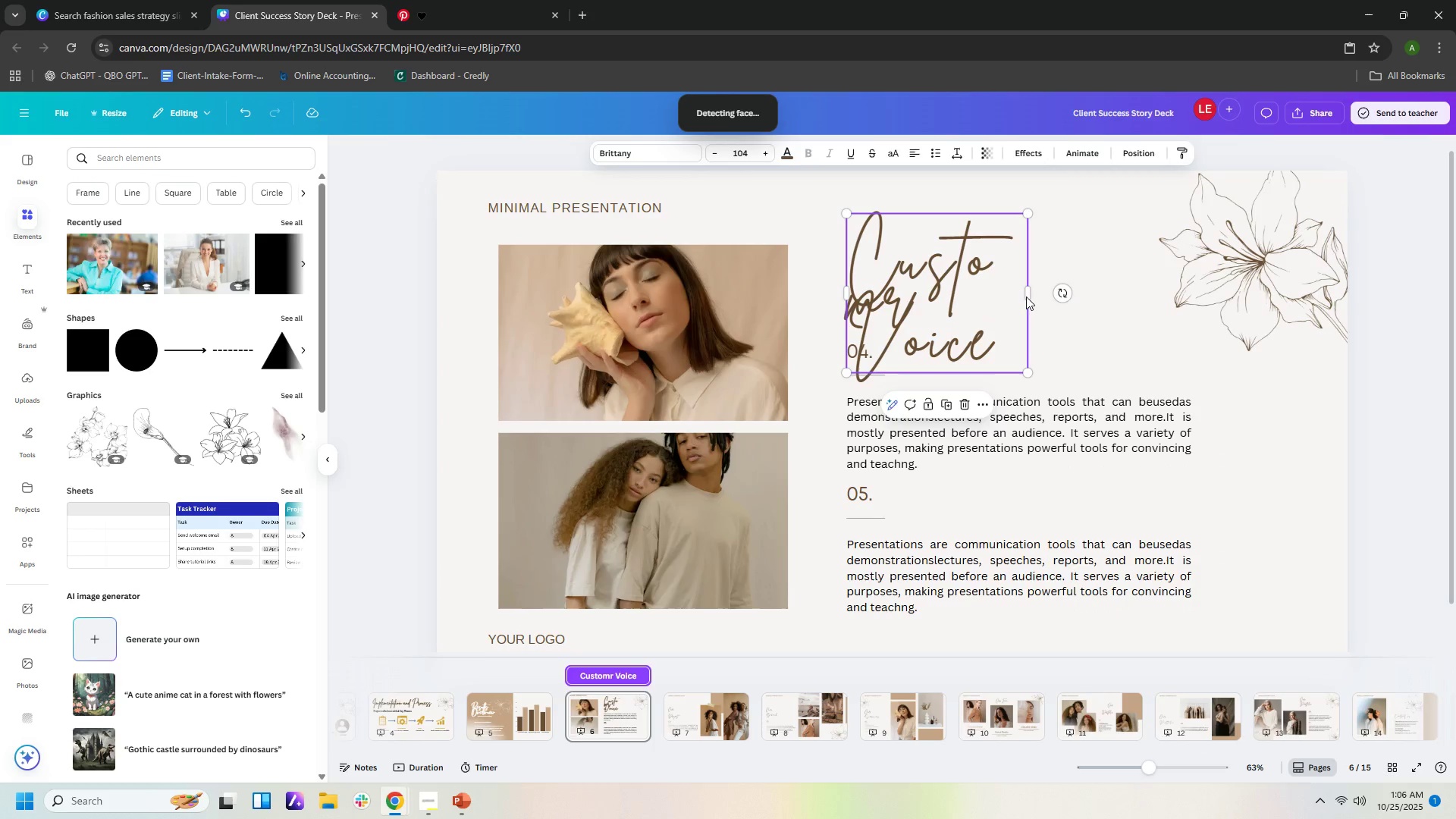 
left_click([1026, 297])
 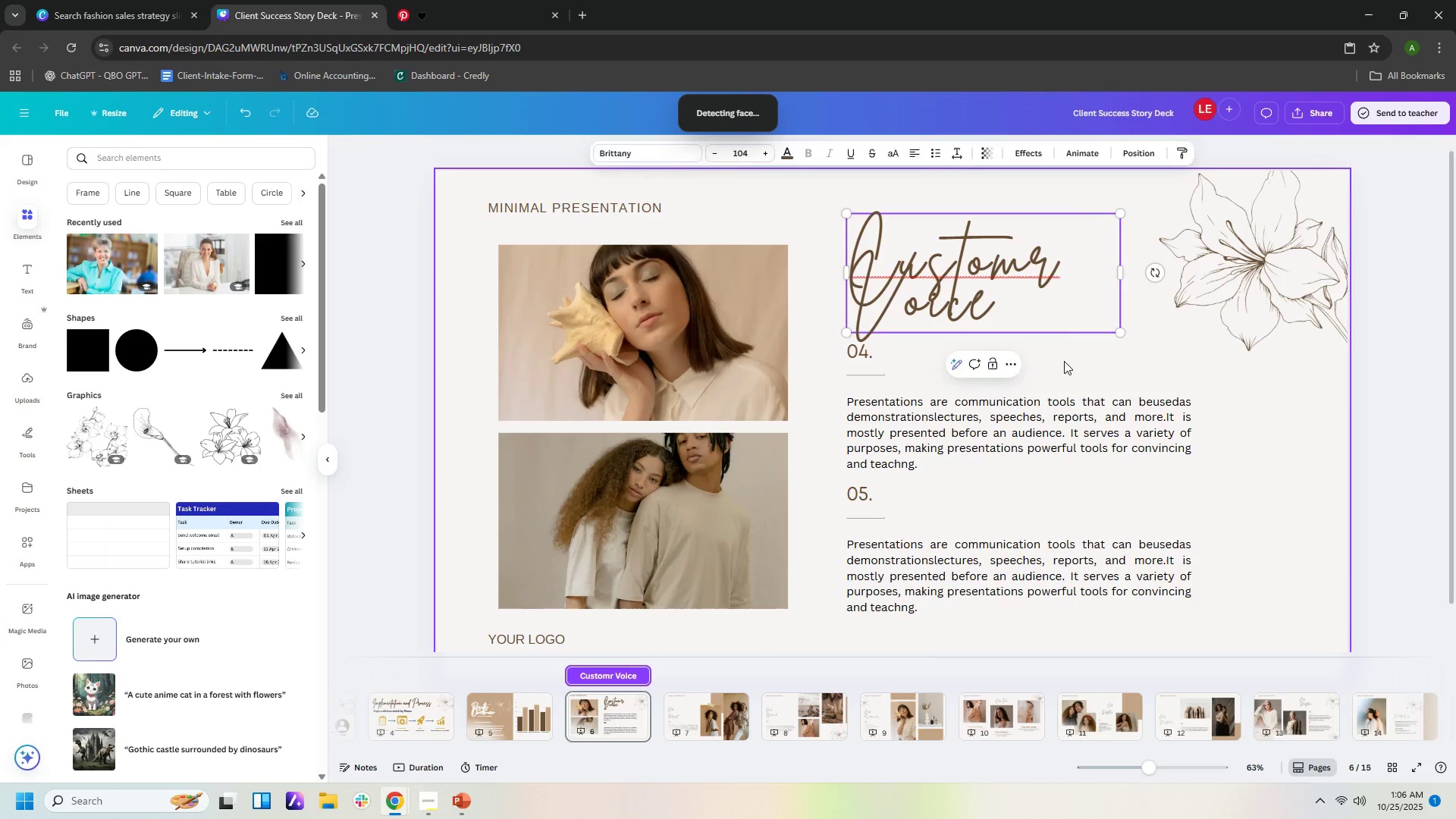 
wait(5.79)
 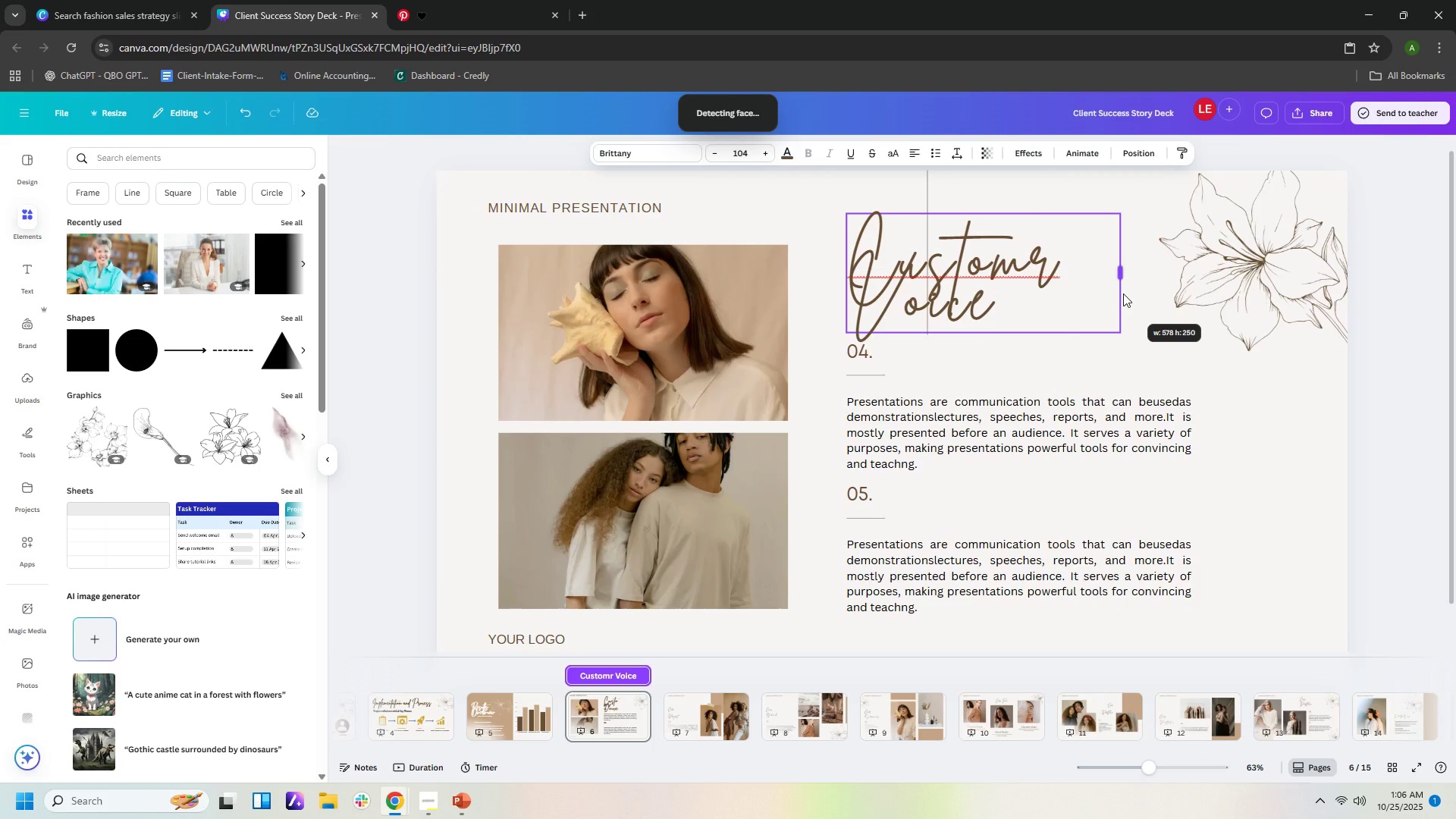 
left_click([615, 319])
 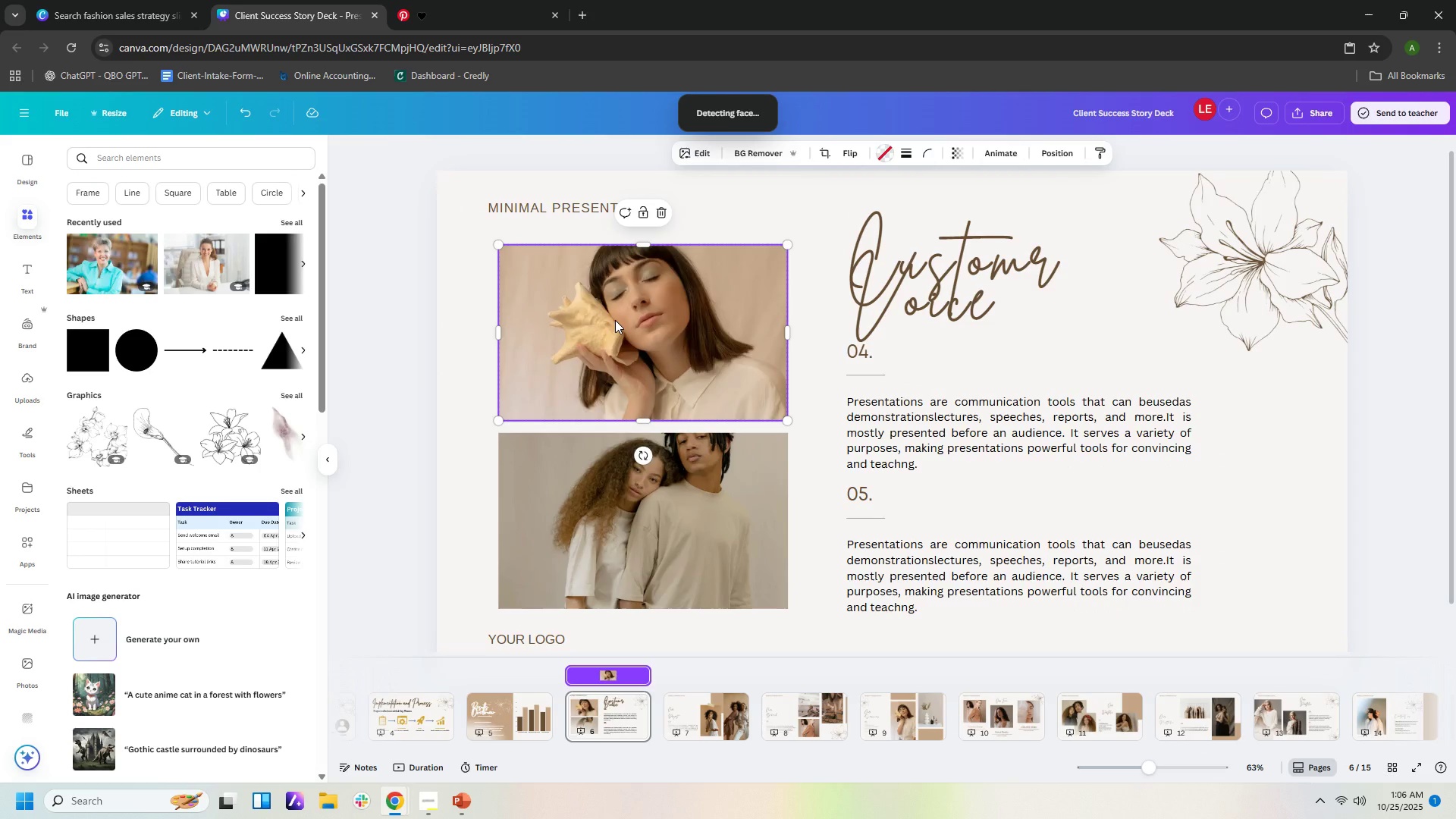 
key(Delete)
 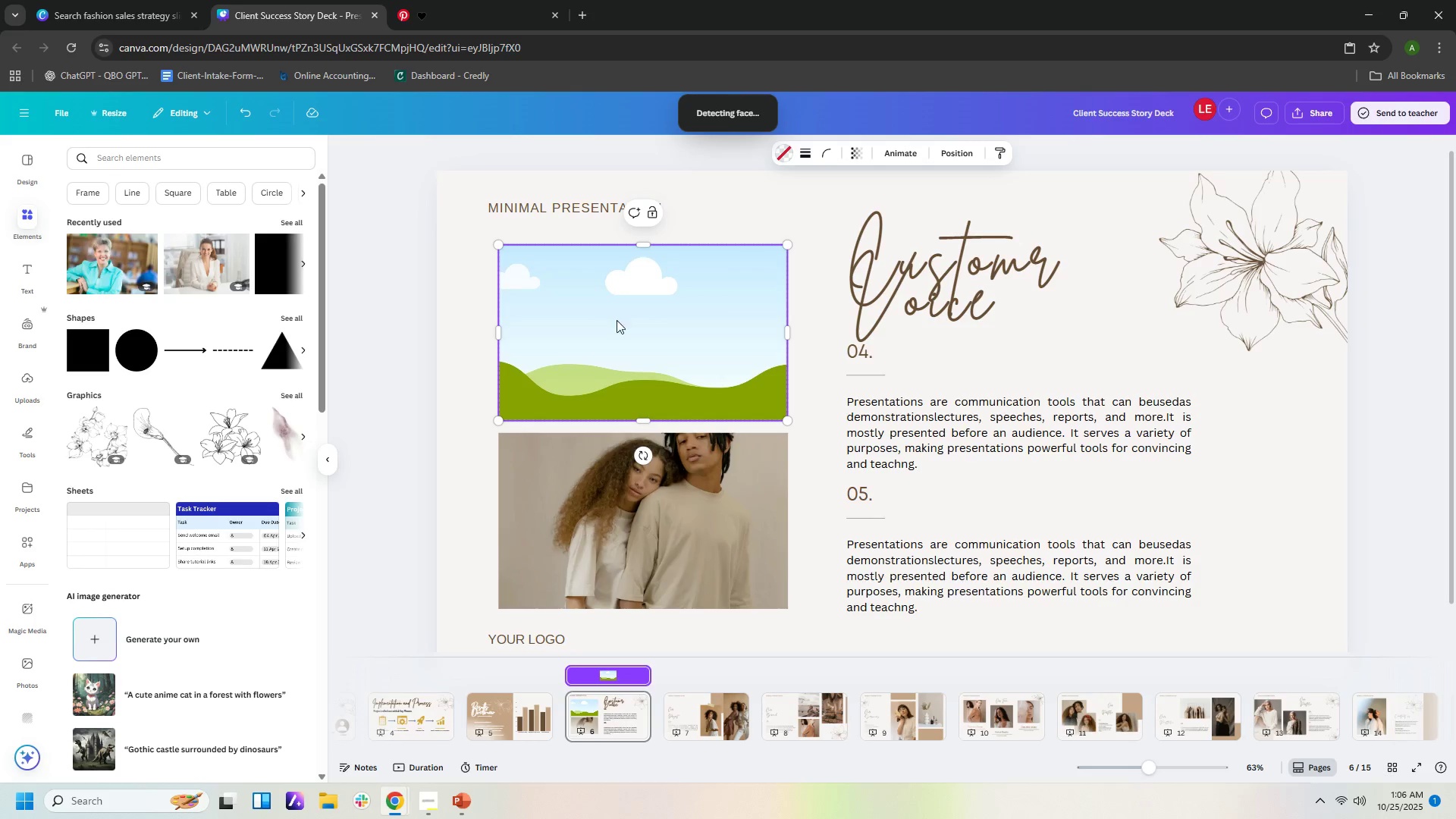 
left_click([684, 347])
 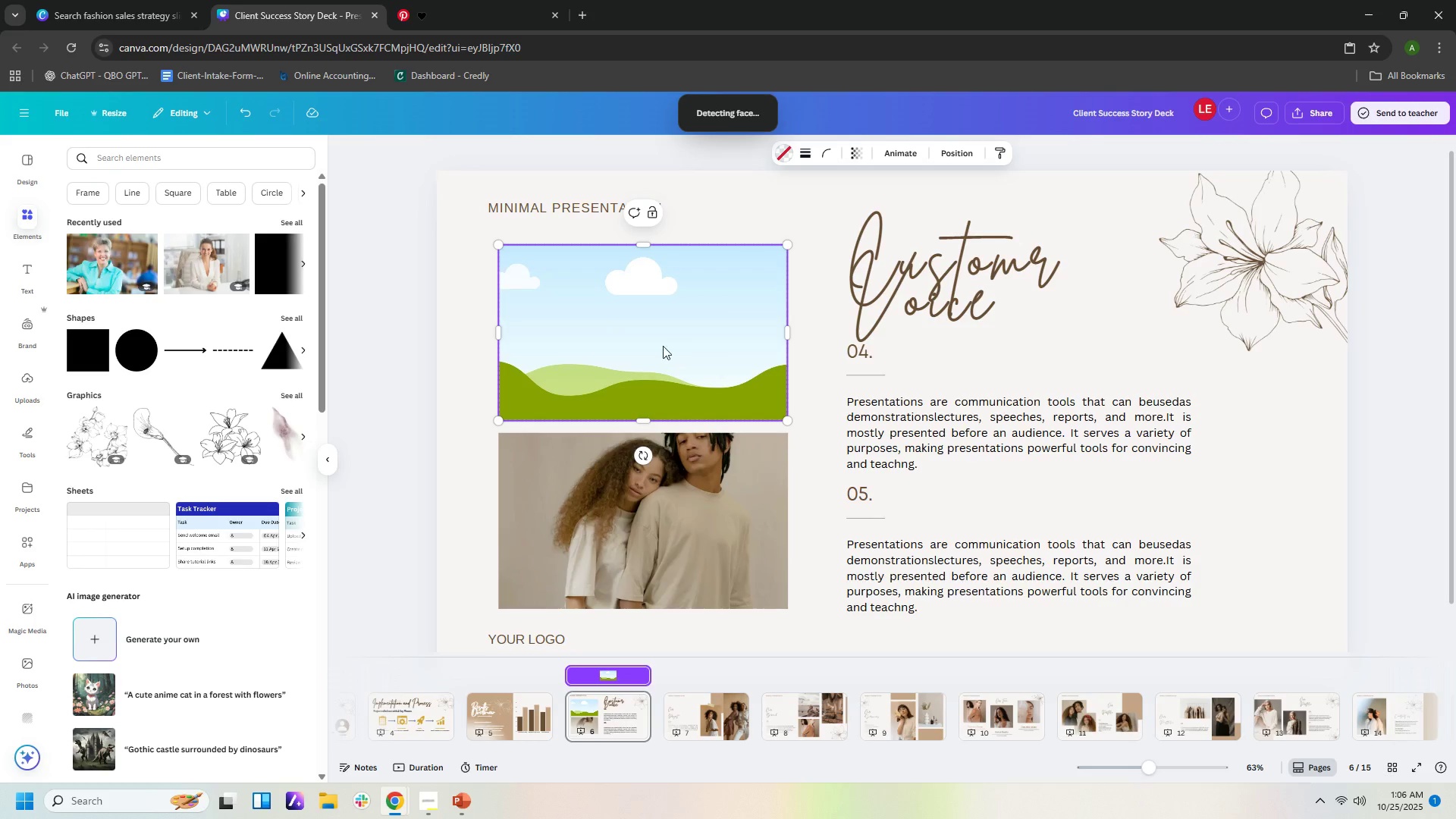 
key(Delete)
 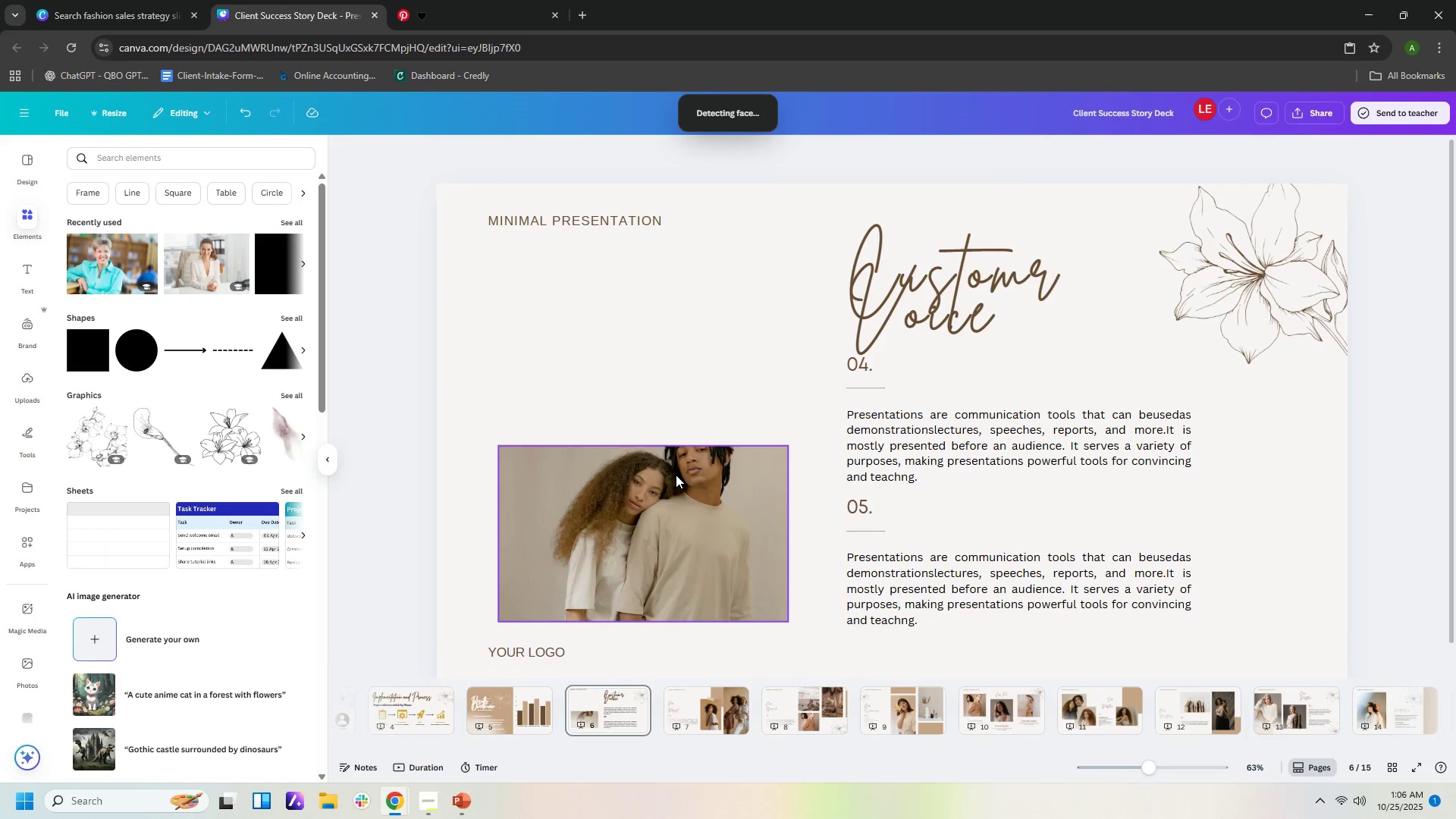 
left_click([676, 475])
 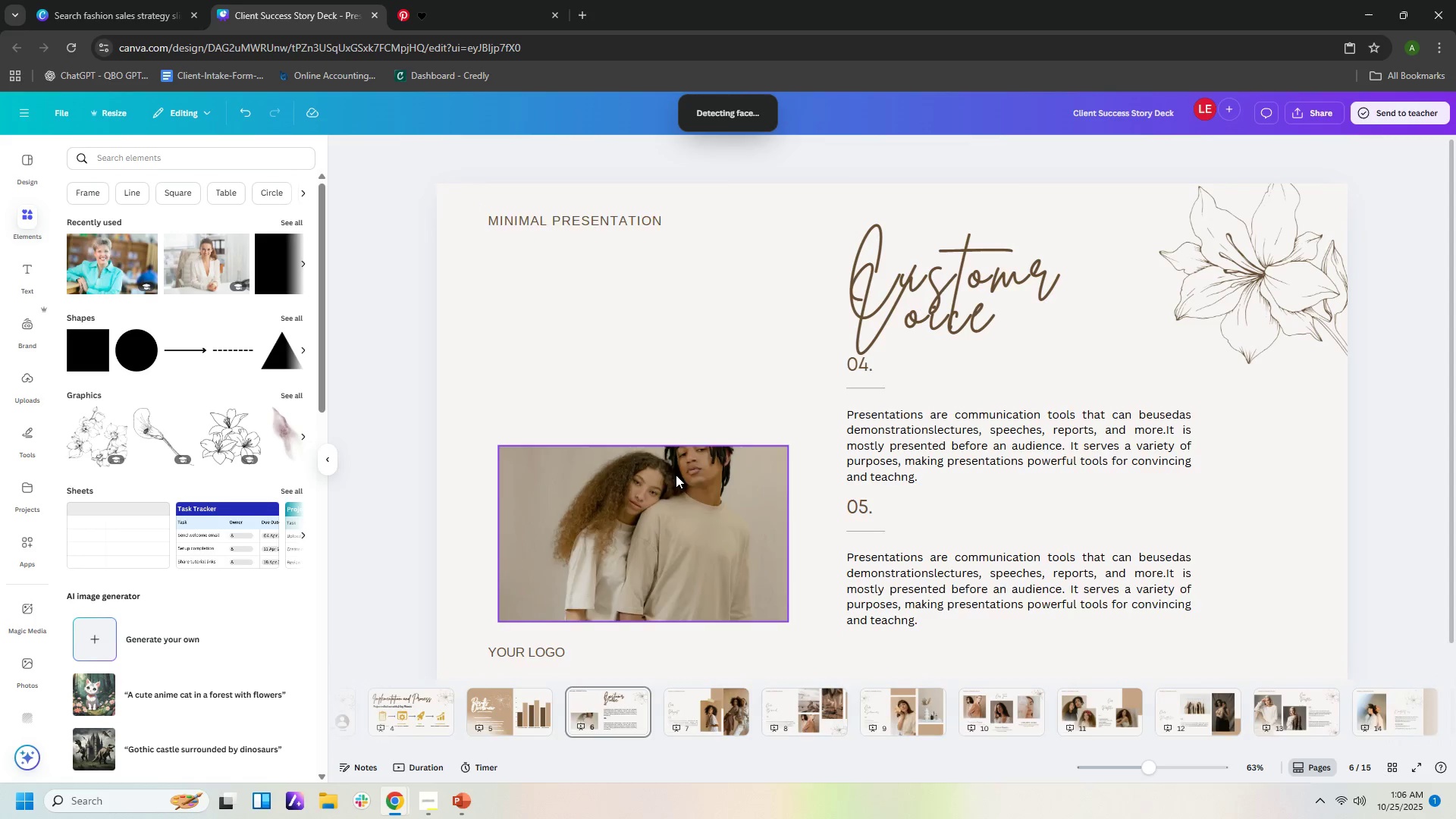 
key(Delete)
 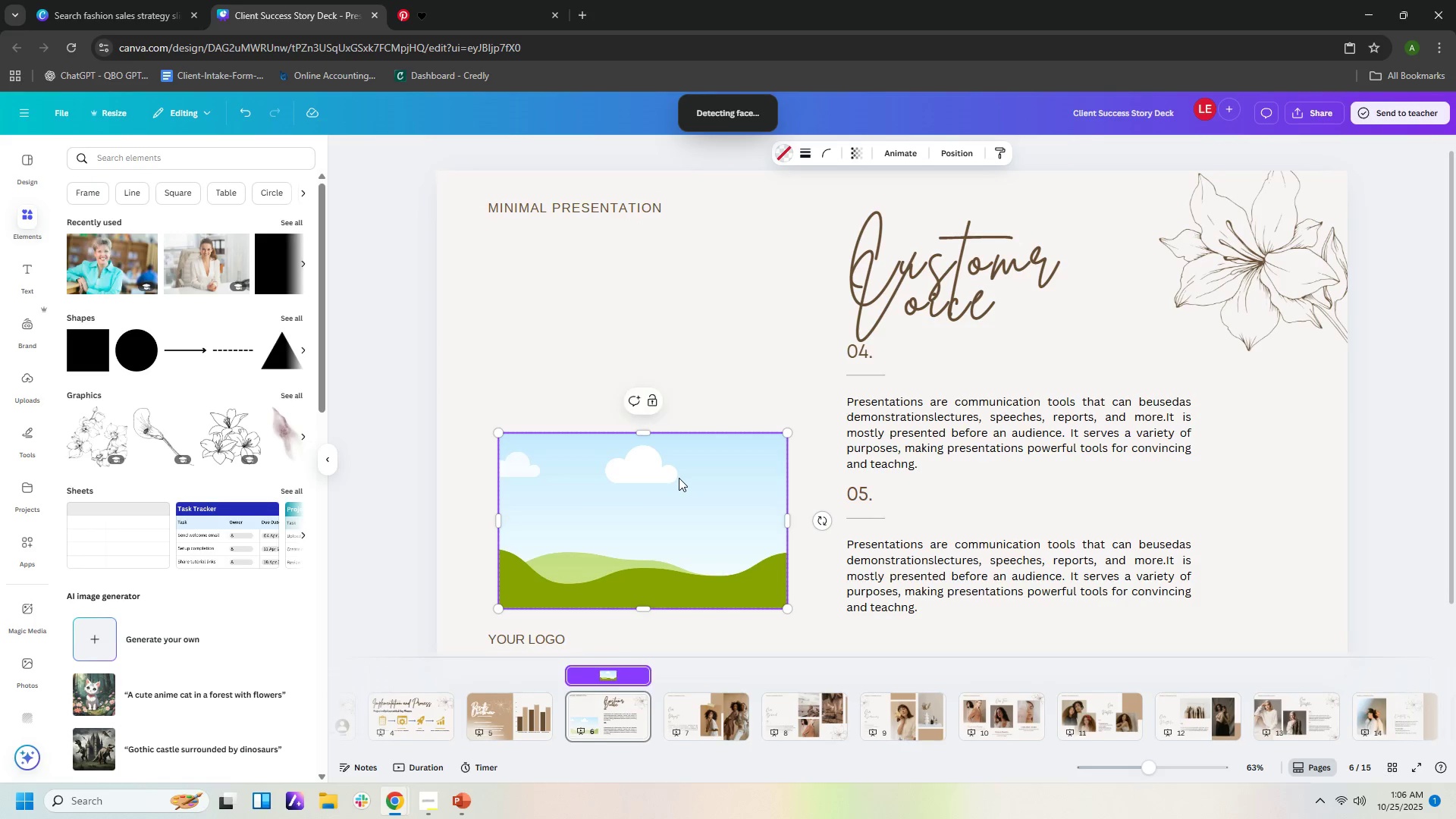 
left_click([679, 478])
 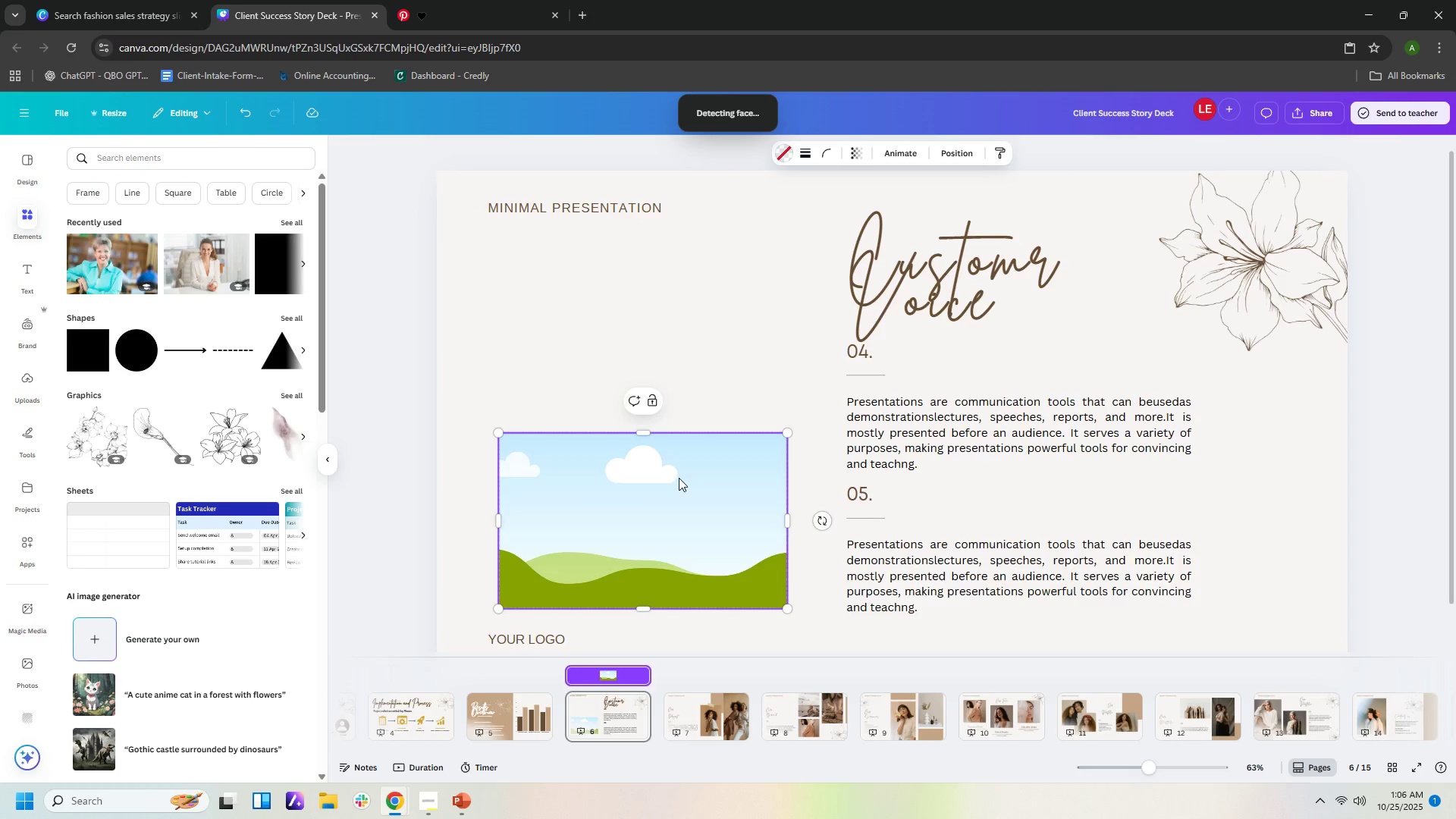 
key(Delete)
 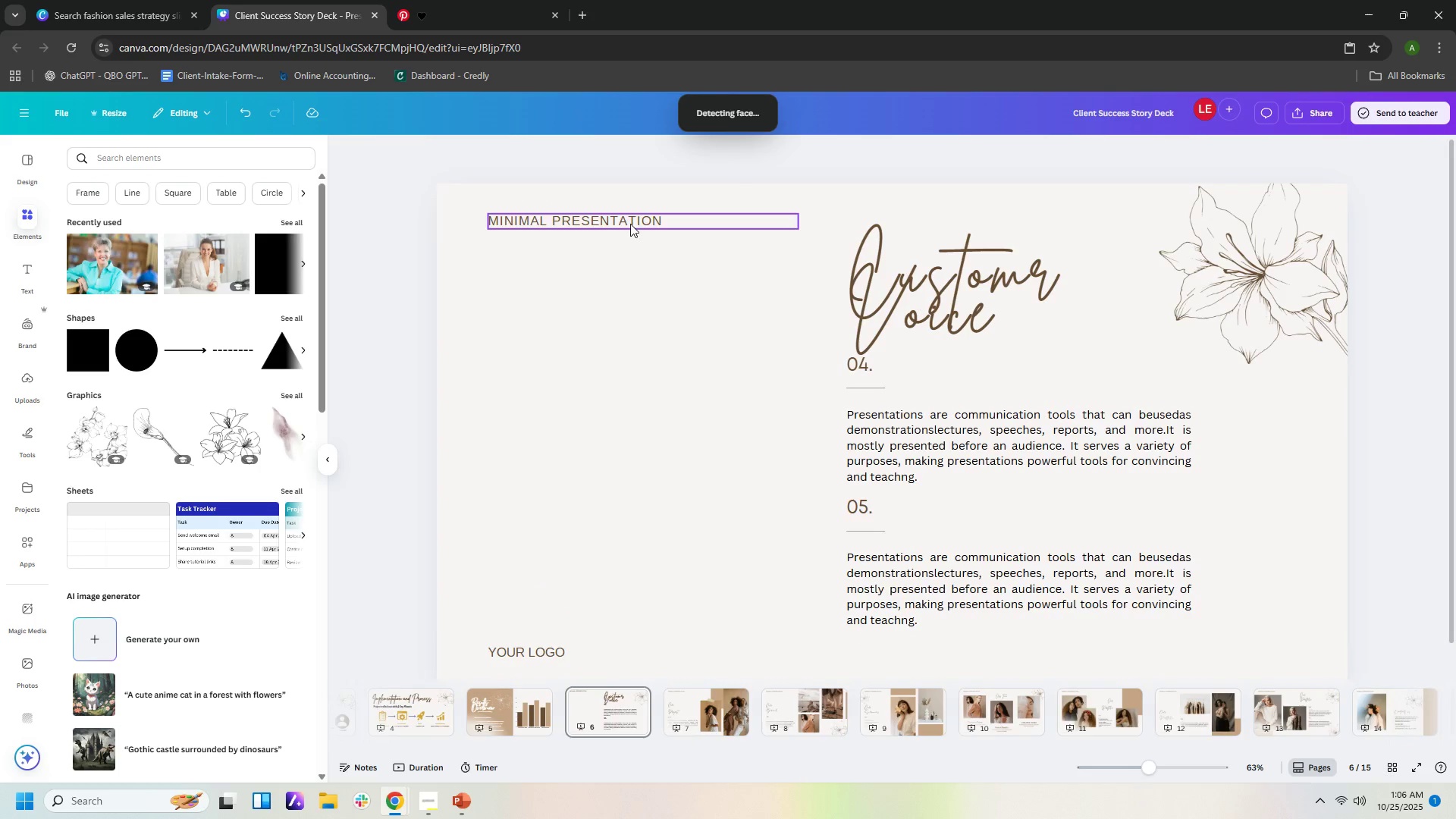 
left_click([630, 222])
 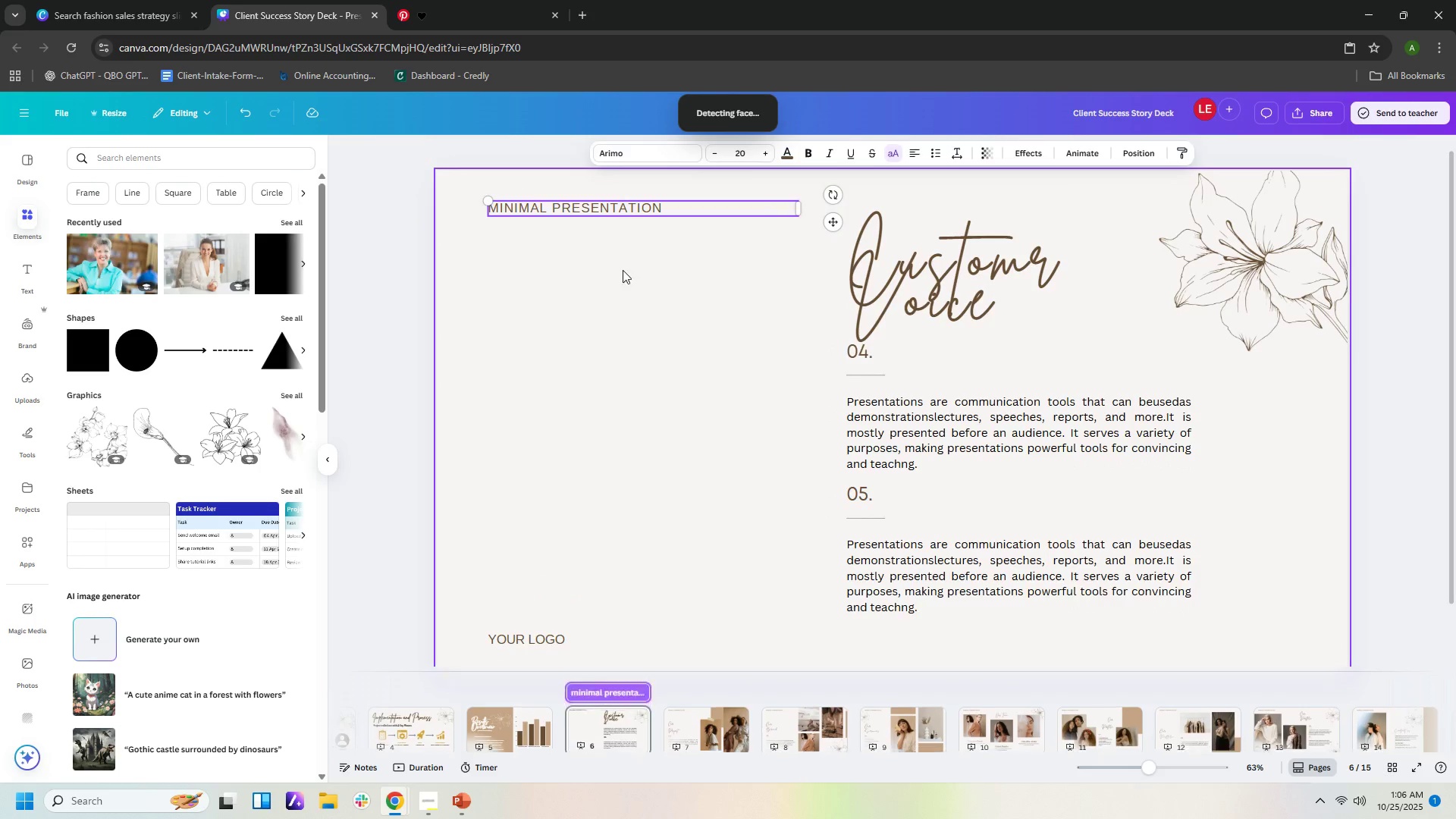 
key(Delete)
 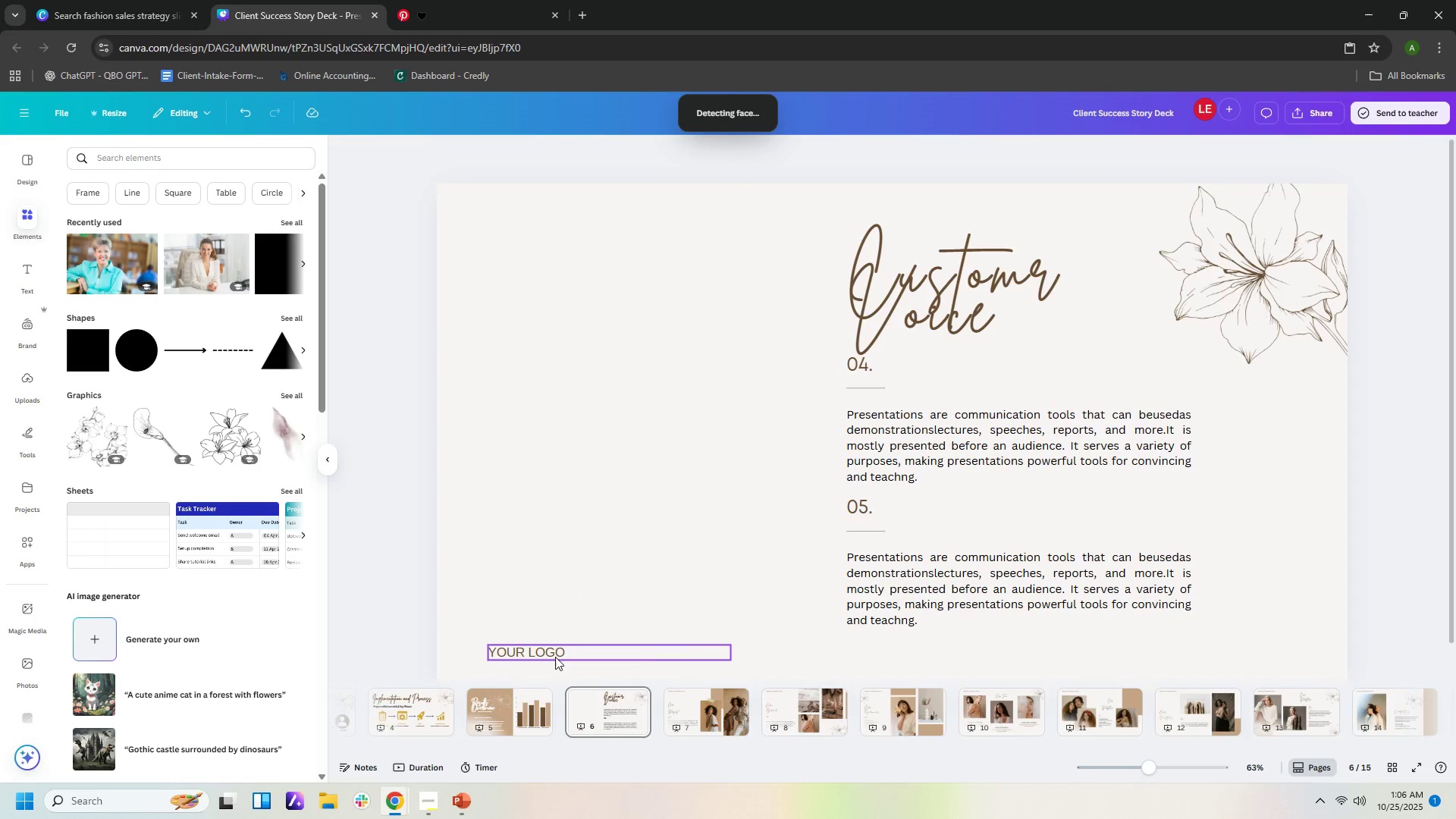 
left_click([555, 655])
 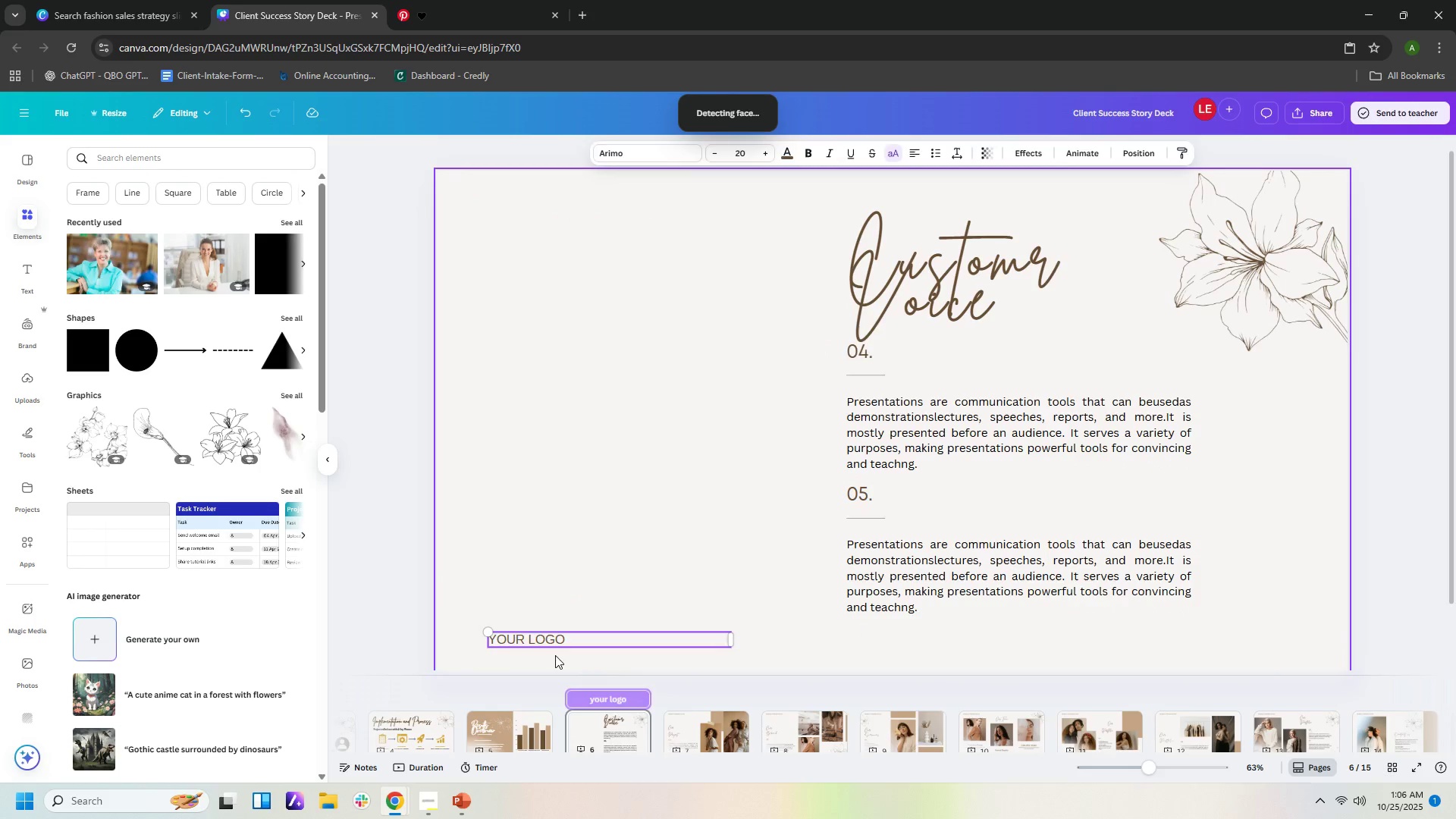 
key(Delete)
 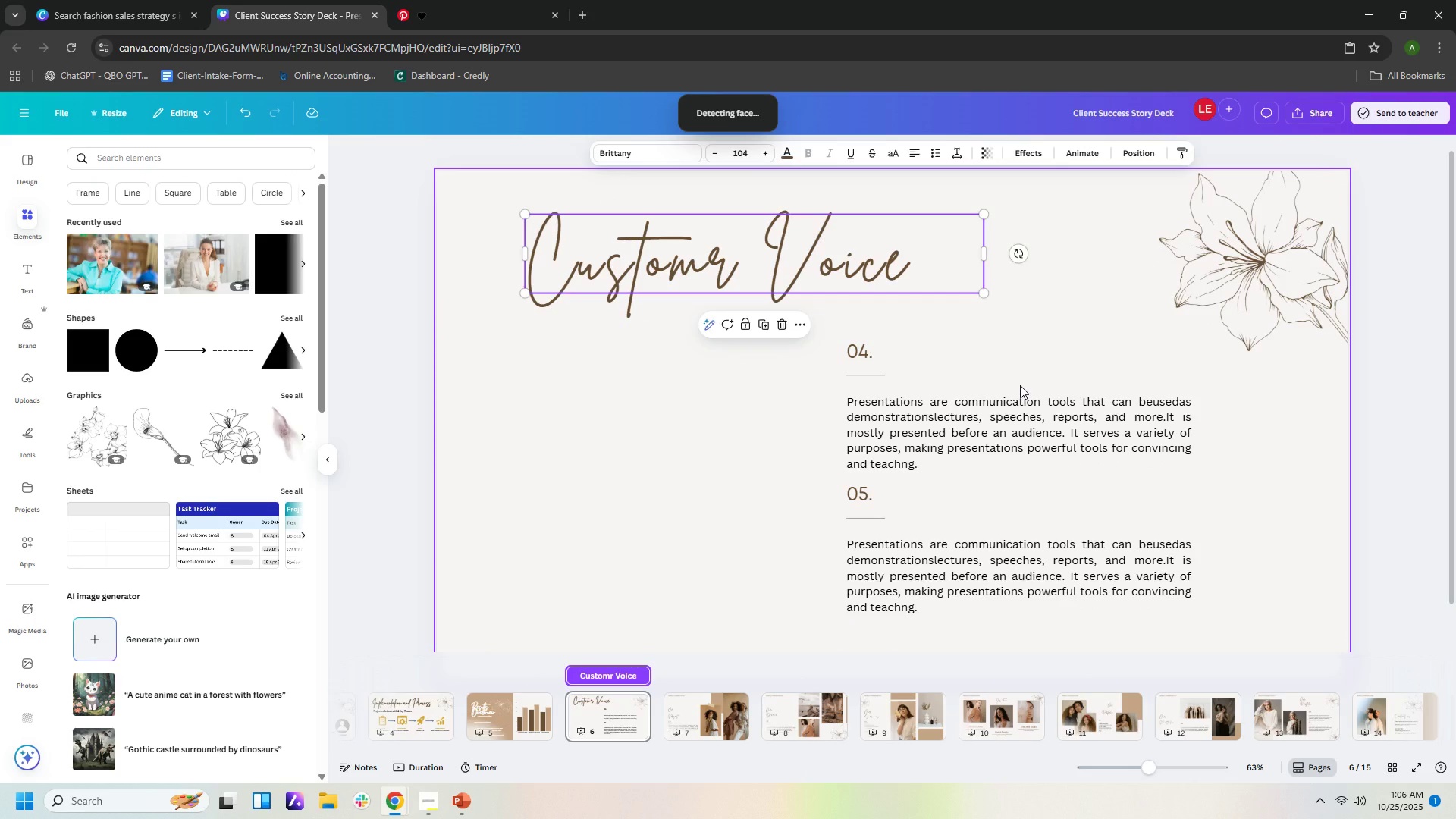 
wait(6.76)
 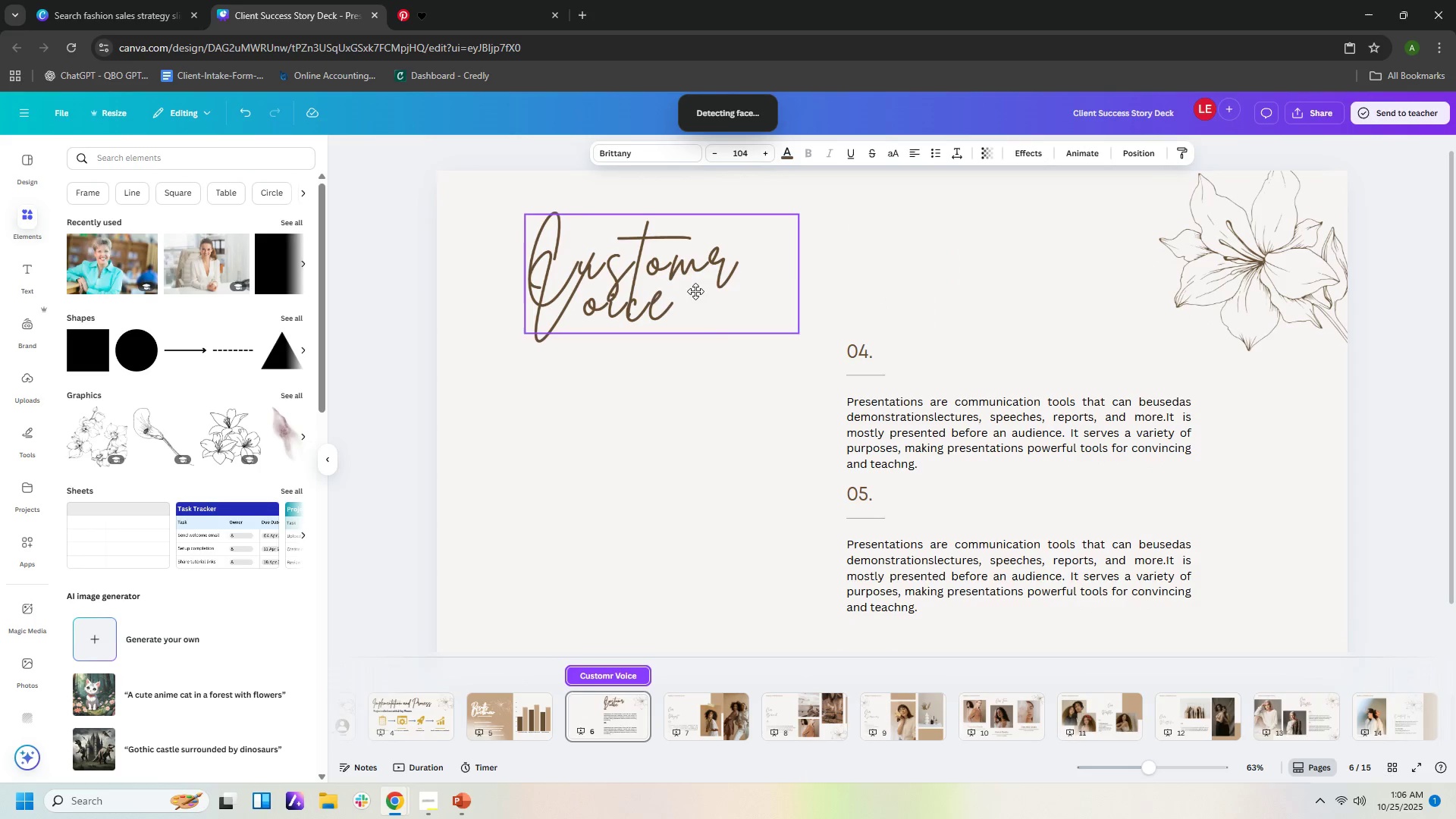 
left_click([641, 233])
 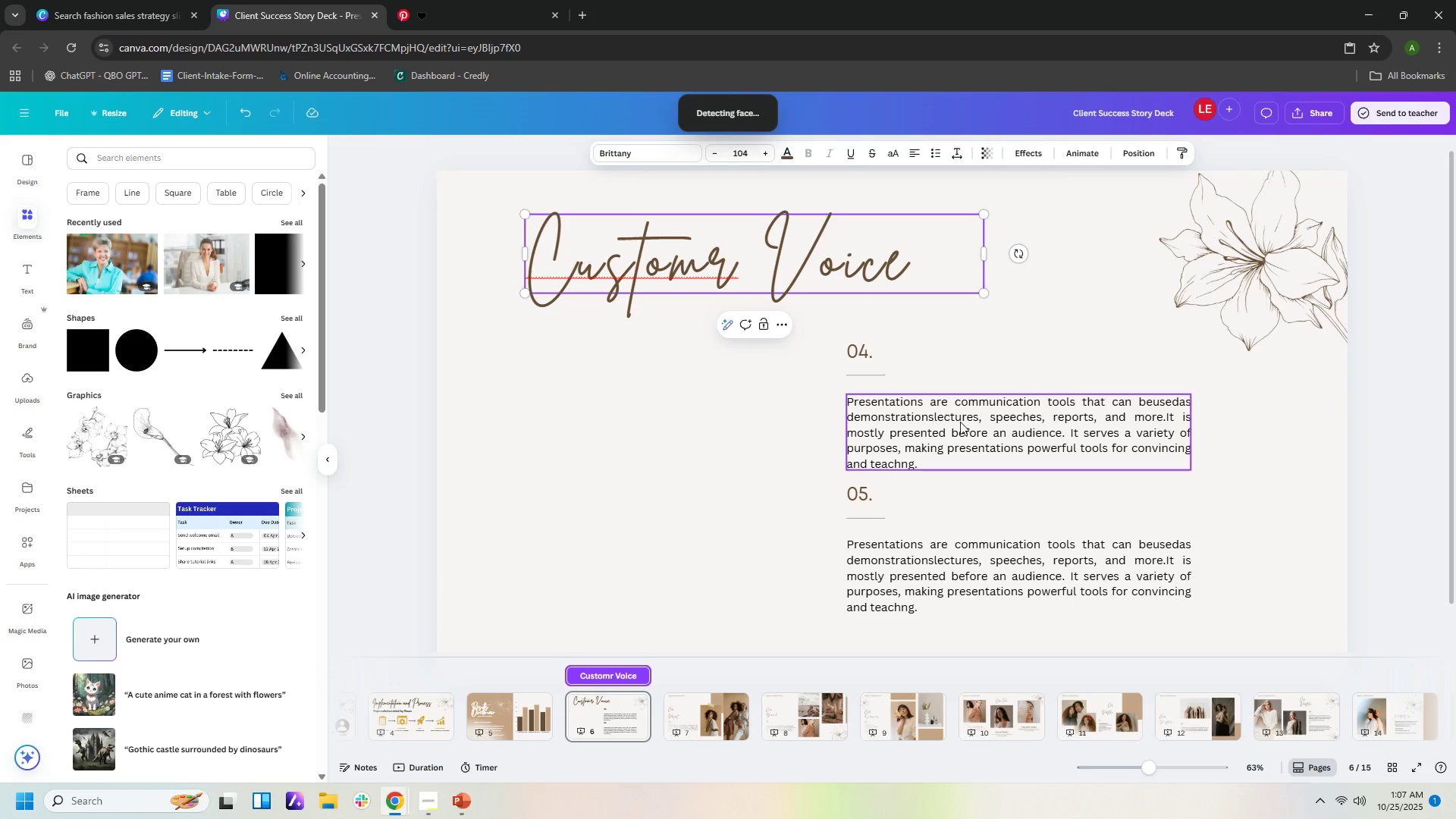 
left_click([874, 359])
 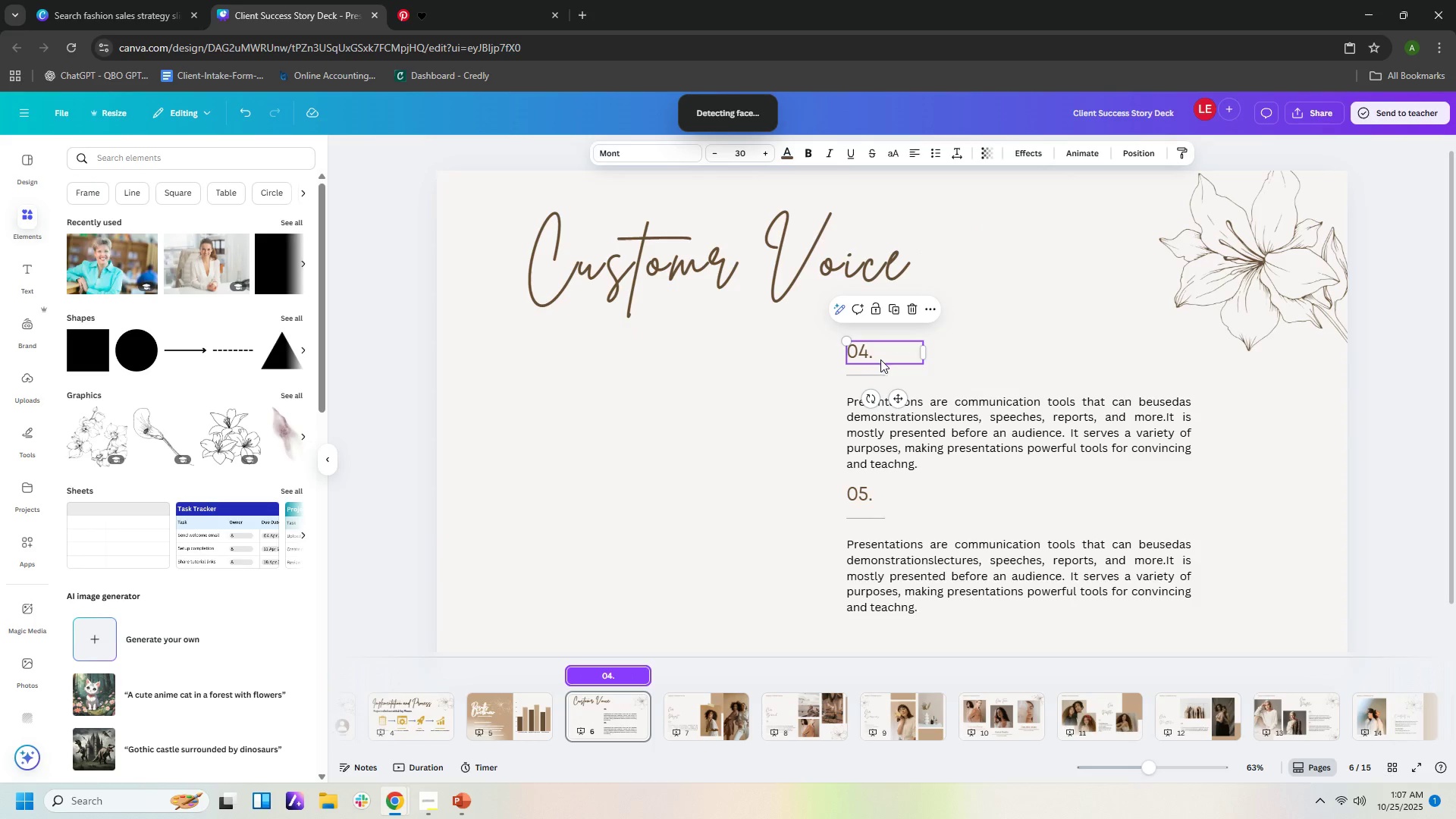 
key(Delete)
 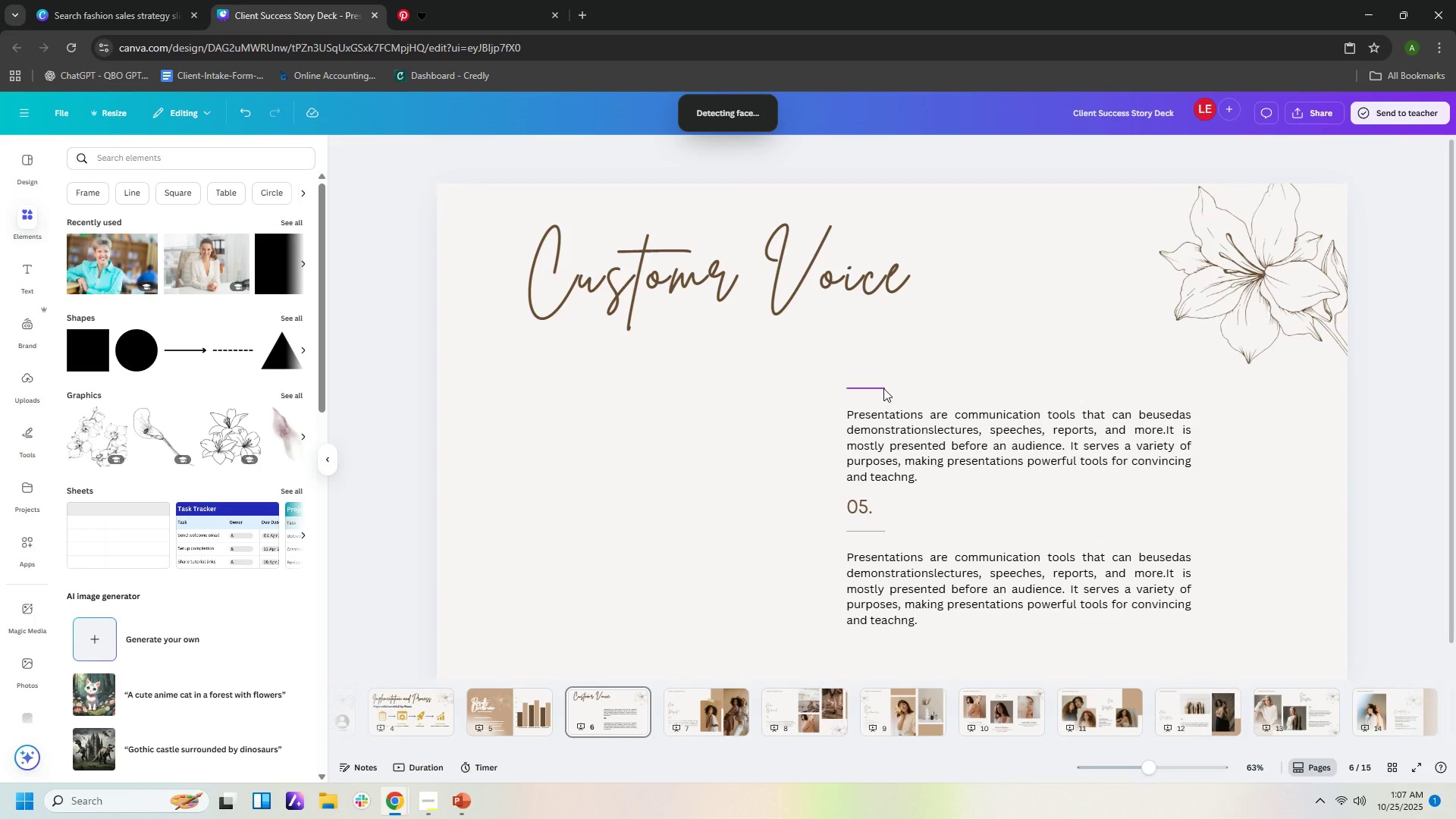 
left_click([883, 388])
 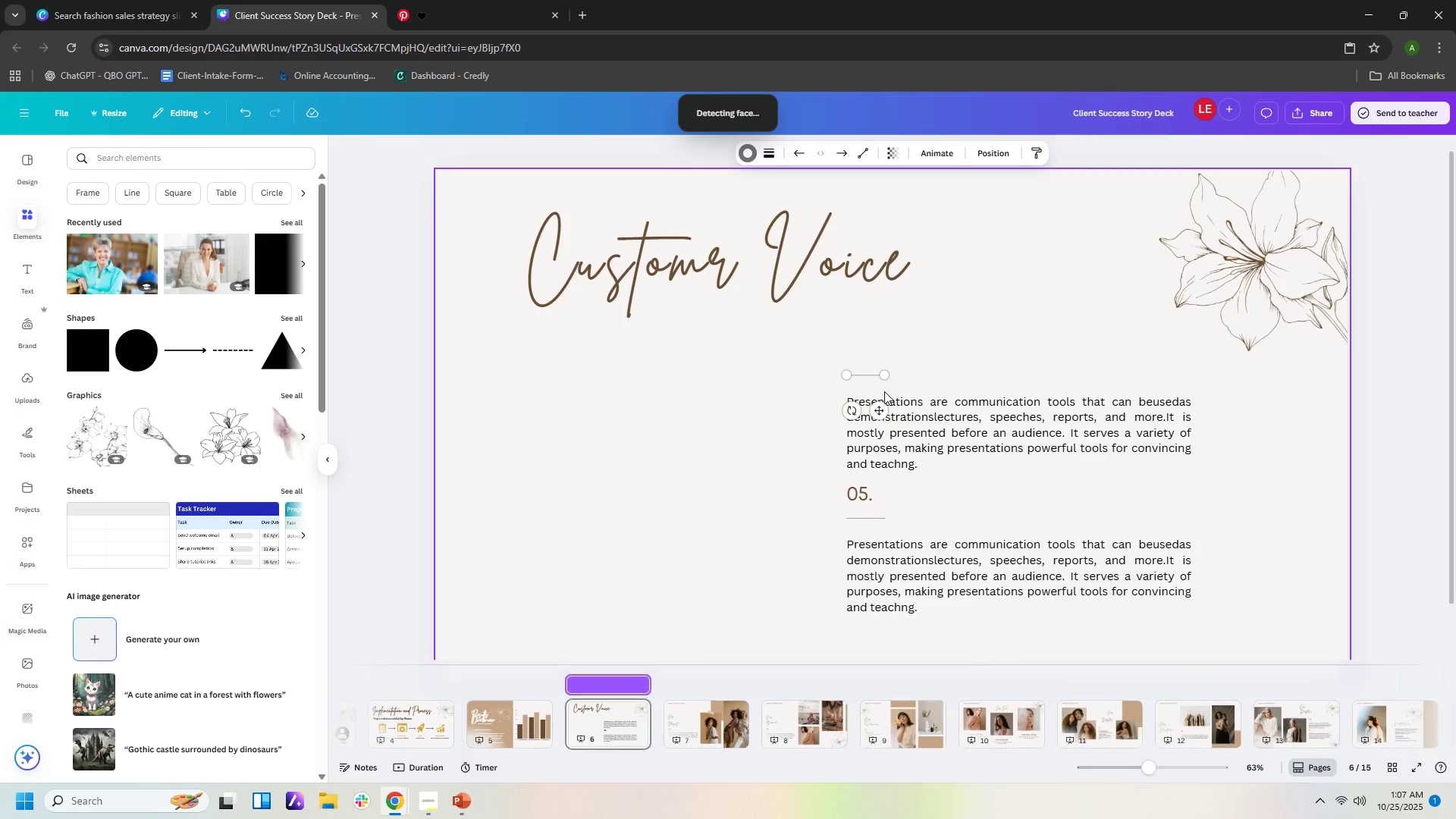 
key(Delete)
 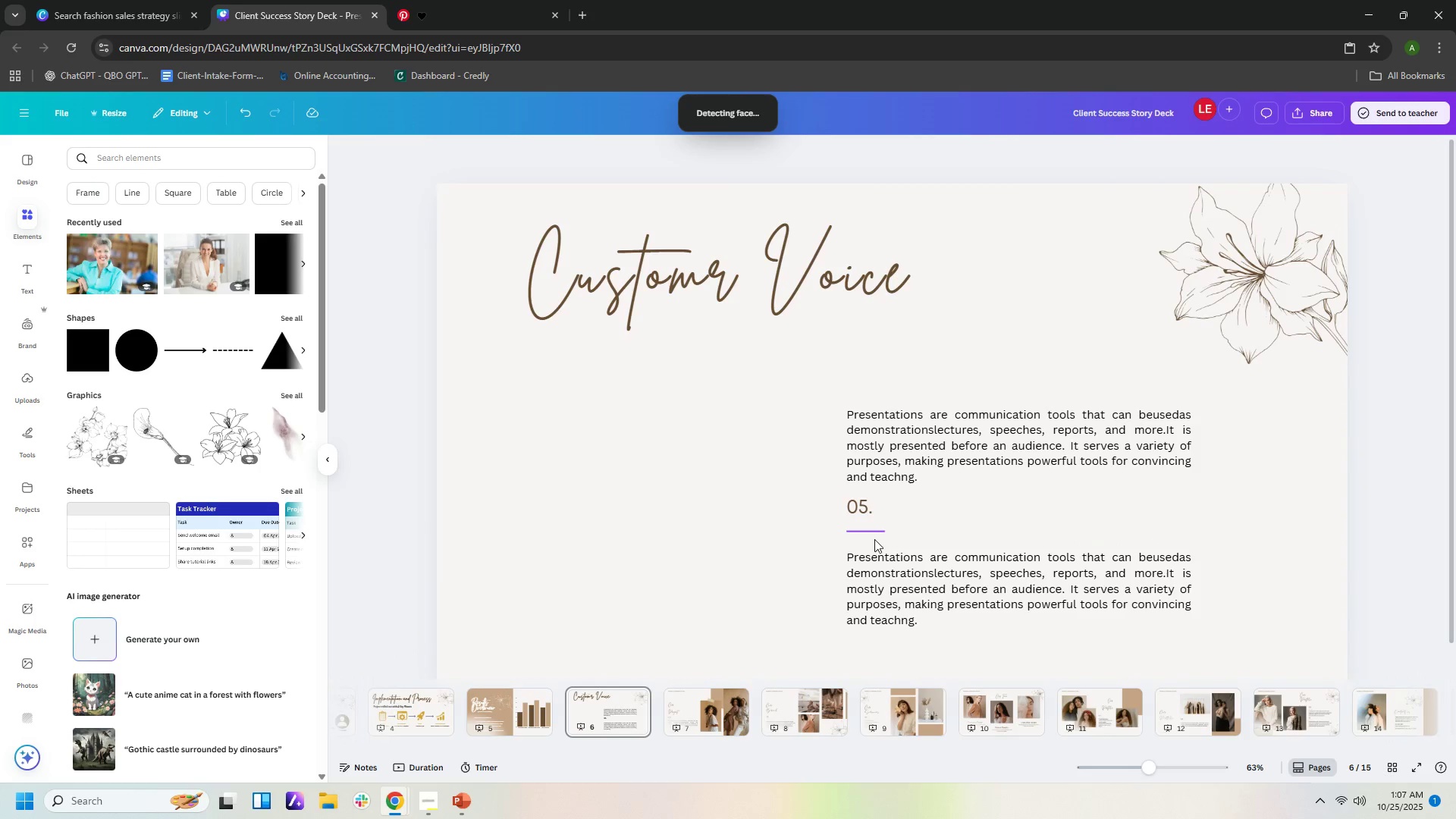 
key(Delete)
 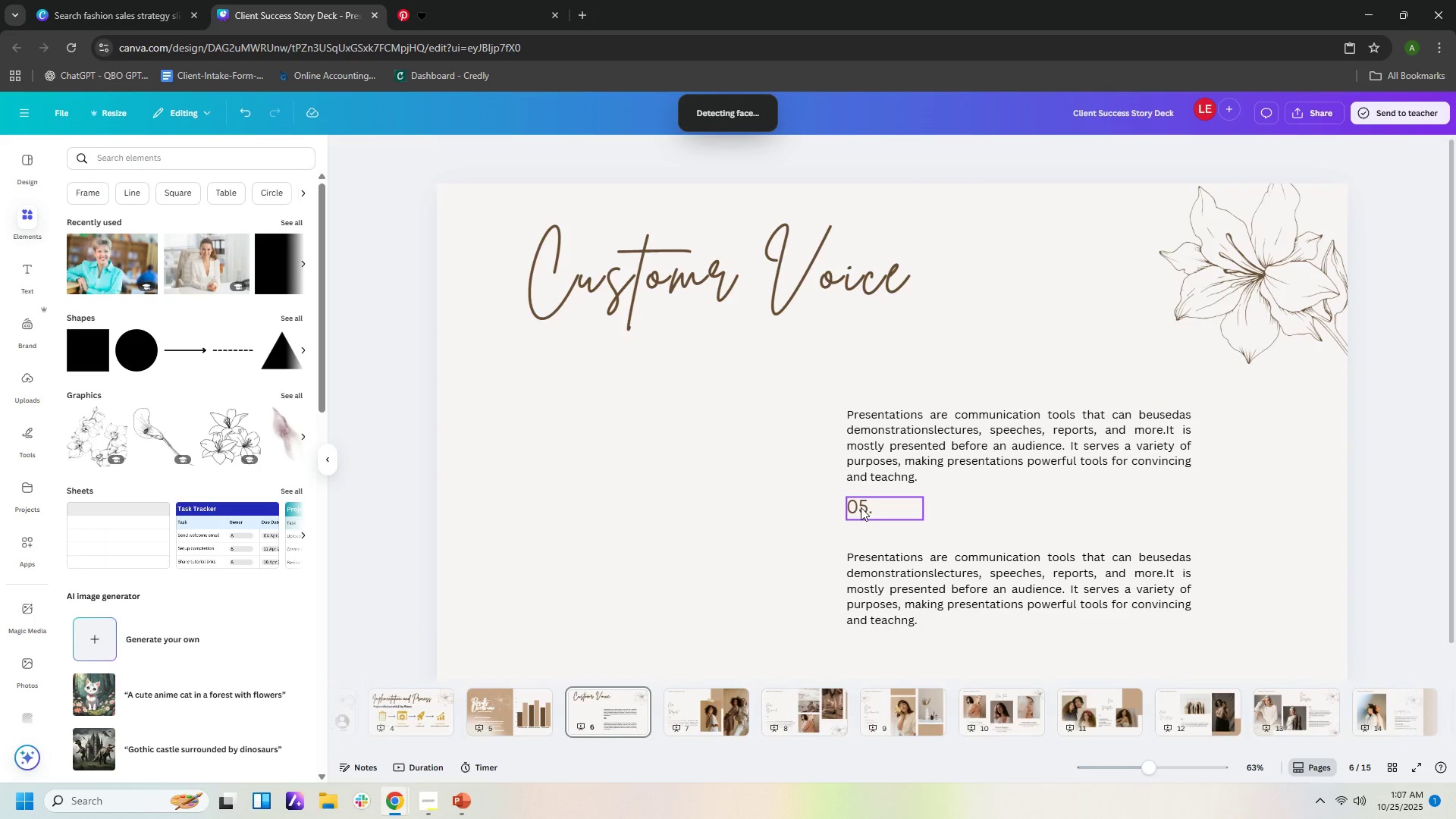 
left_click([861, 507])
 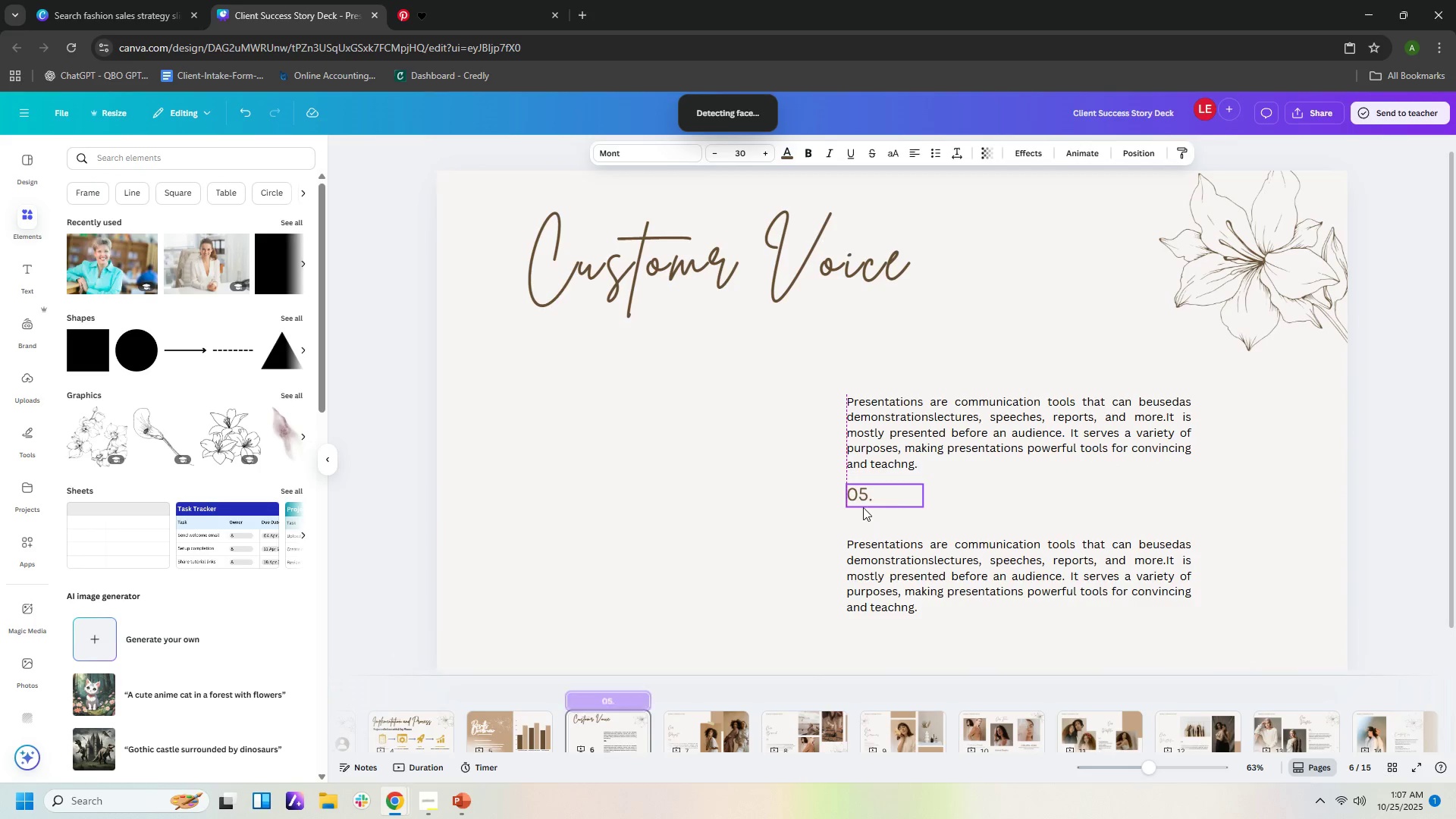 
key(Delete)
 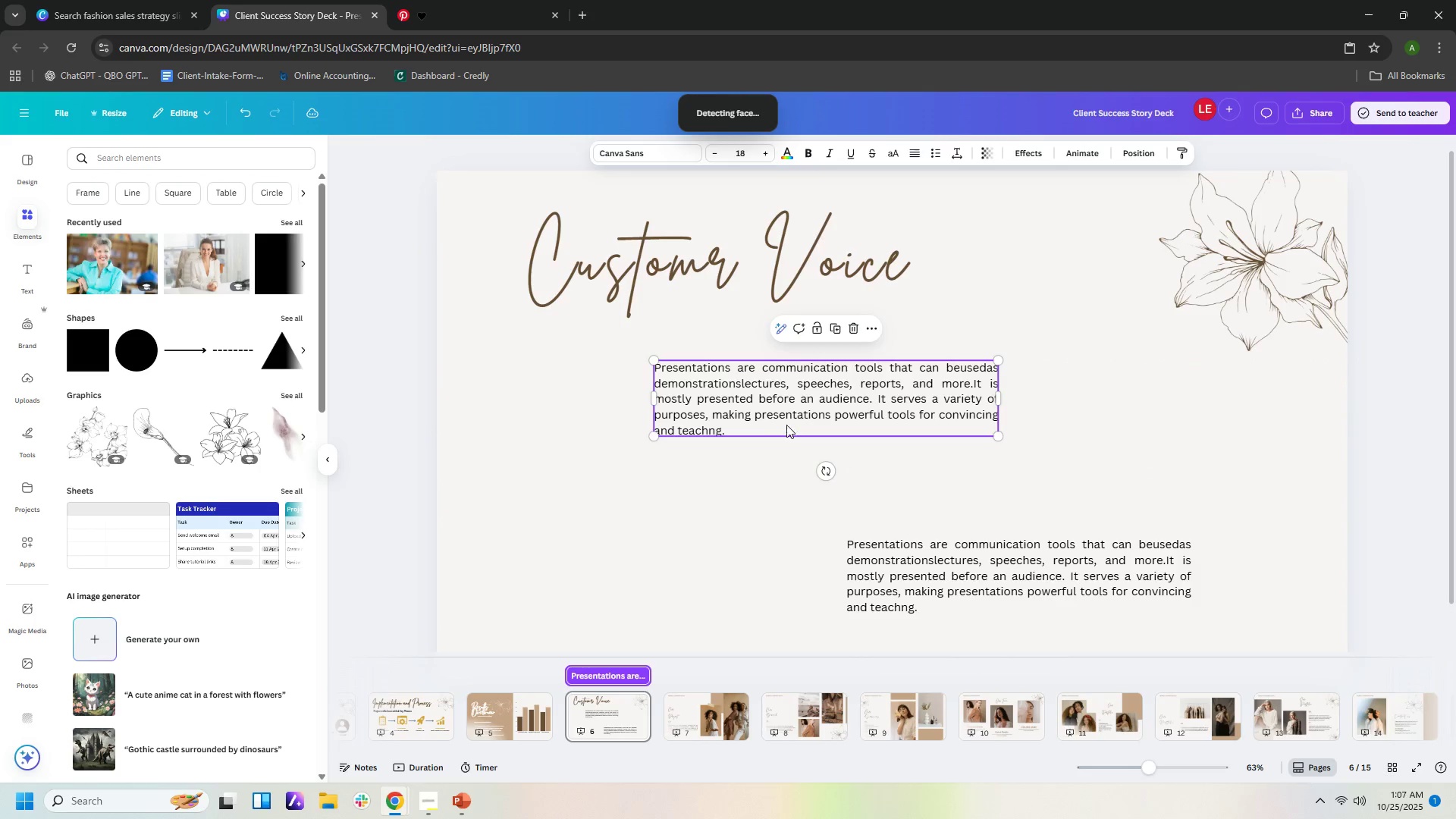 
left_click([764, 428])
 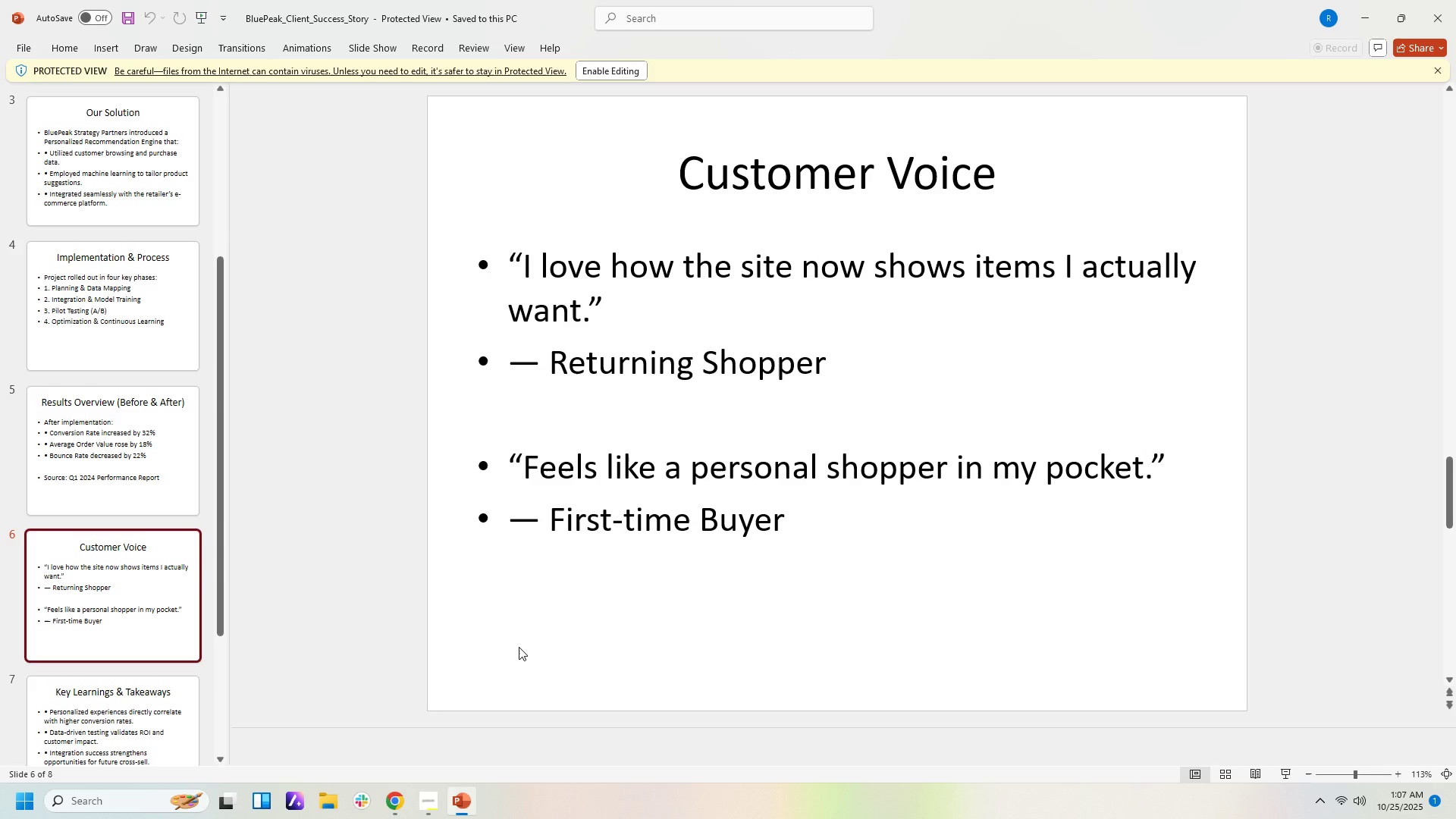 
wait(11.27)
 